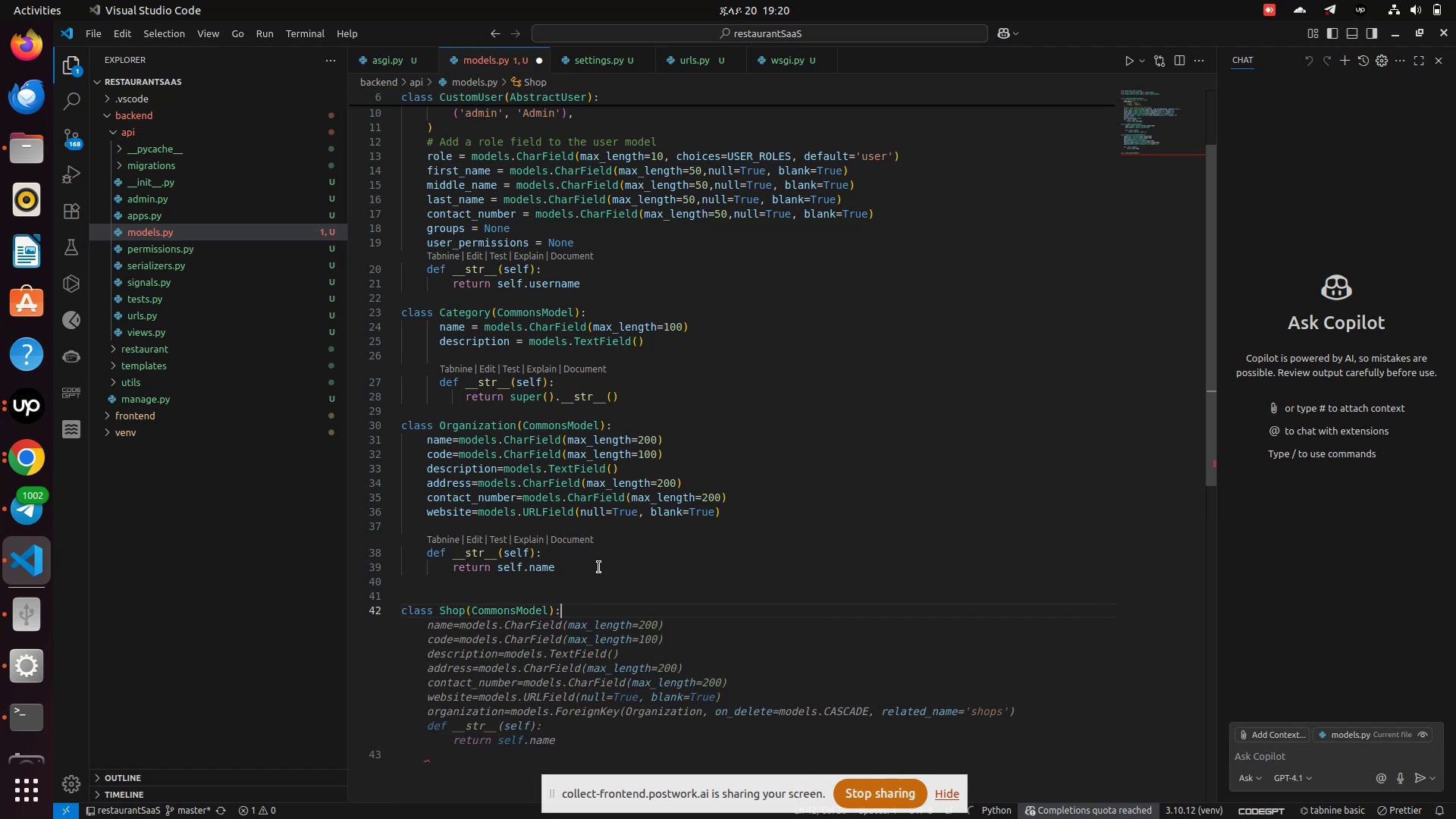 
key(Tab)
 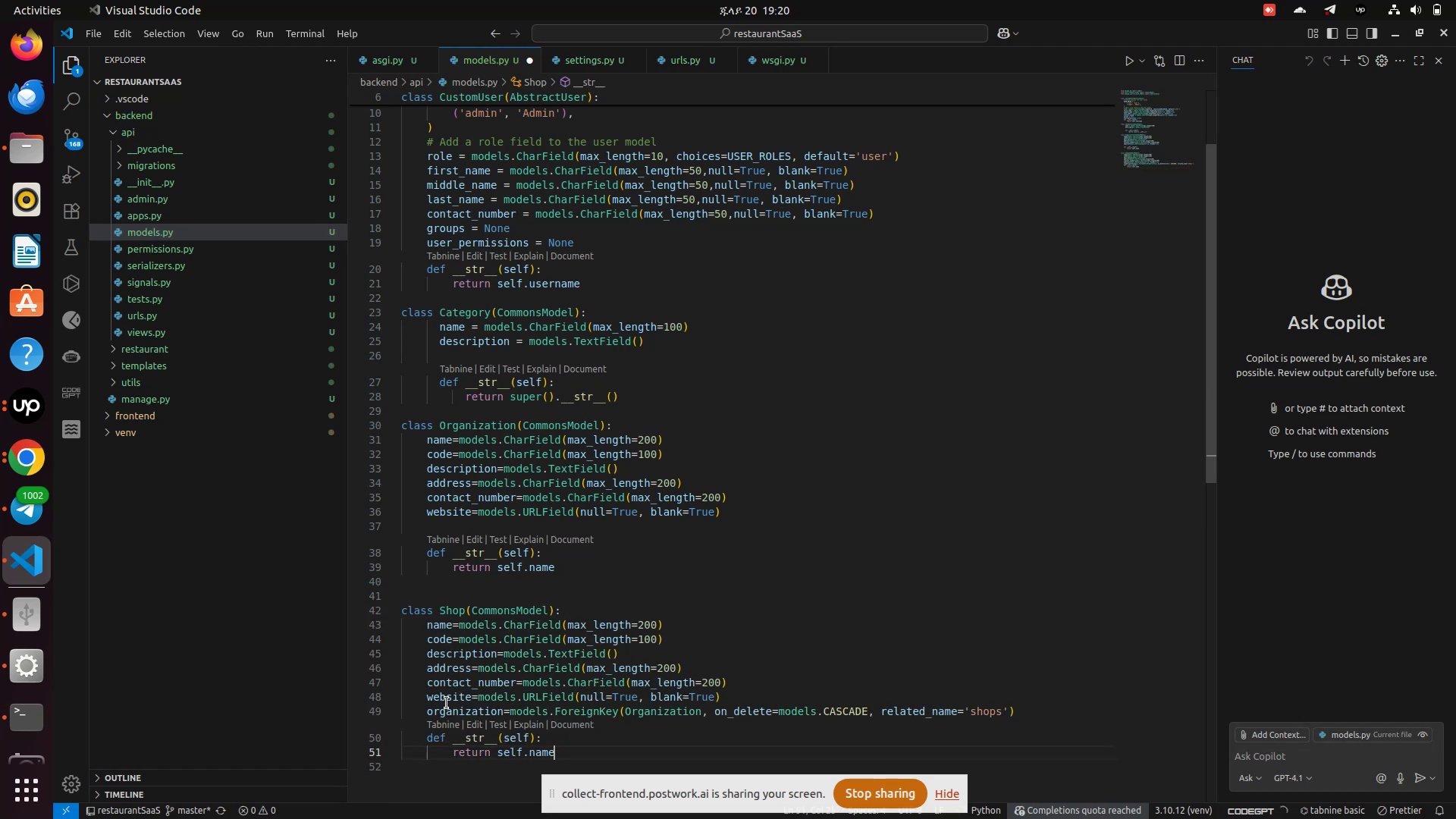 
left_click_drag(start_coordinate=[417, 685], to_coordinate=[751, 685])
 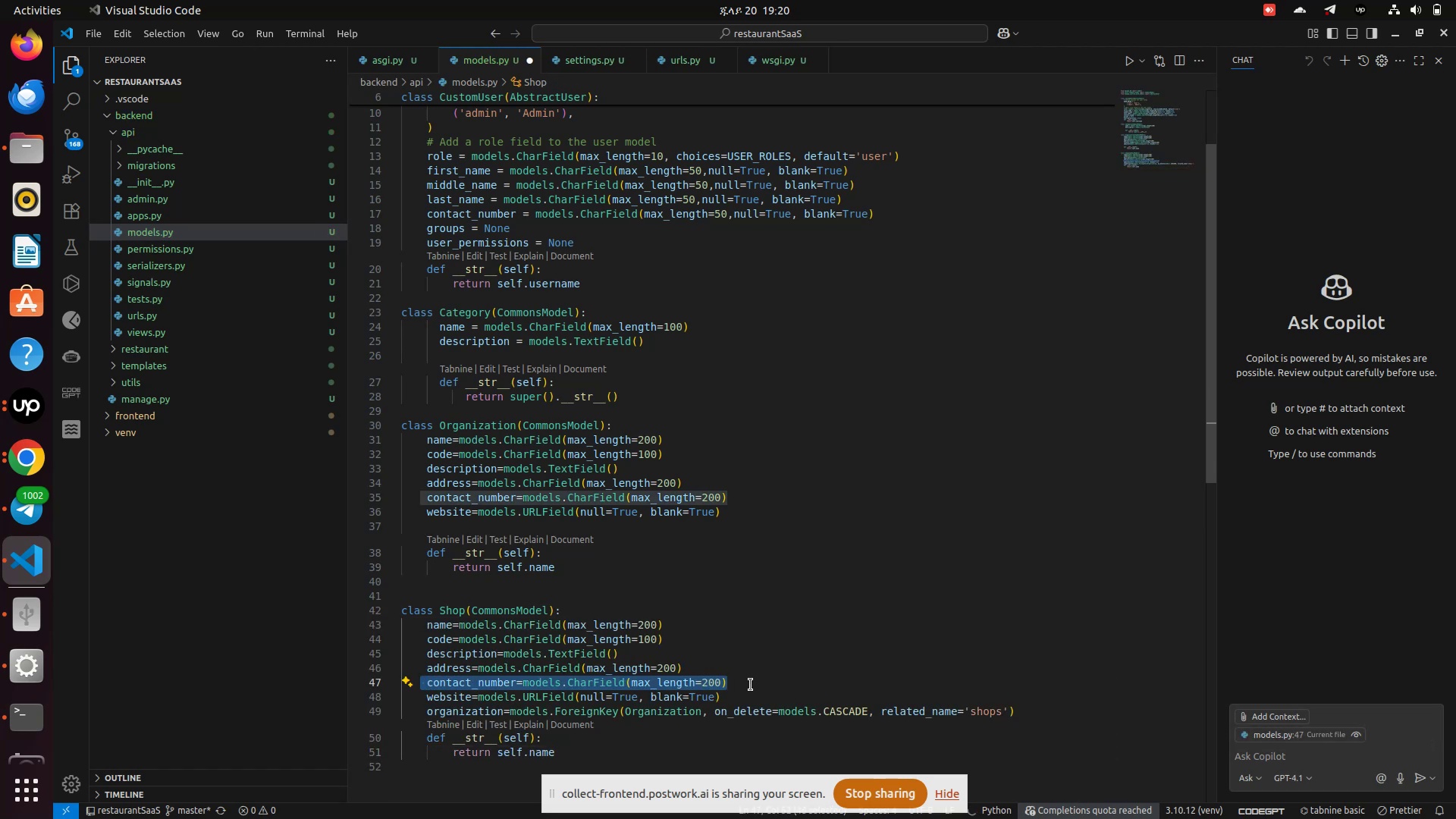 
key(Backspace)
 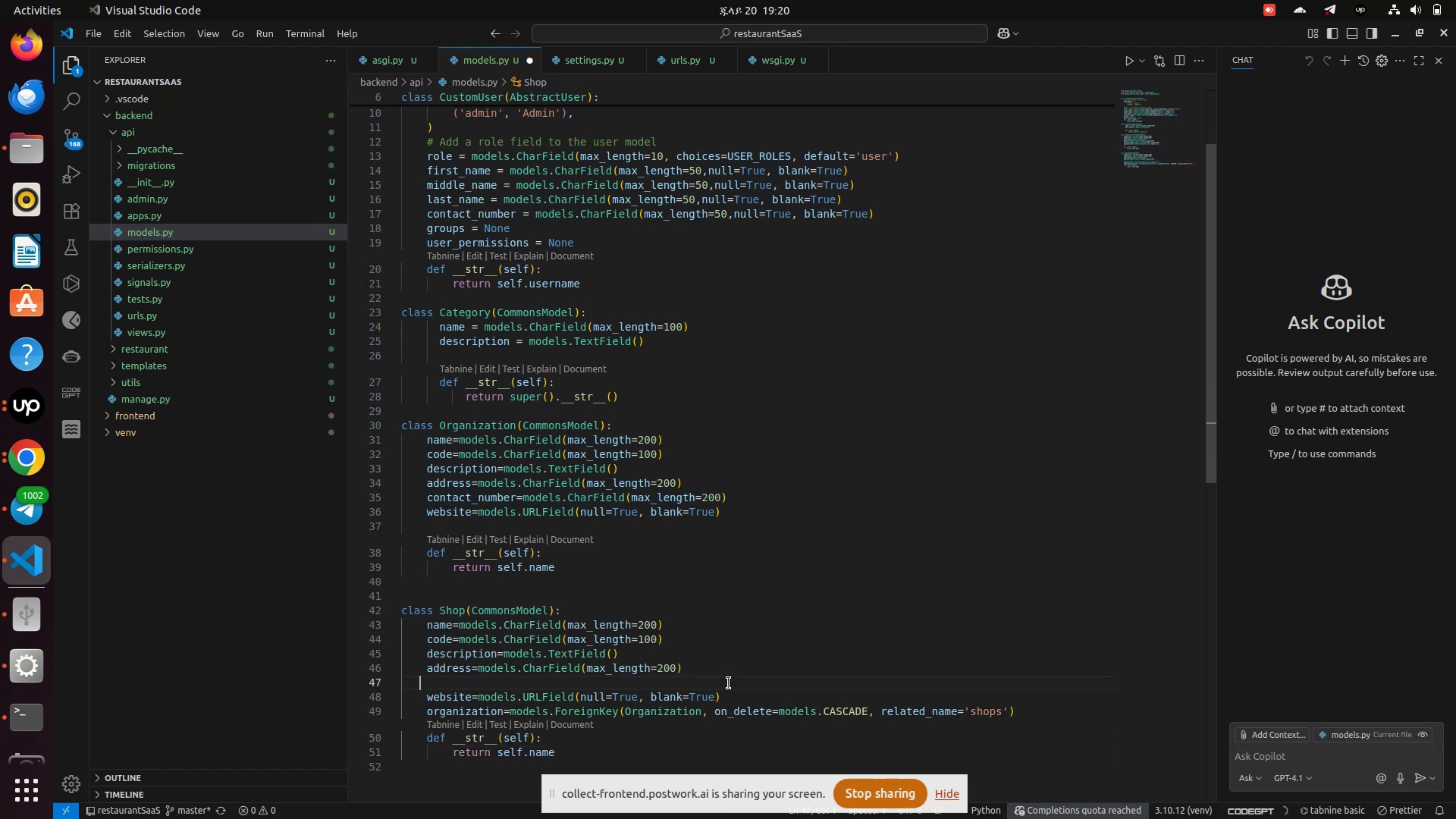 
left_click_drag(start_coordinate=[735, 691], to_coordinate=[404, 661])
 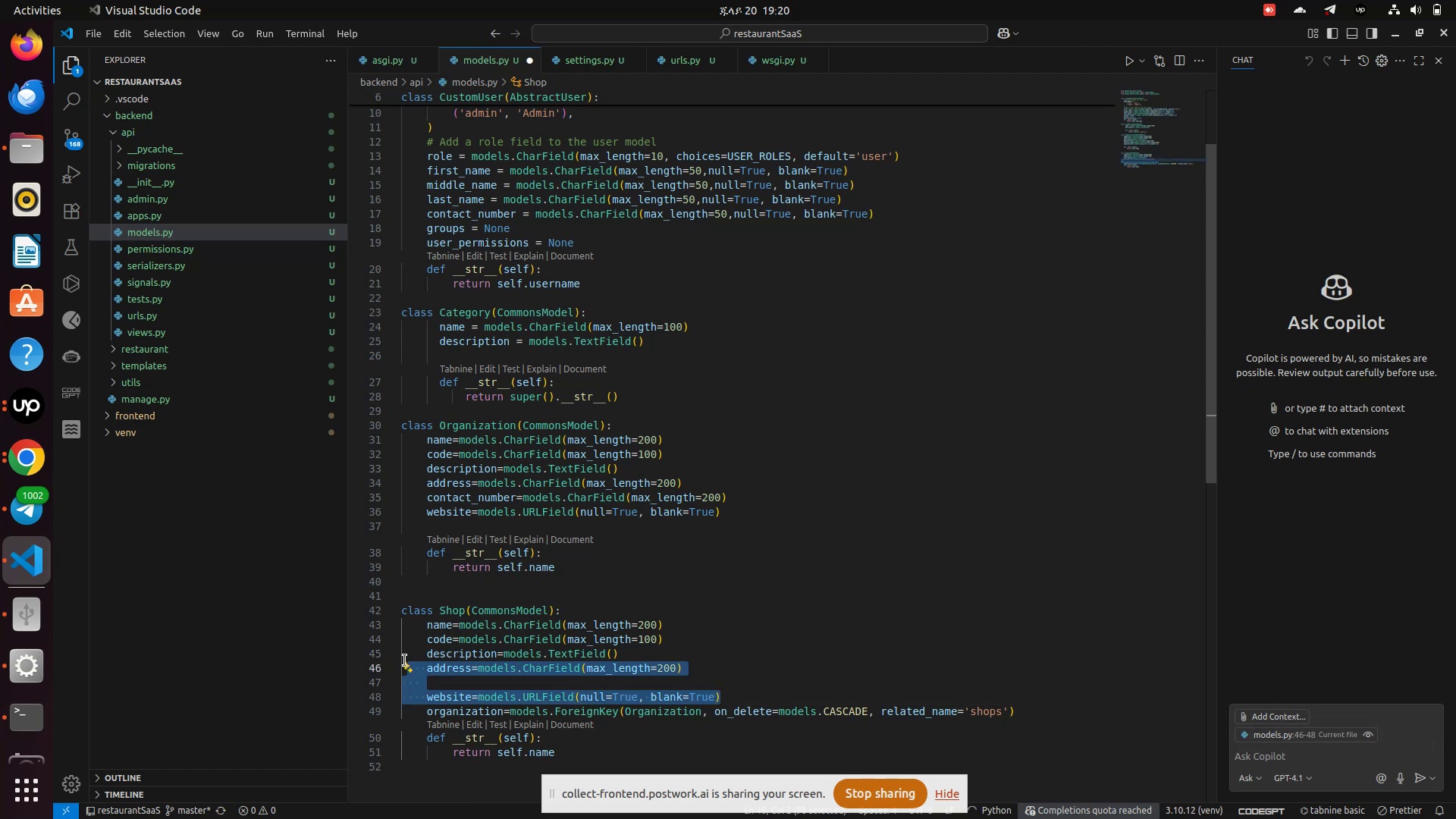 
key(Backspace)
 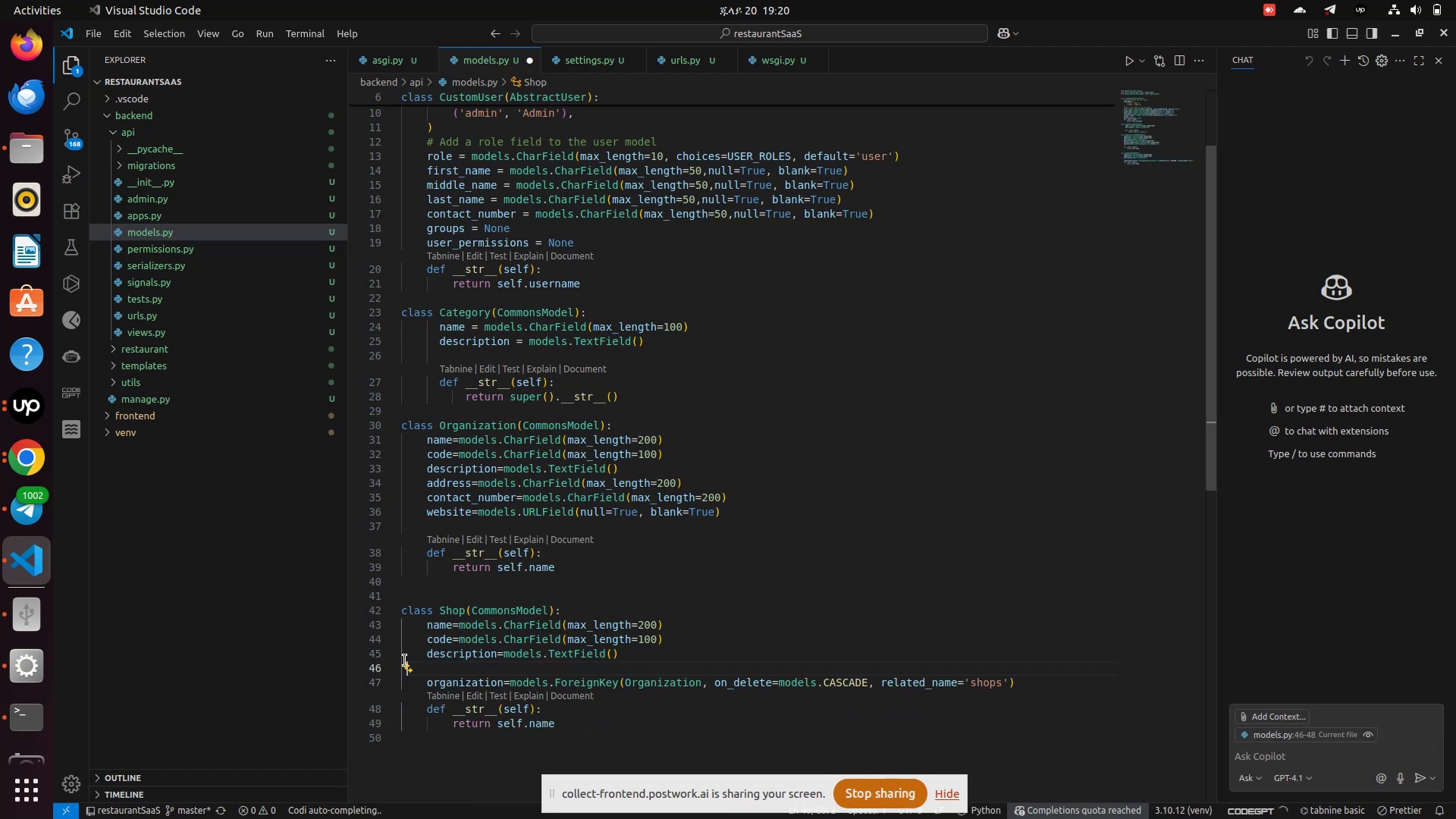 
key(Backspace)
 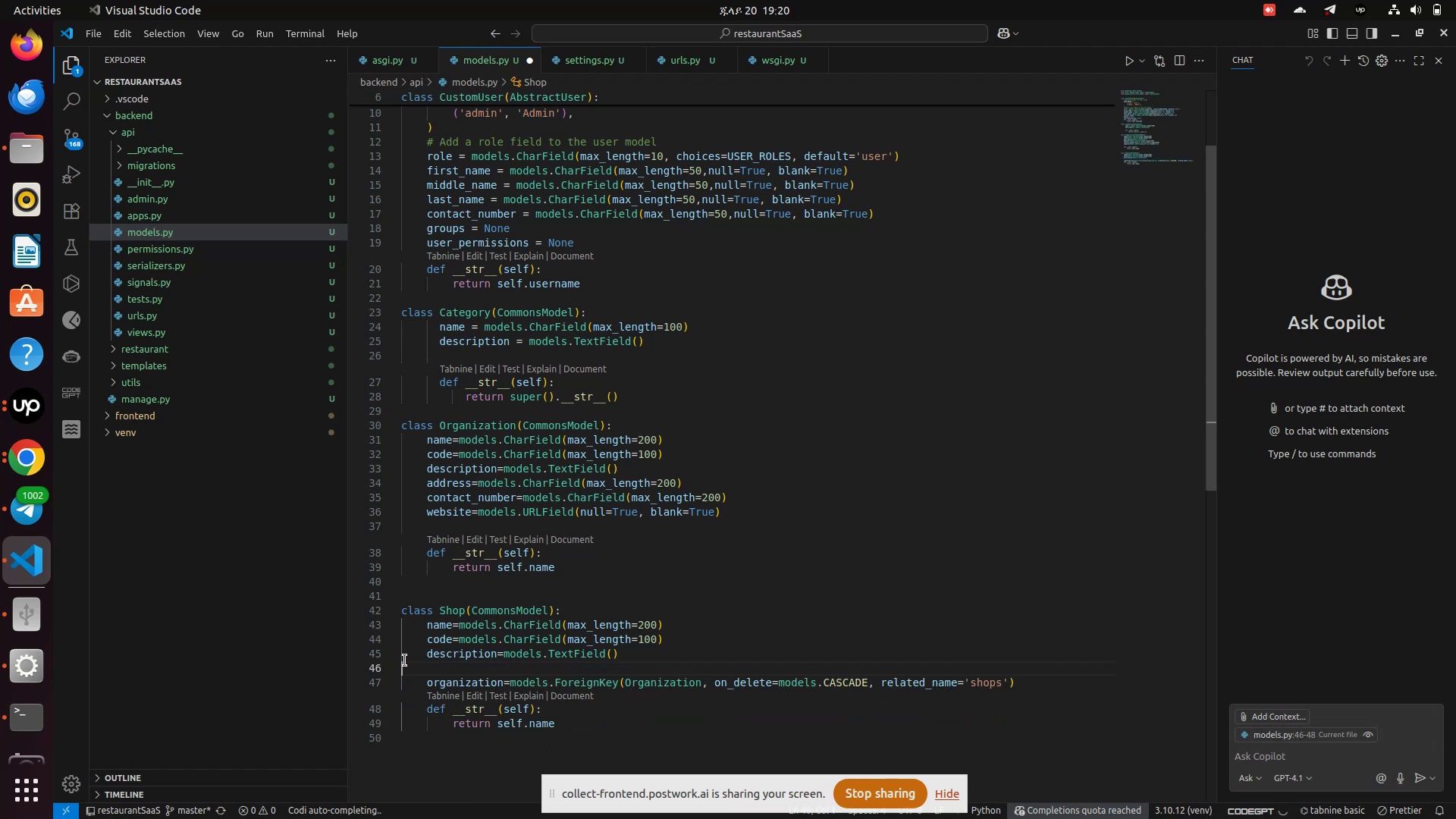 
key(Backspace)
 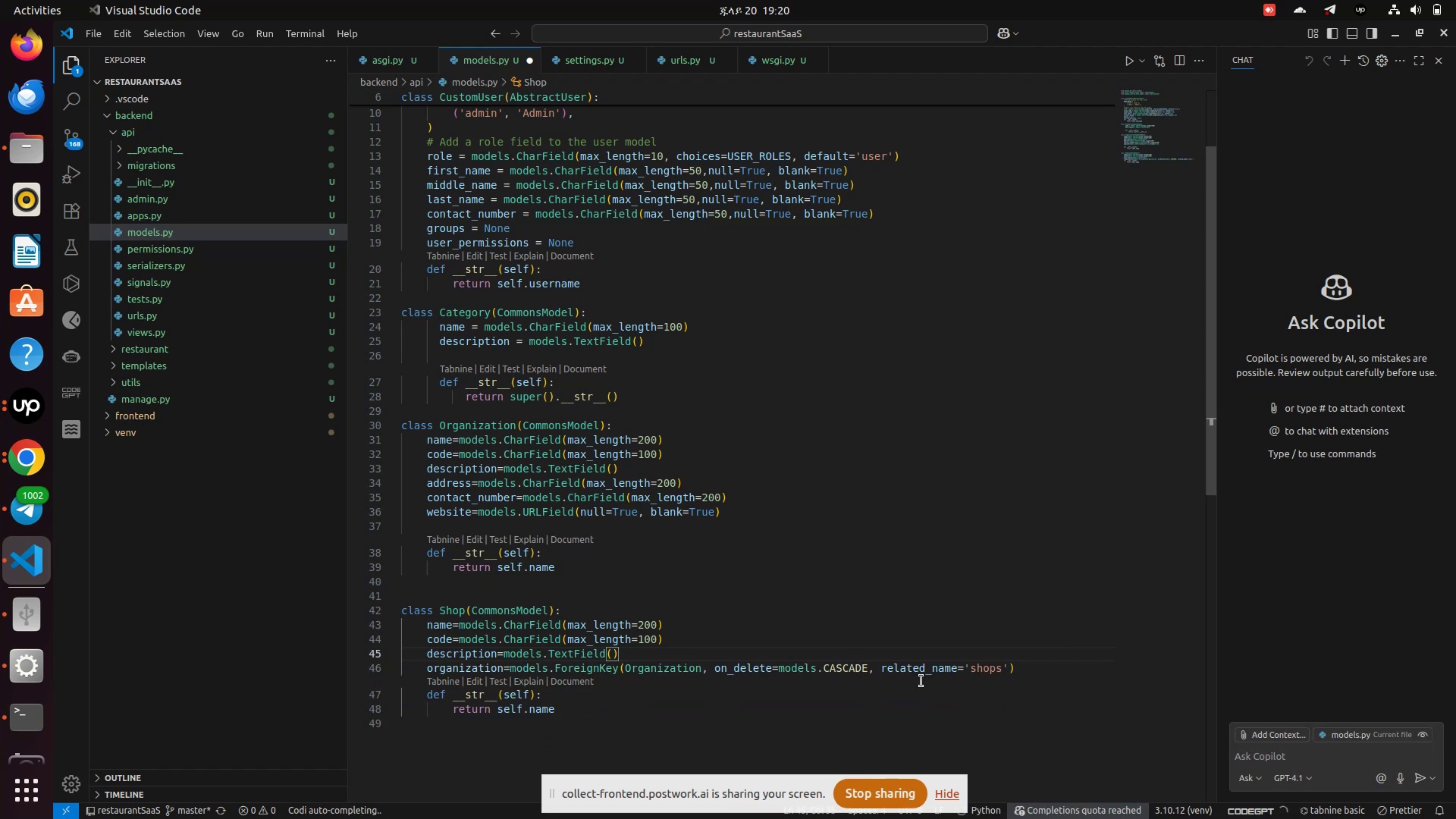 
left_click([1047, 660])
 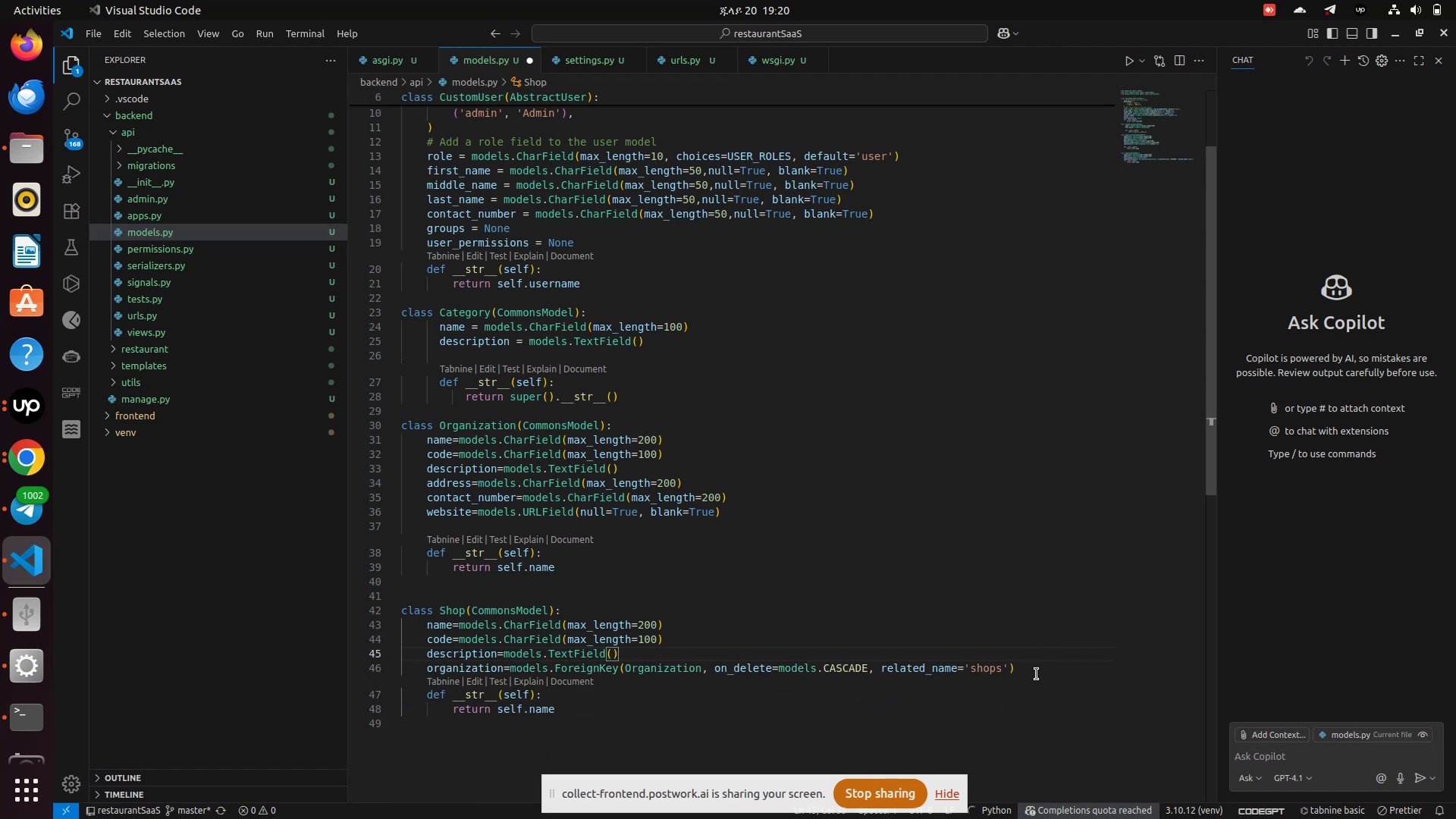 
left_click([1037, 674])
 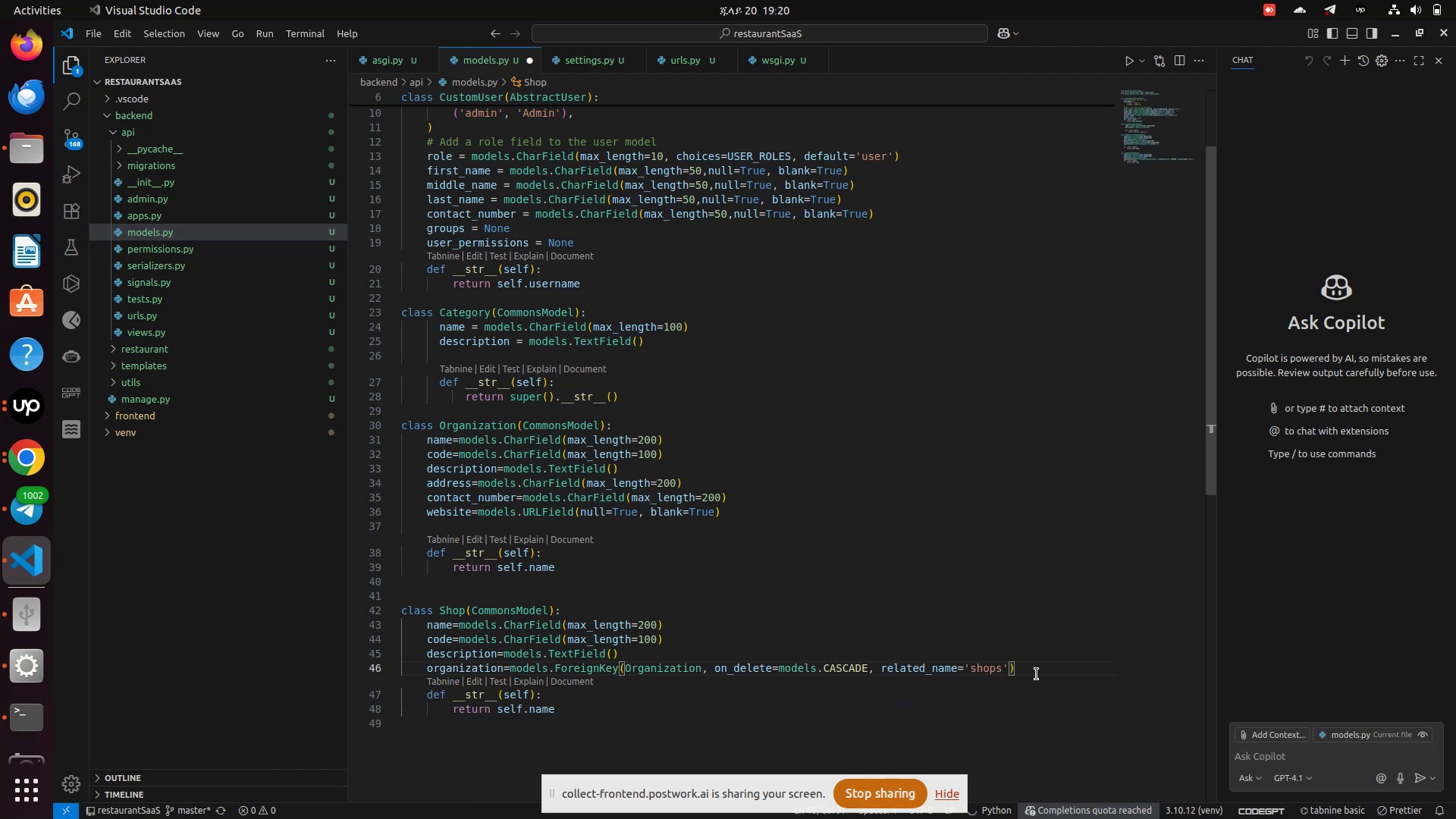 
key(Enter)
 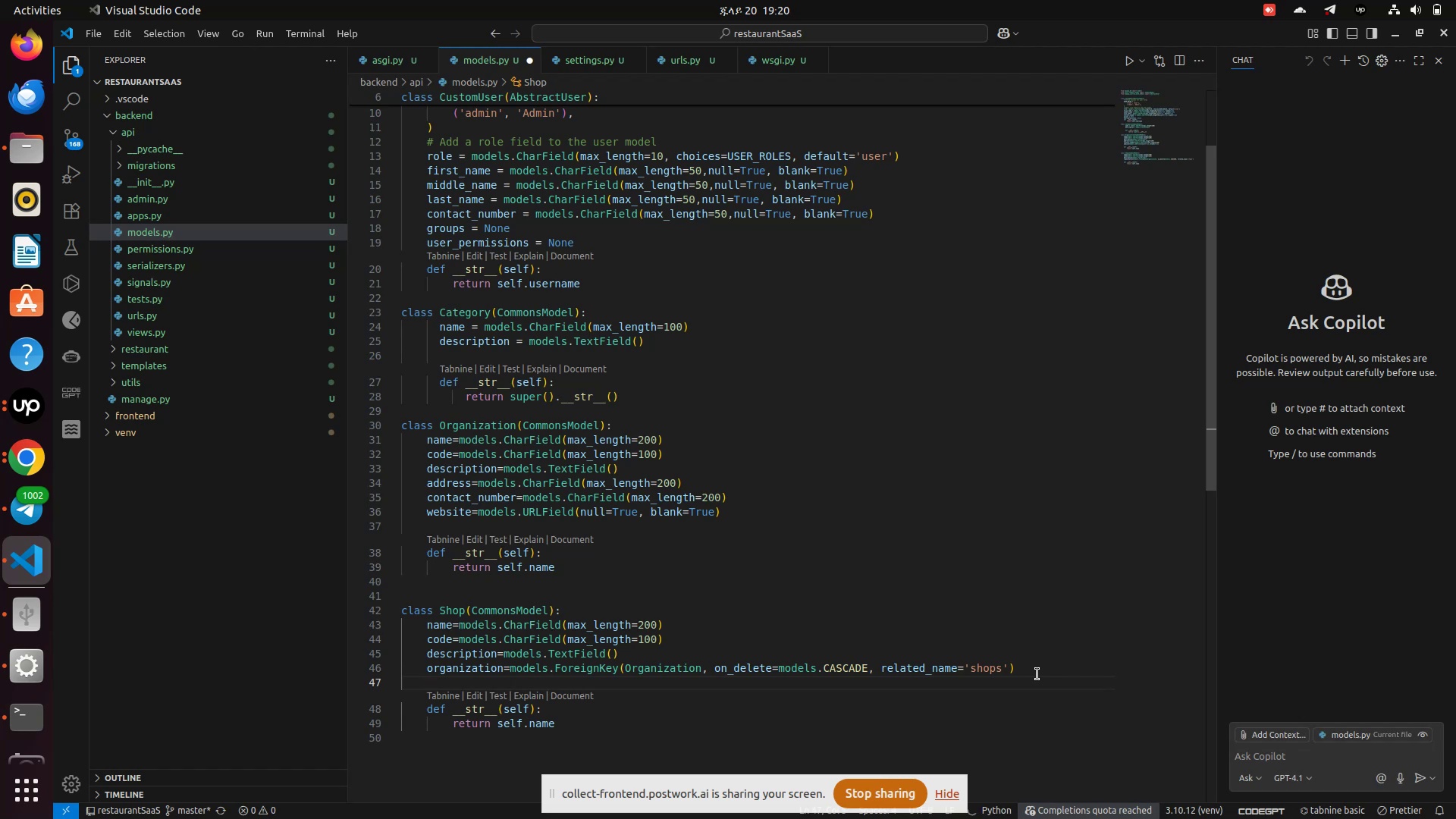 
wait(8.89)
 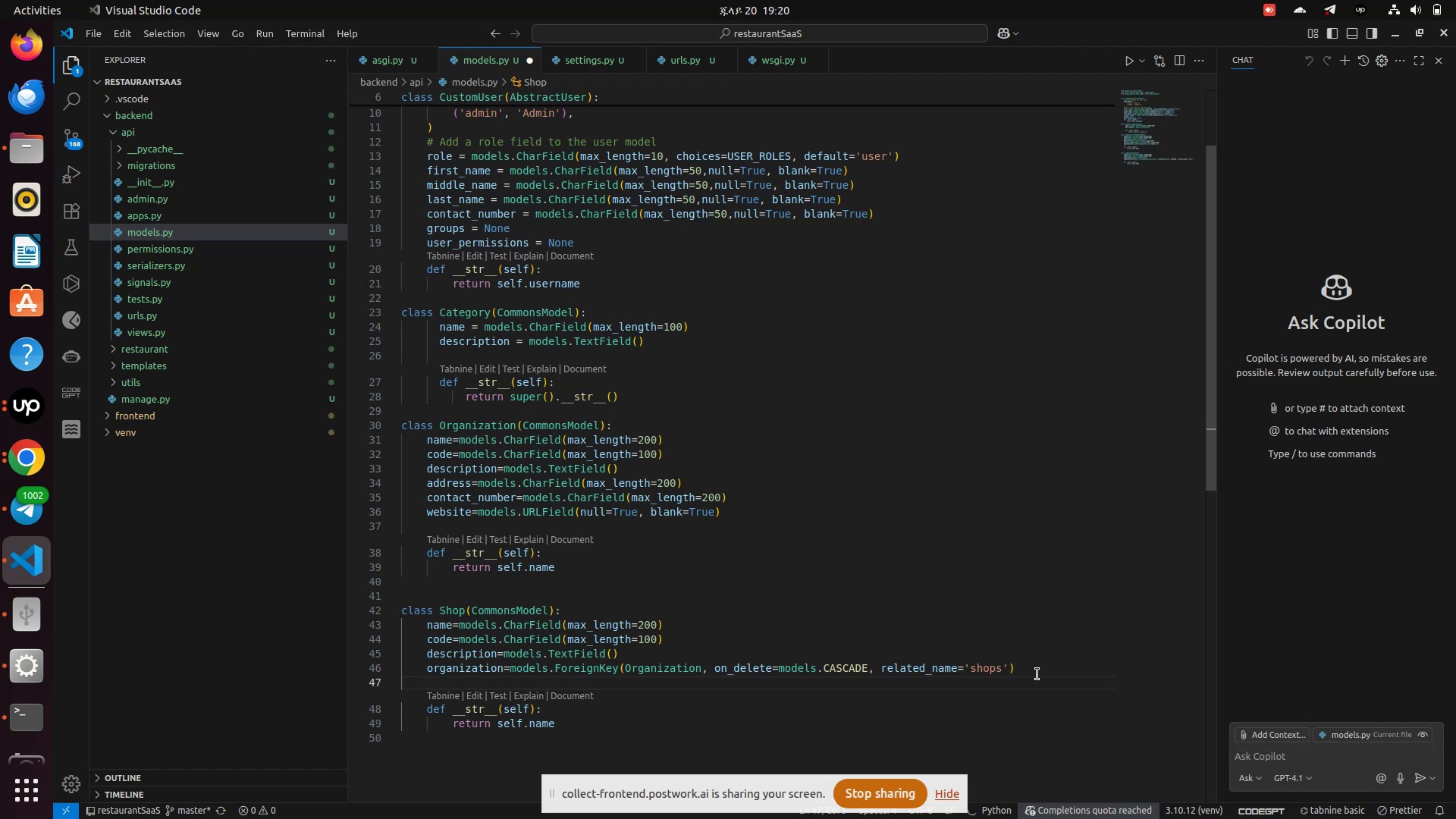 
left_click([723, 635])
 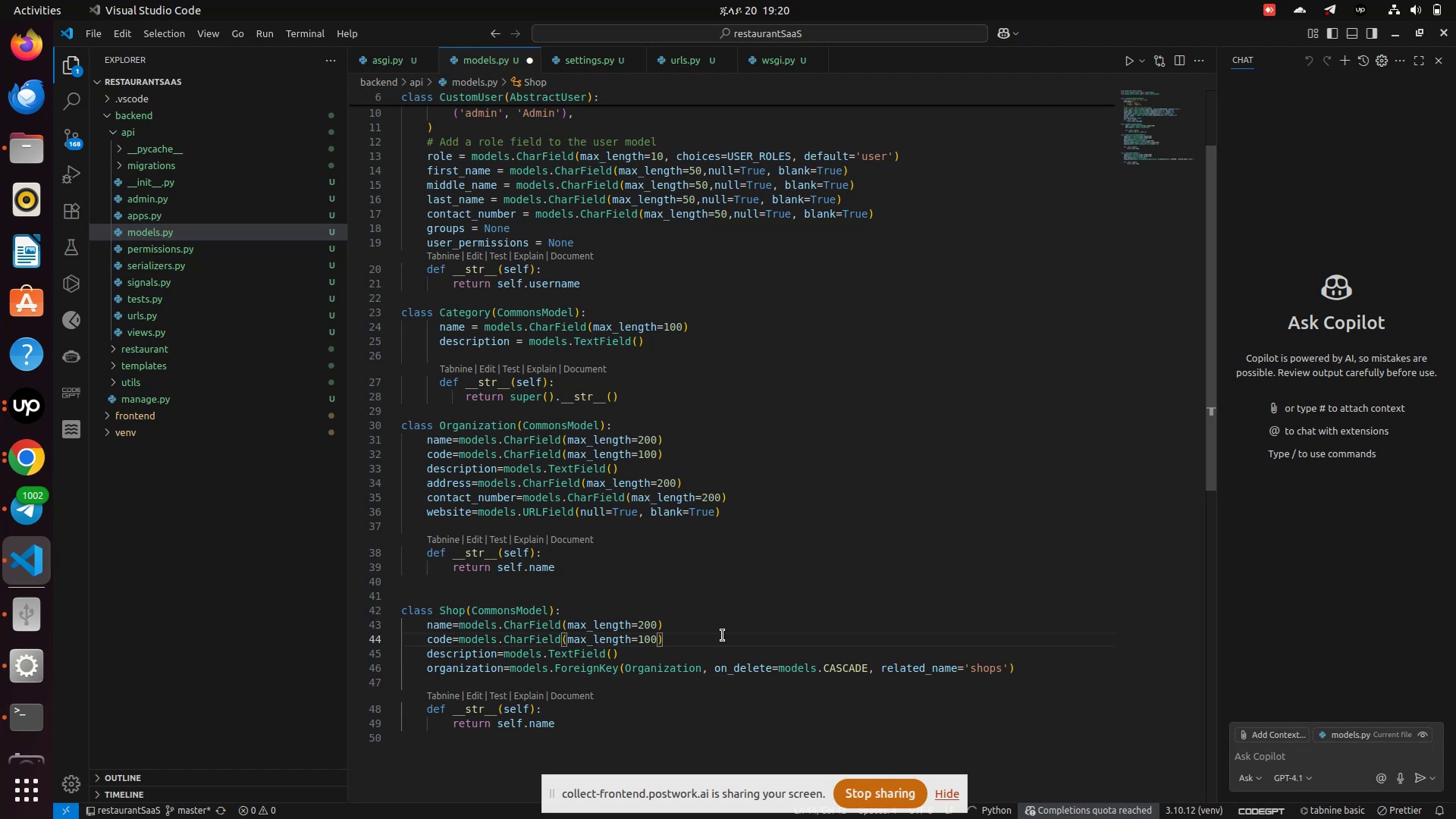 
key(Enter)
 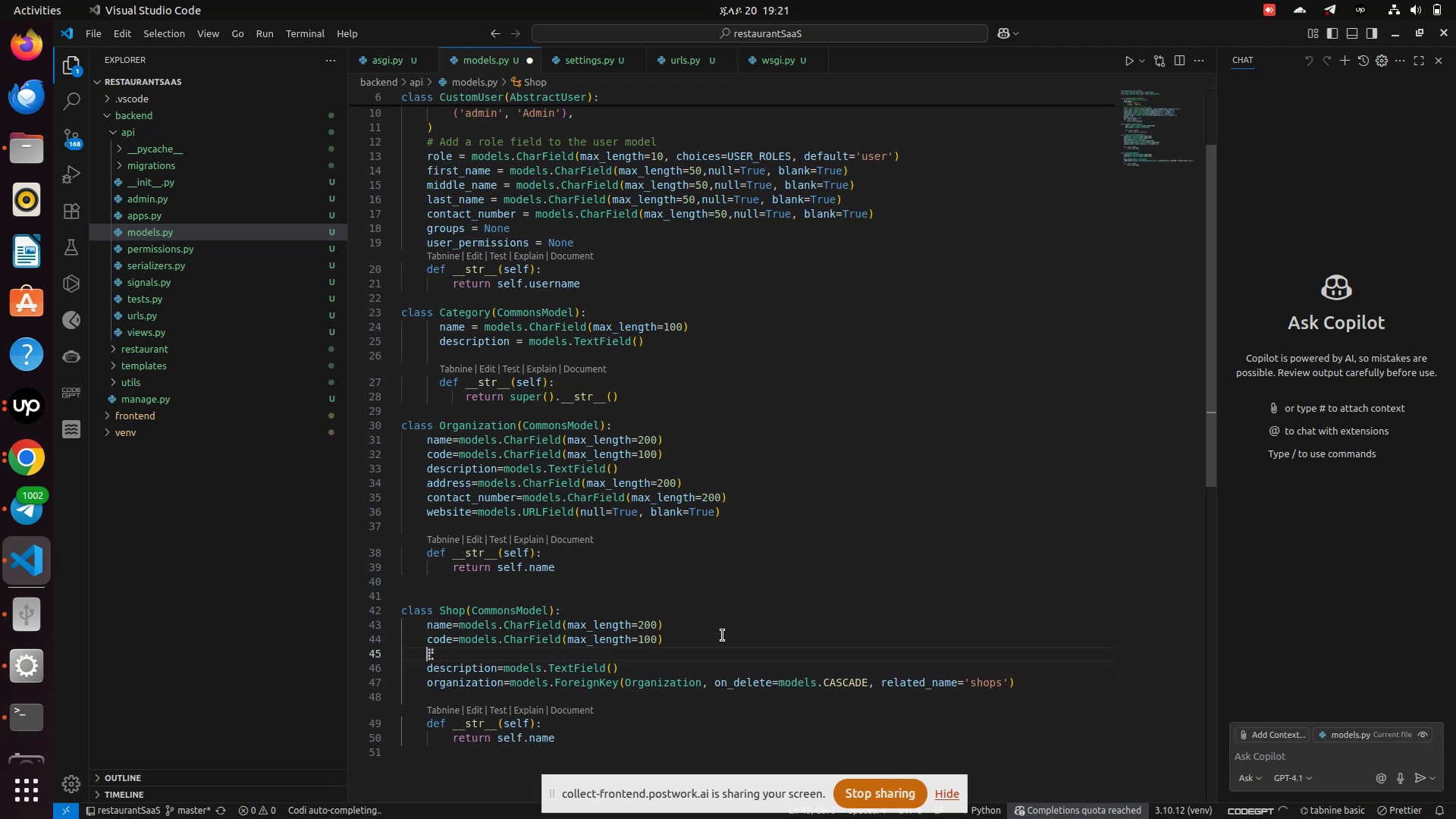 
type(shop_key=mode)
 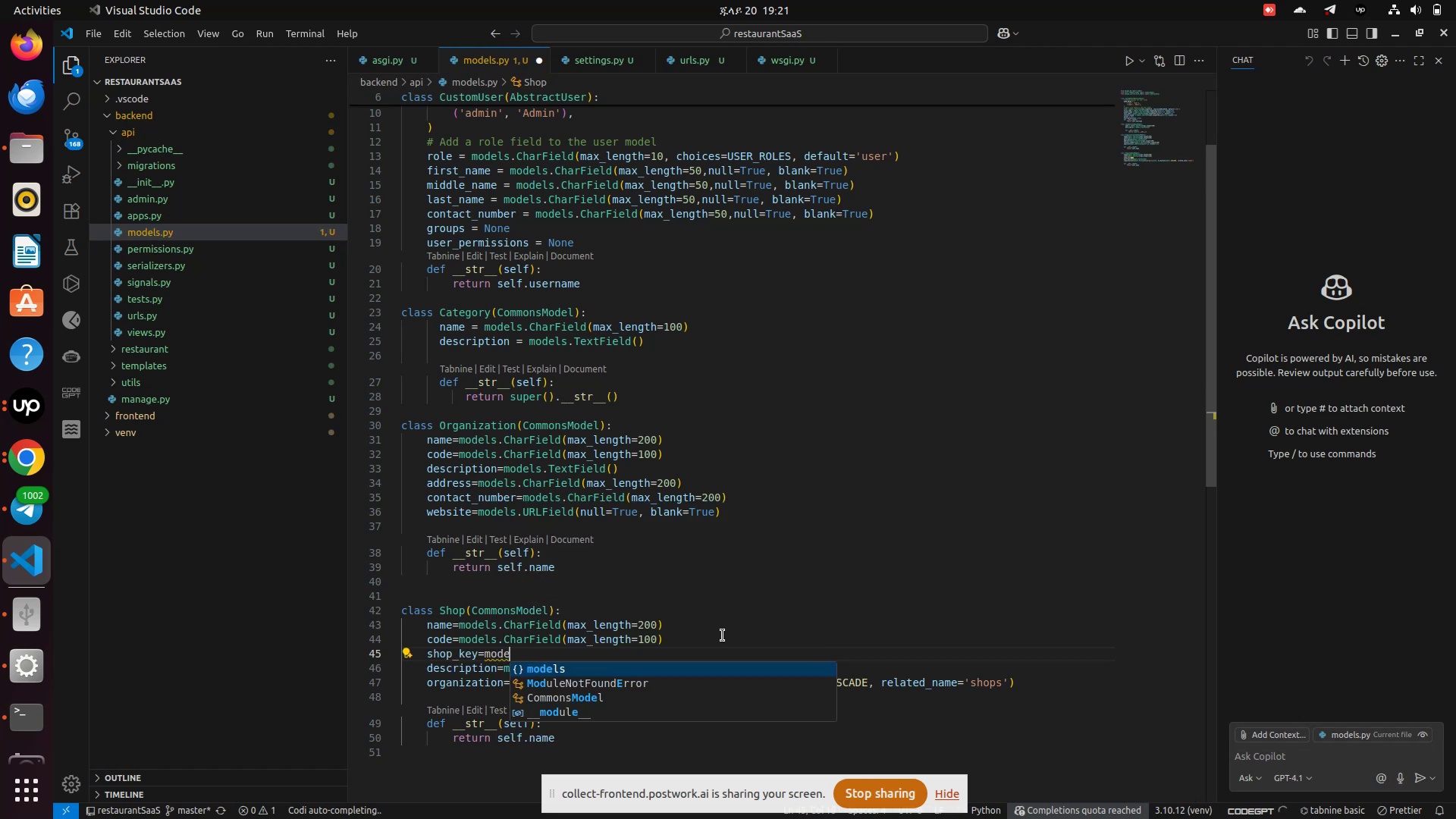 
 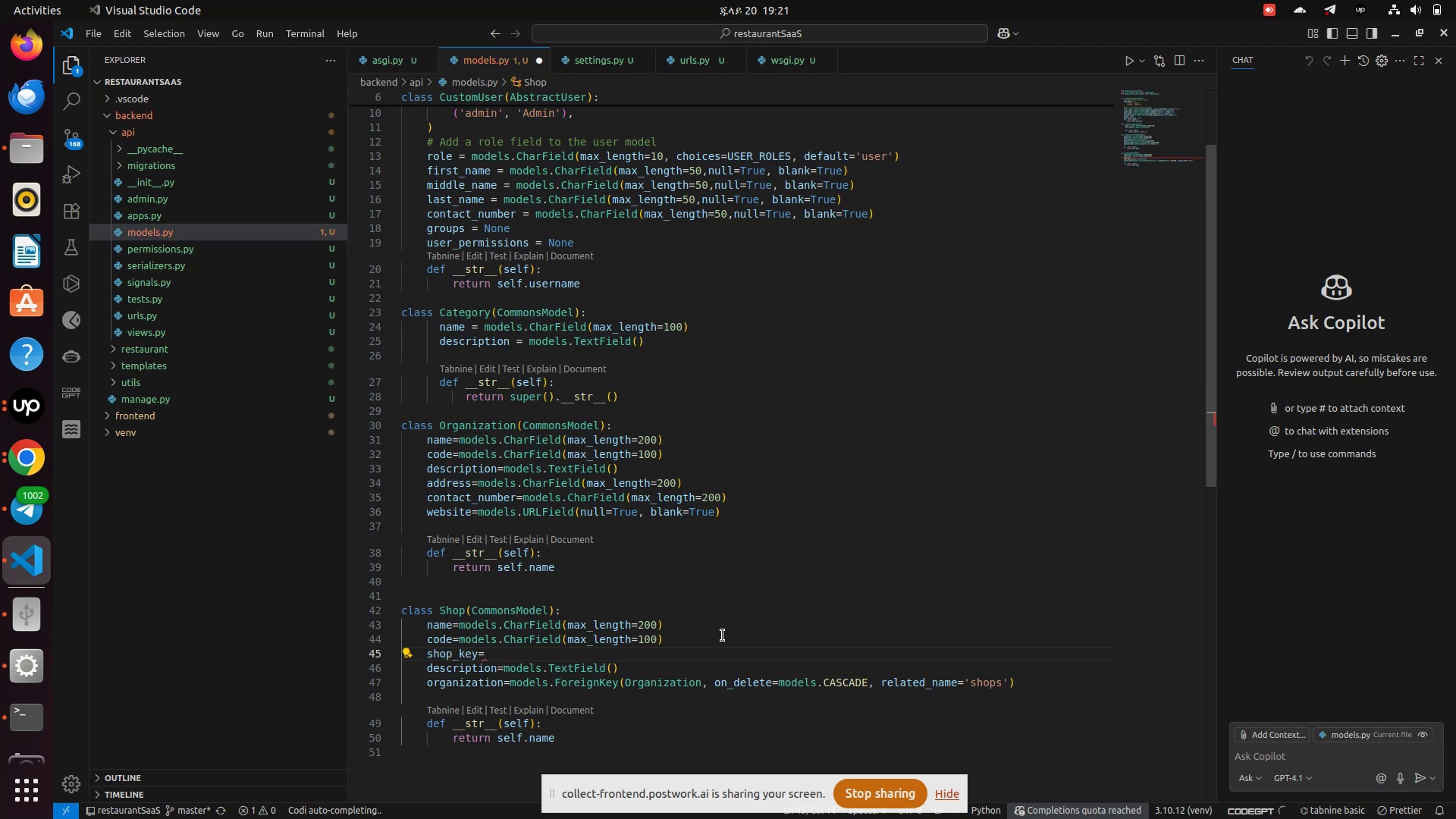 
key(Enter)
 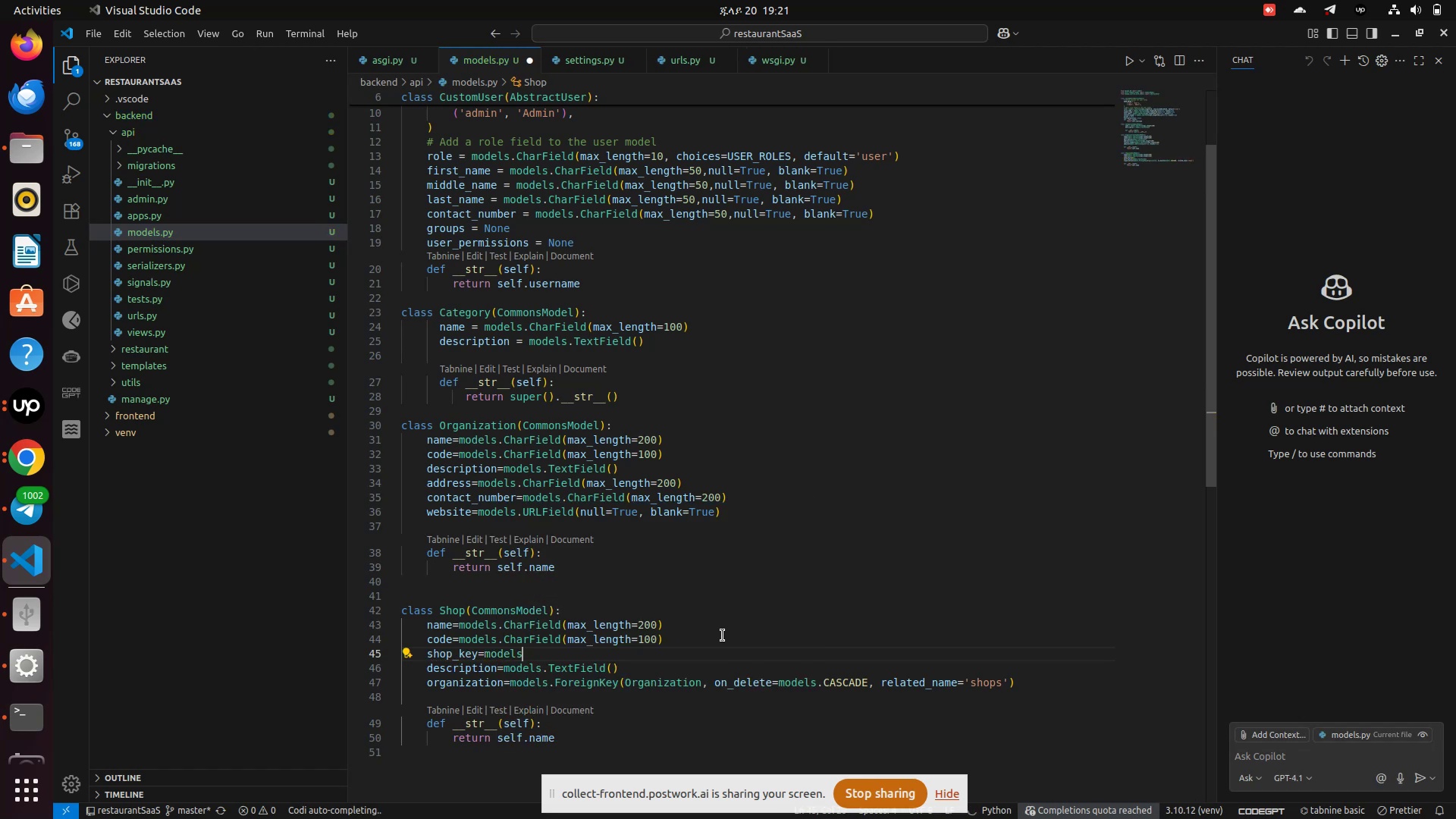 
type(.c)
key(Backspace)
type(CharField(max)
key(Backspace)
key(Backspace)
key(Backspace)
type(max_length=100)
 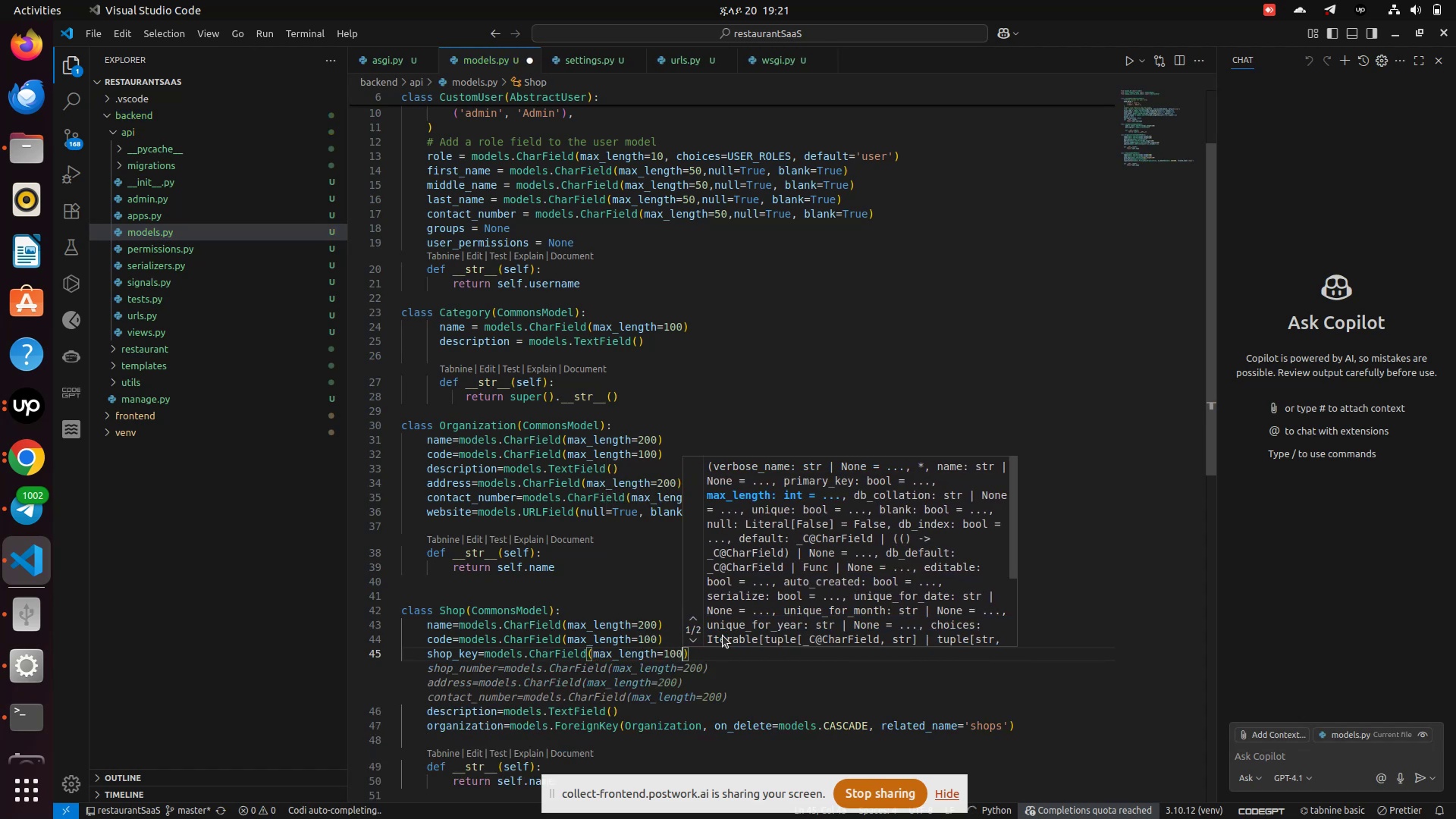 
left_click([742, 658])
 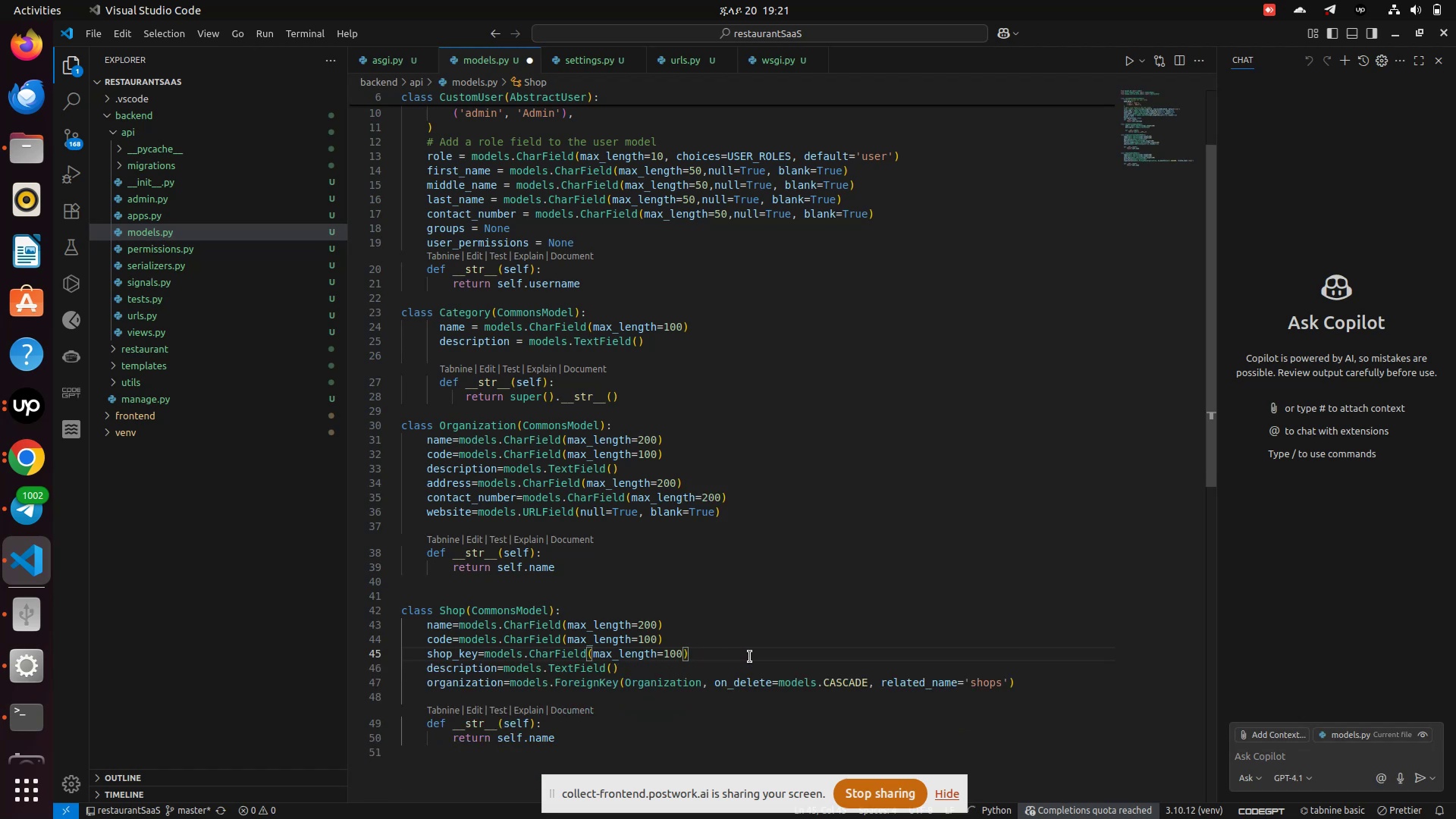 
key(Control+S)
 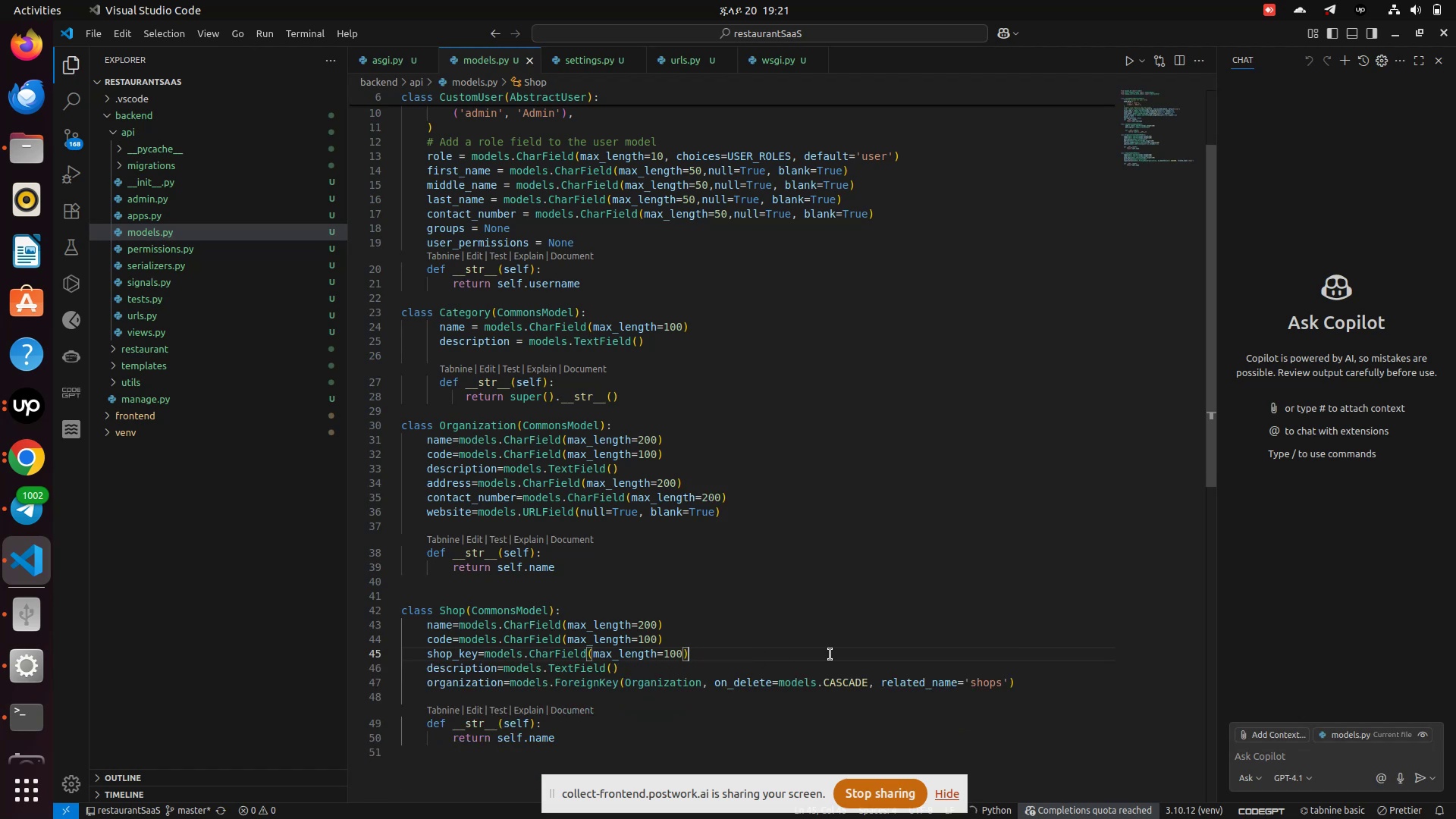 
scroll: coordinate [830, 654], scroll_direction: down, amount: 2.0
 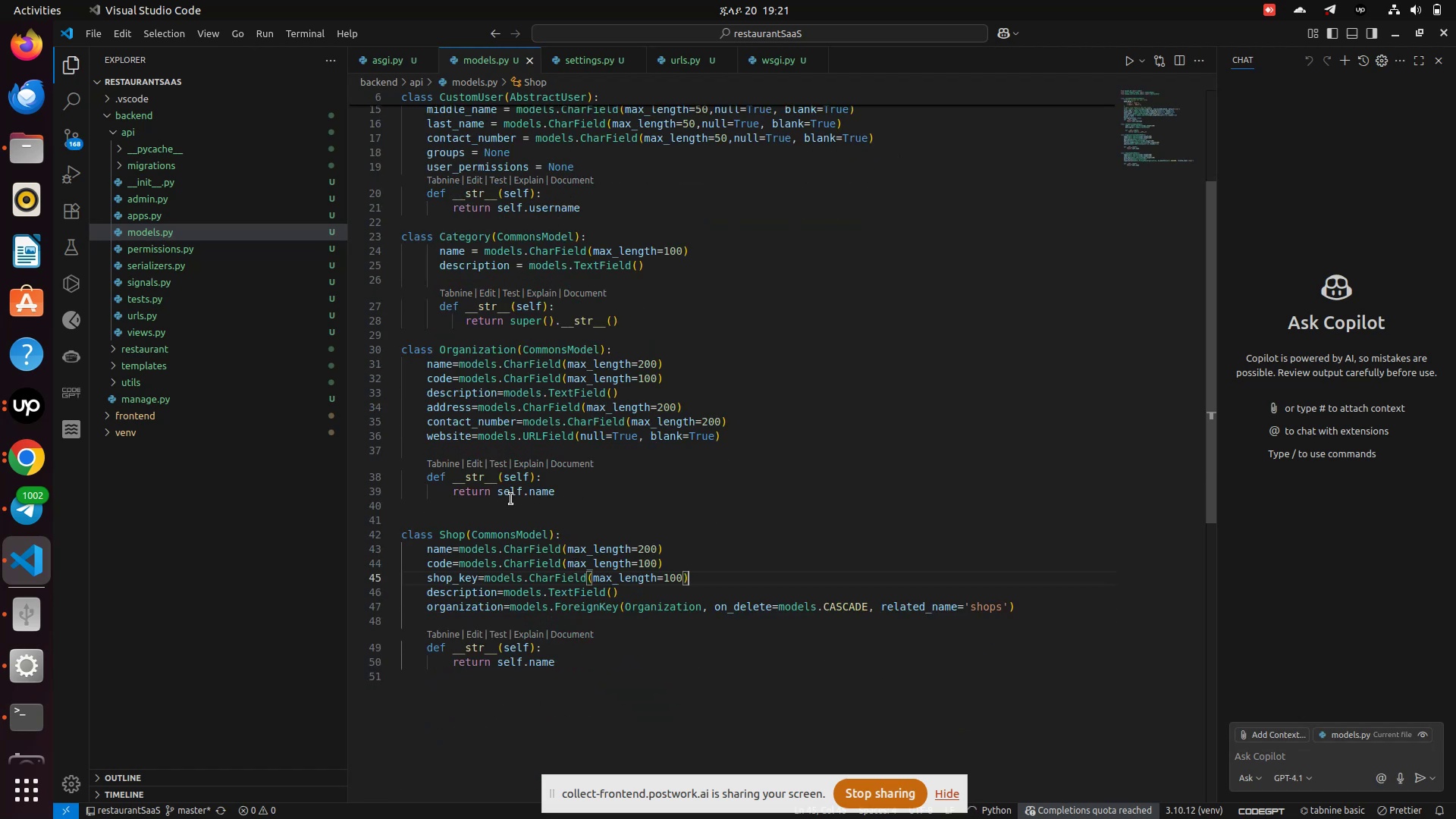 
left_click([507, 497])
 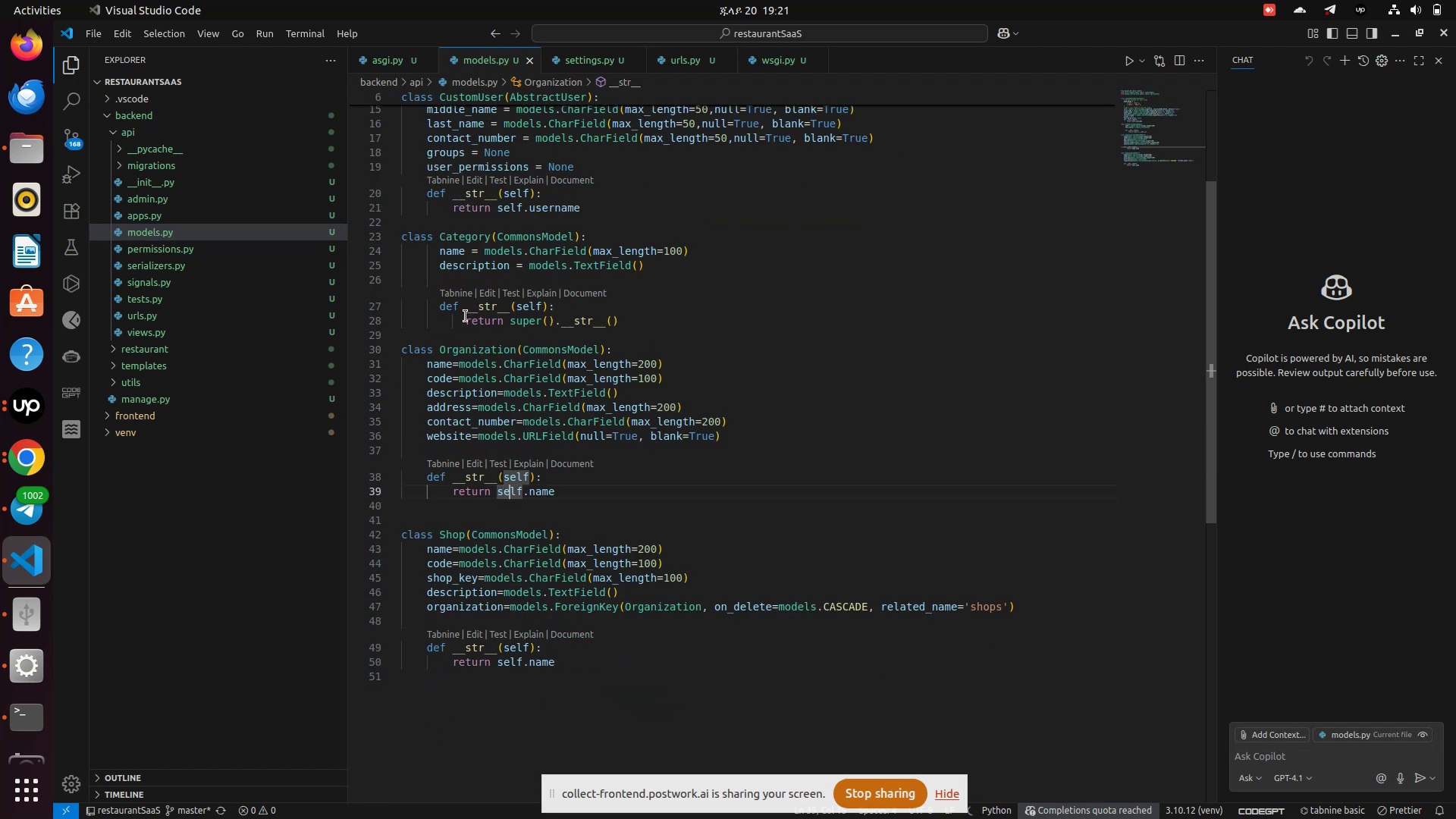 
left_click([466, 322])
 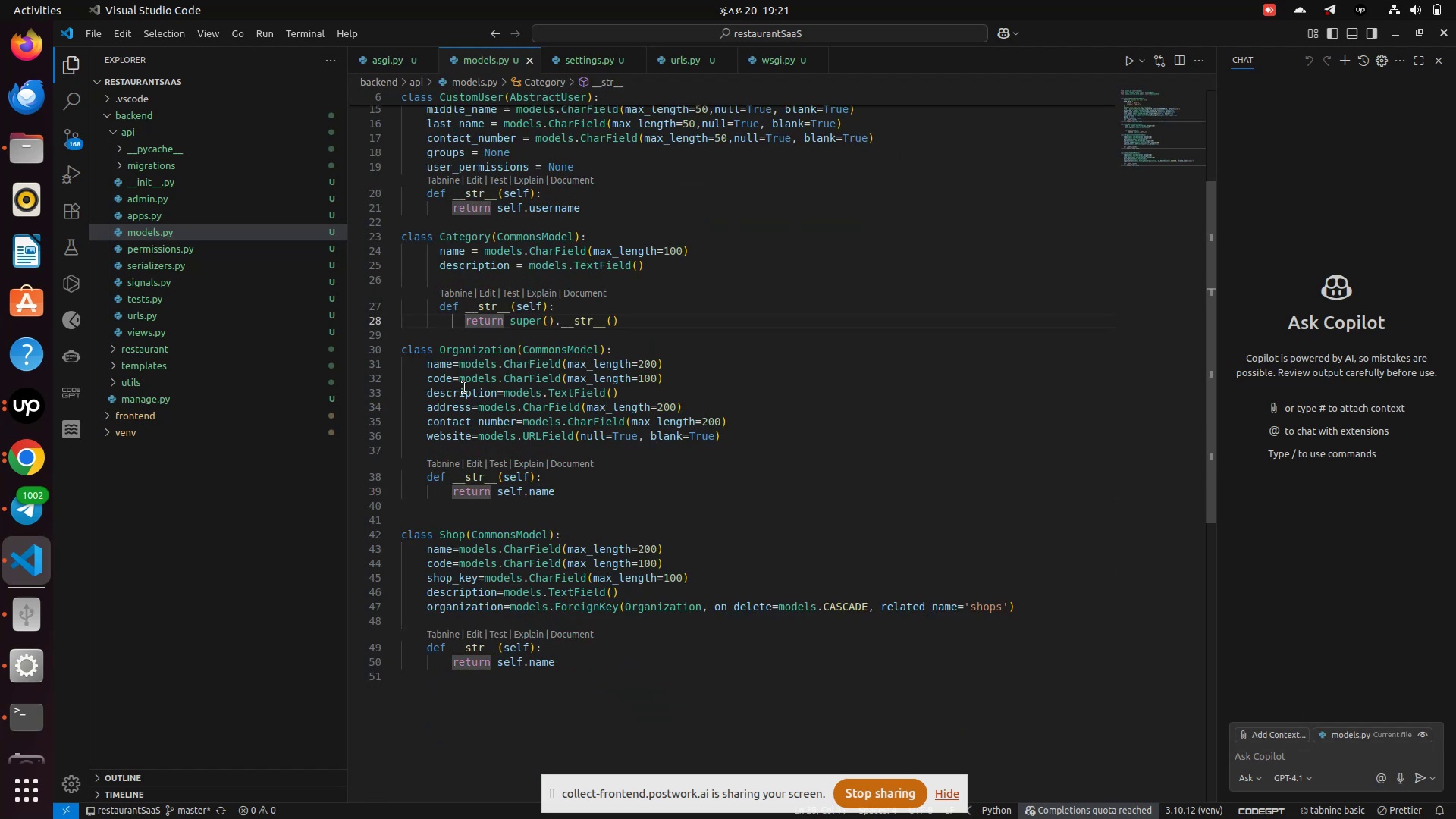 
scroll: coordinate [466, 397], scroll_direction: down, amount: 1.0
 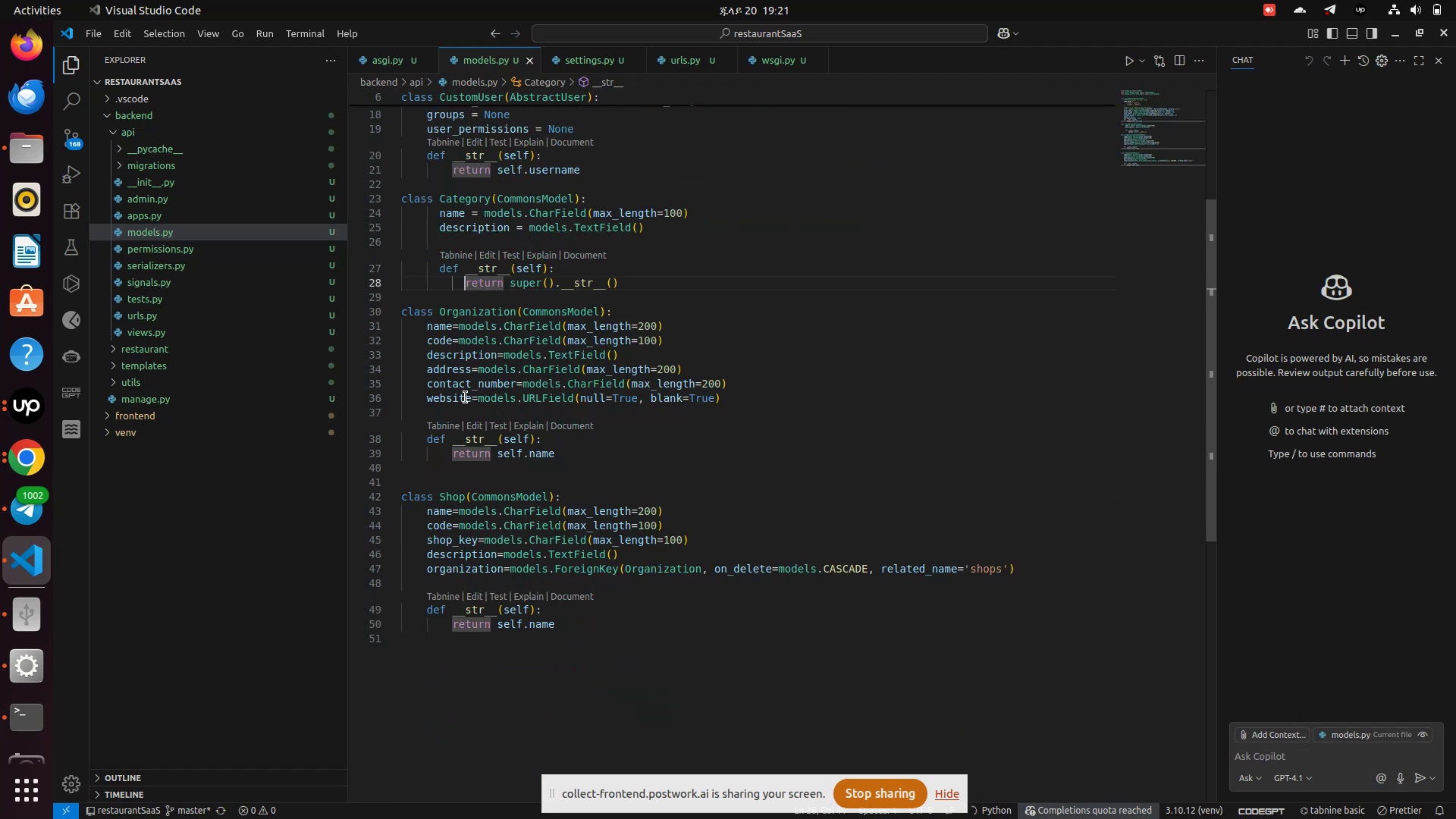 
scroll: coordinate [466, 397], scroll_direction: up, amount: 1.0
 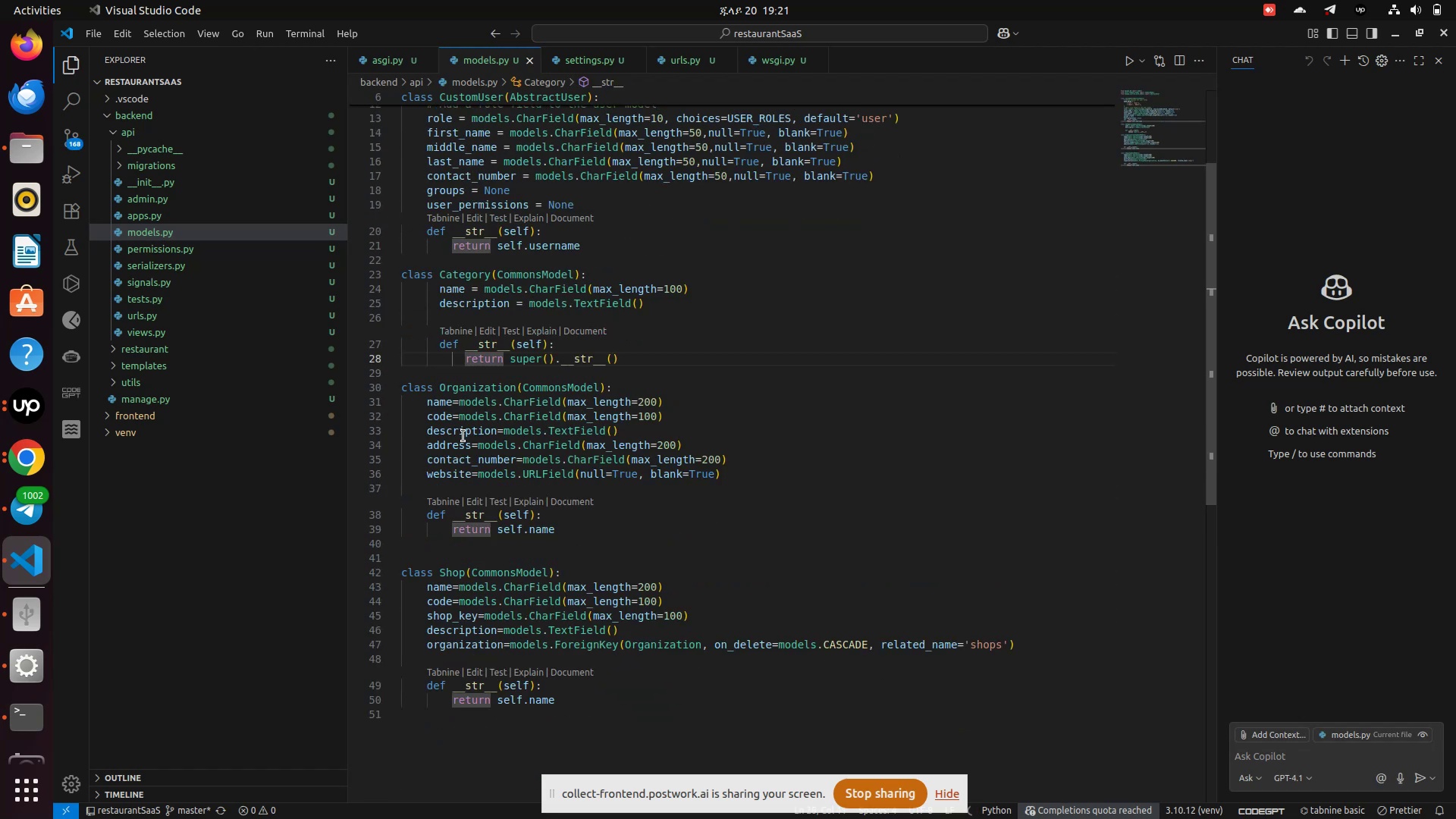 
left_click([463, 392])
 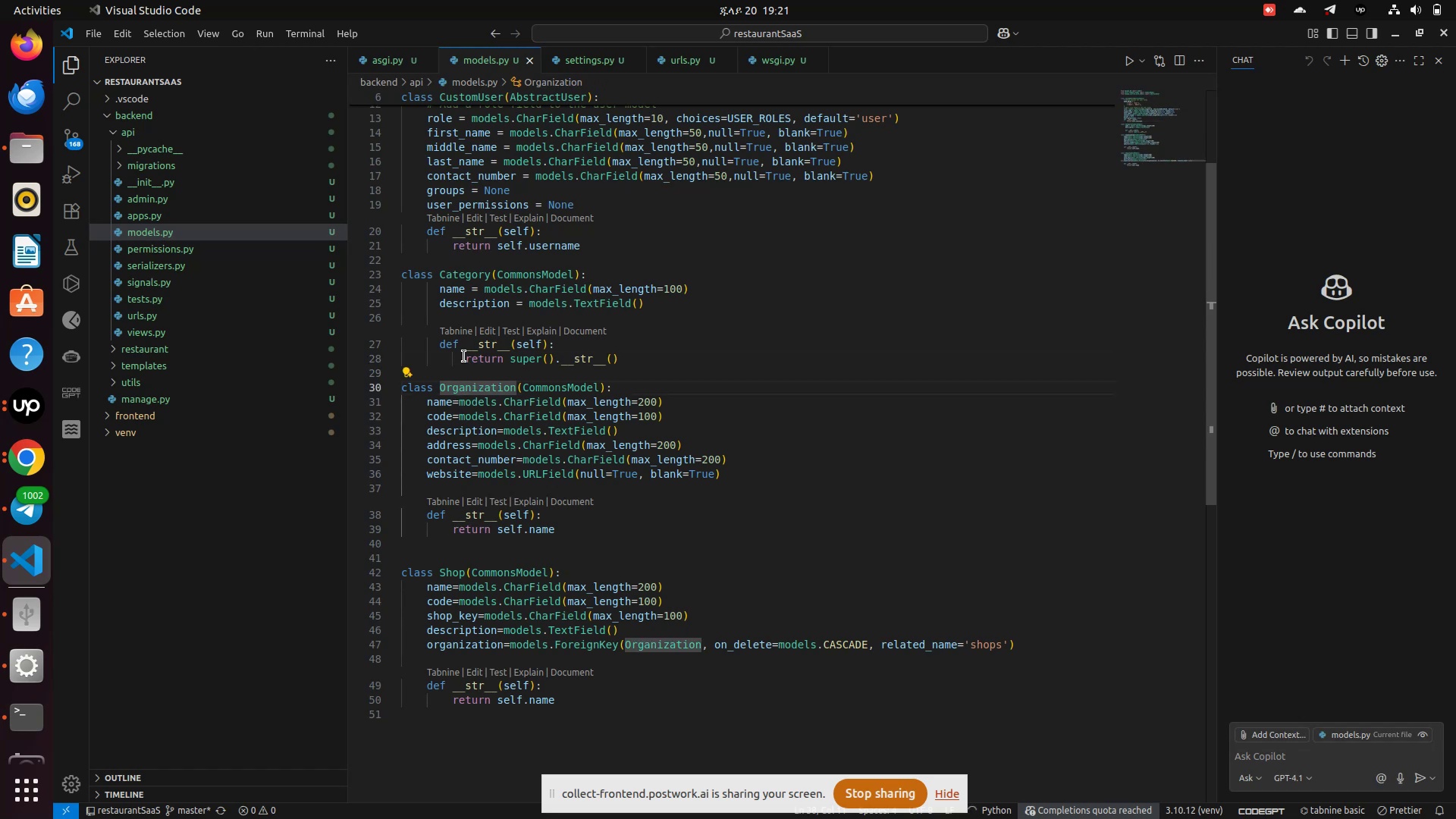 
scroll: coordinate [469, 400], scroll_direction: down, amount: 1.0
 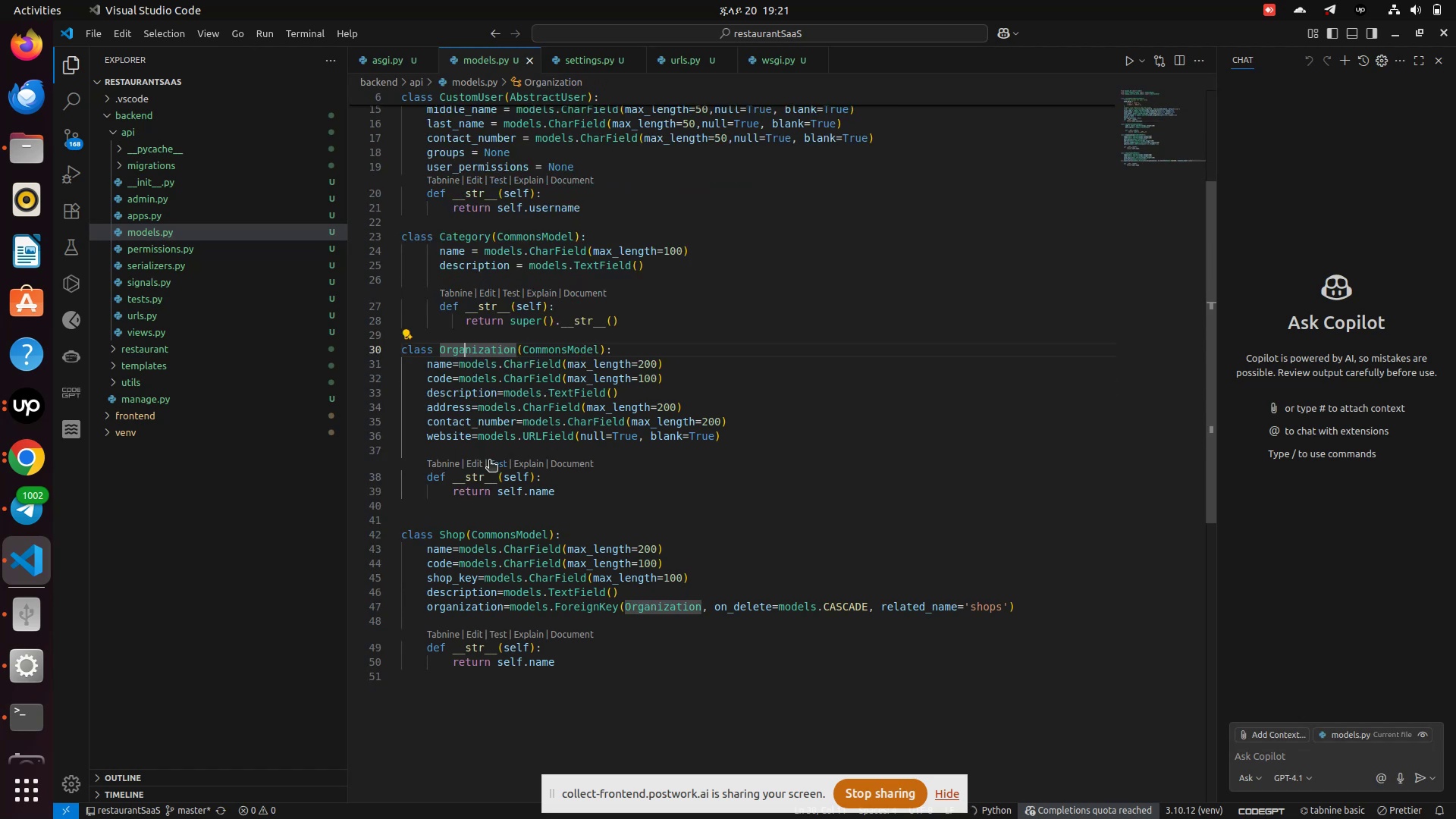 
left_click([563, 693])
 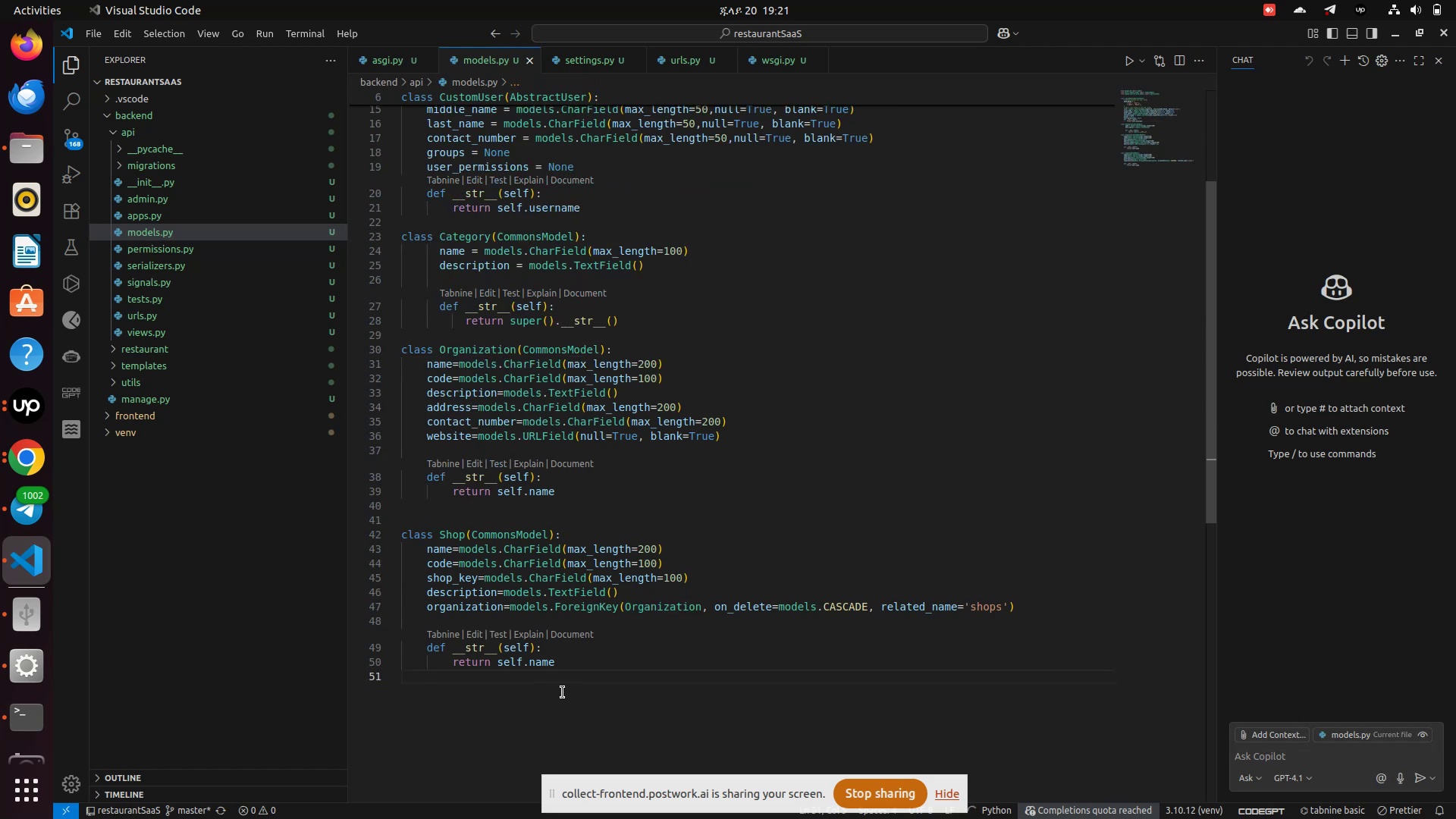 
scroll: coordinate [563, 692], scroll_direction: up, amount: 2.0
 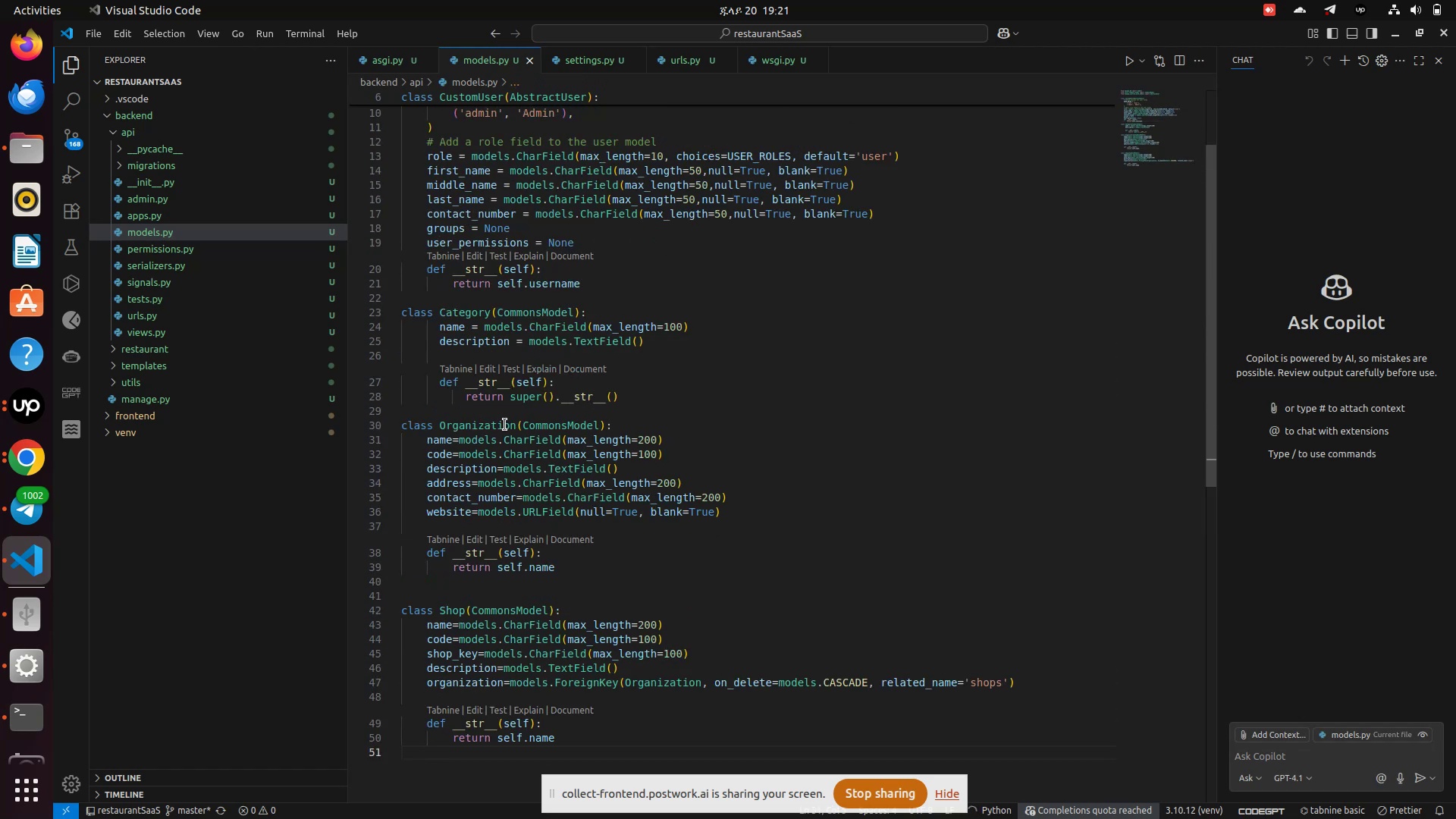 
left_click([505, 425])
 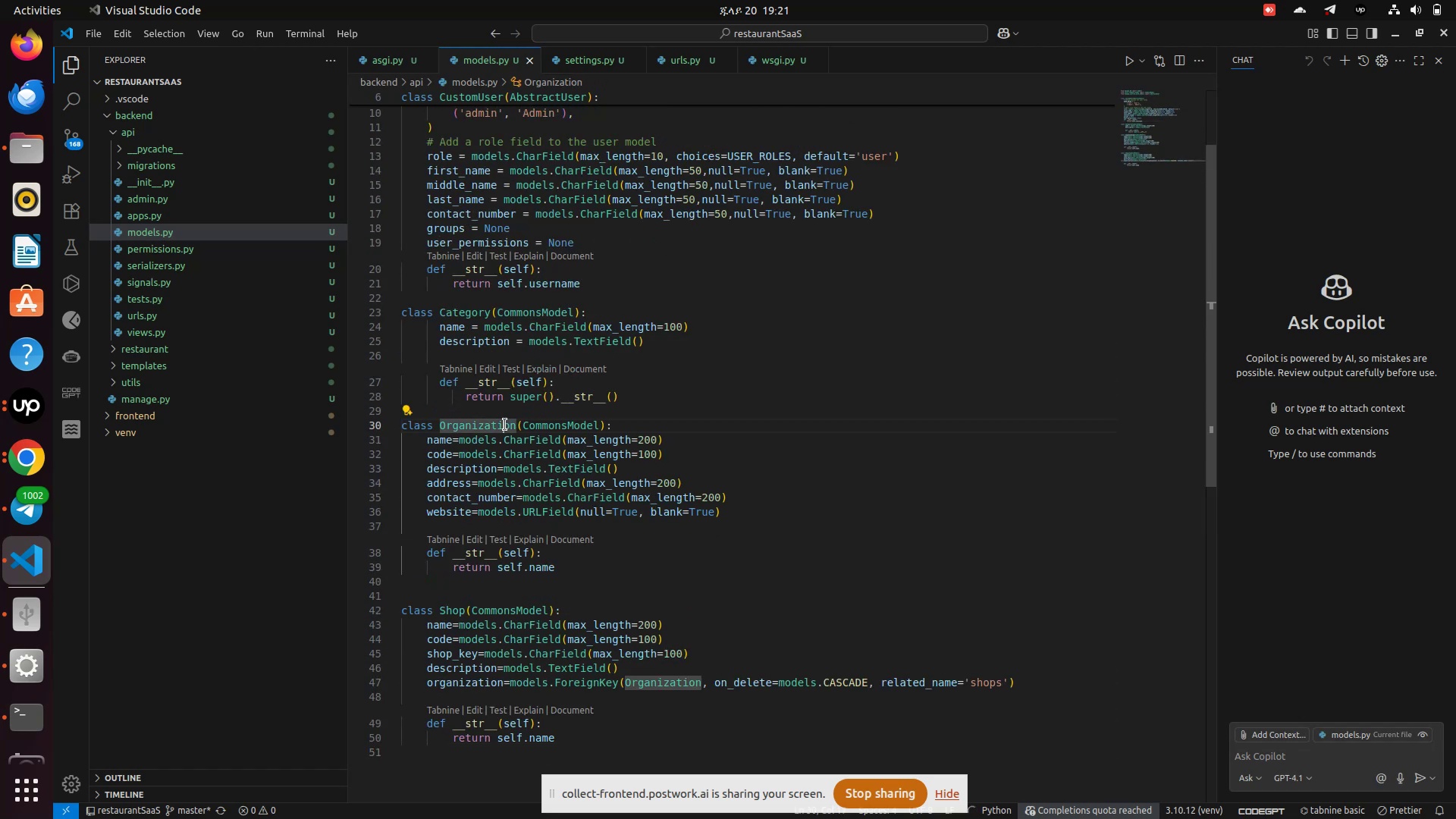 
left_click([505, 425])
 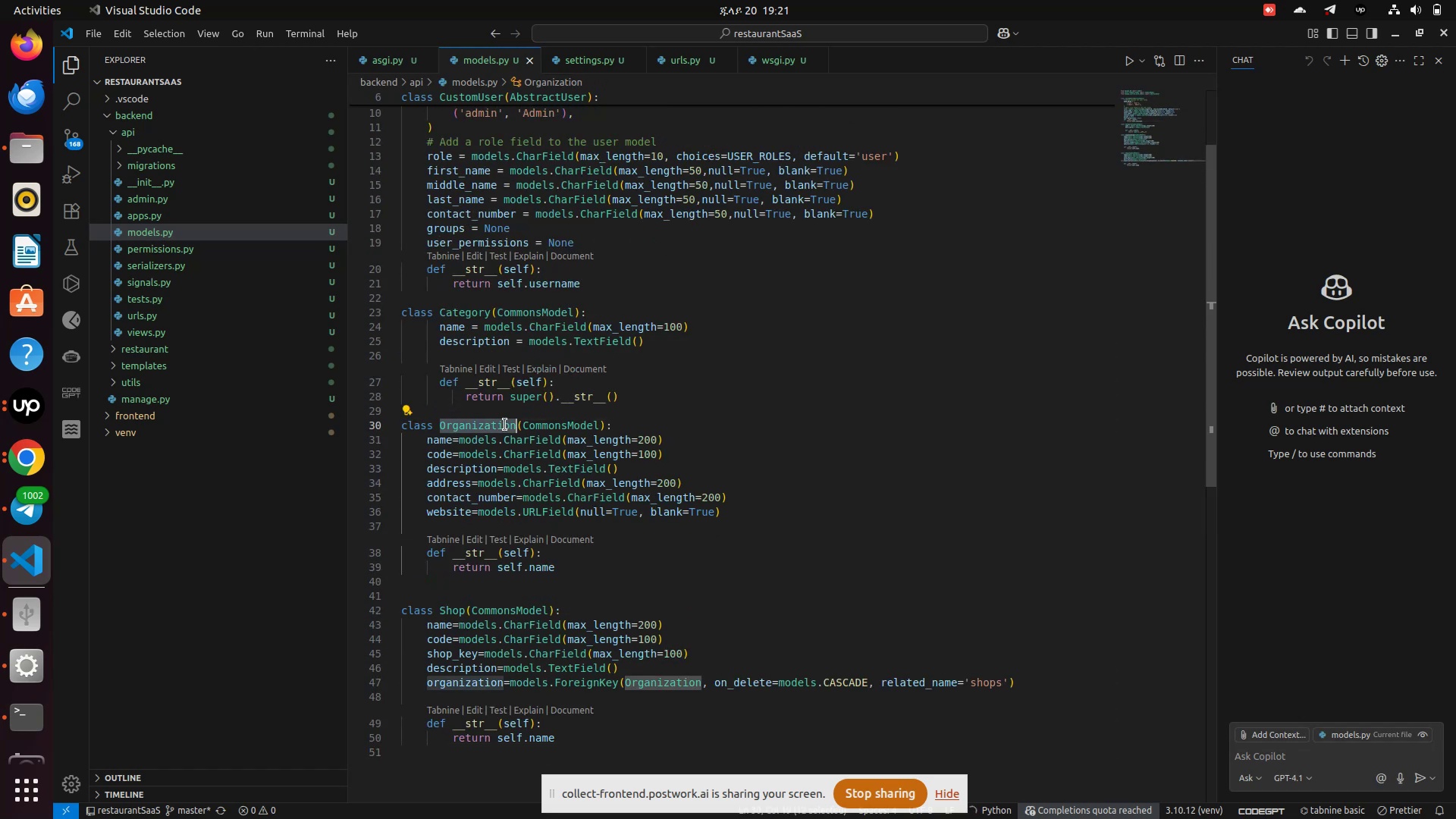 
key(Control+C)
 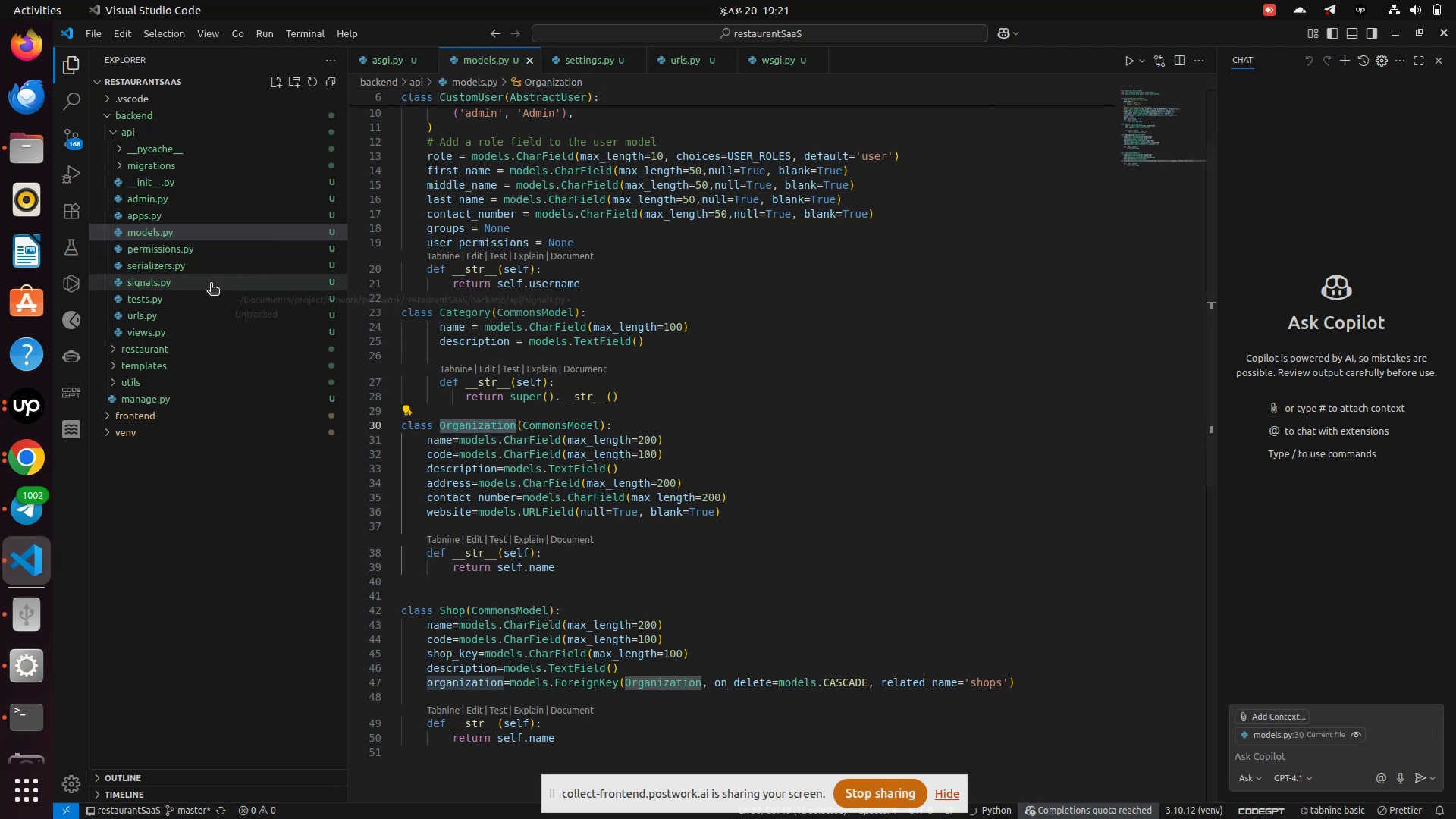 
wait(6.12)
 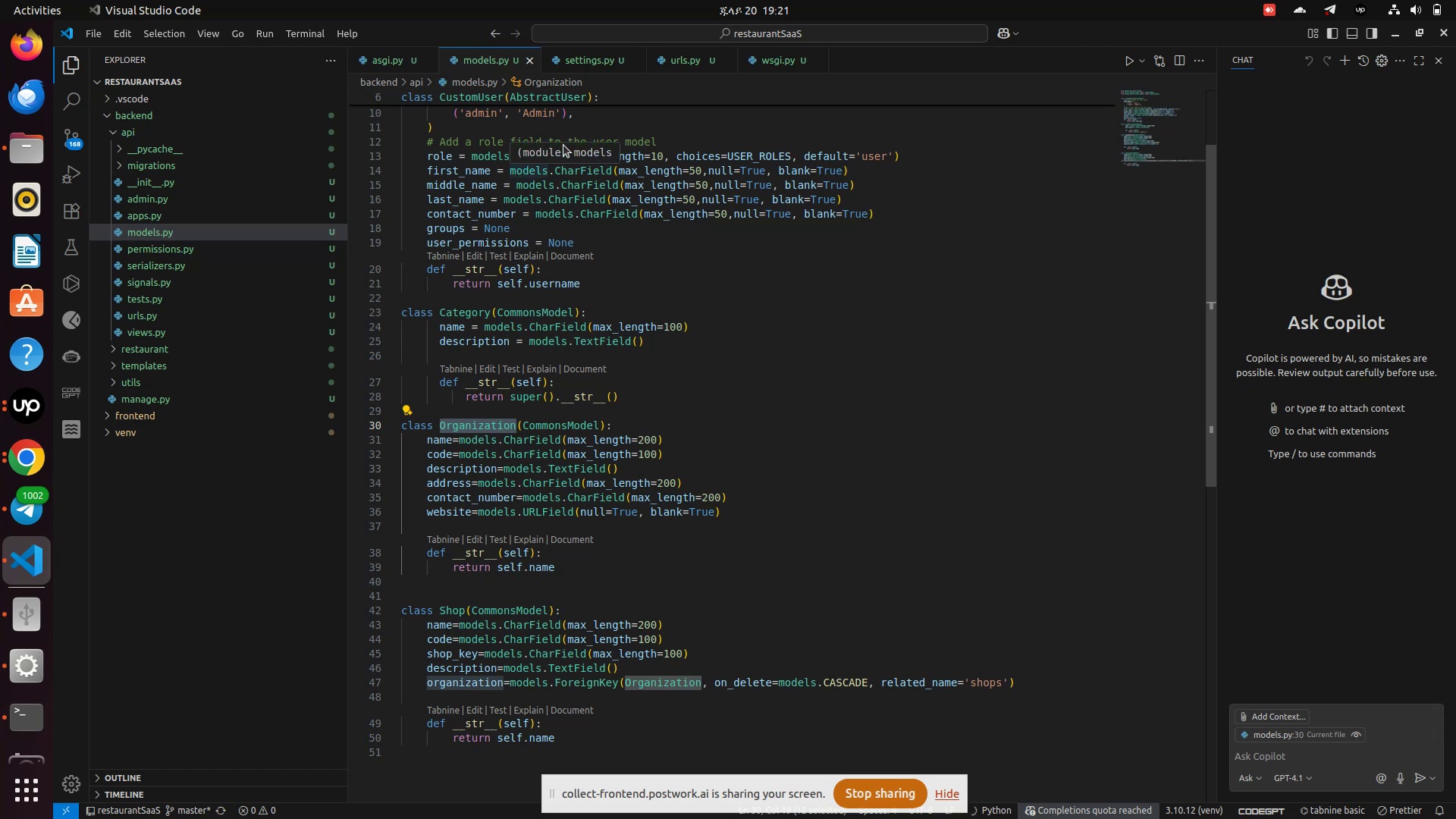 
left_click([174, 271])
 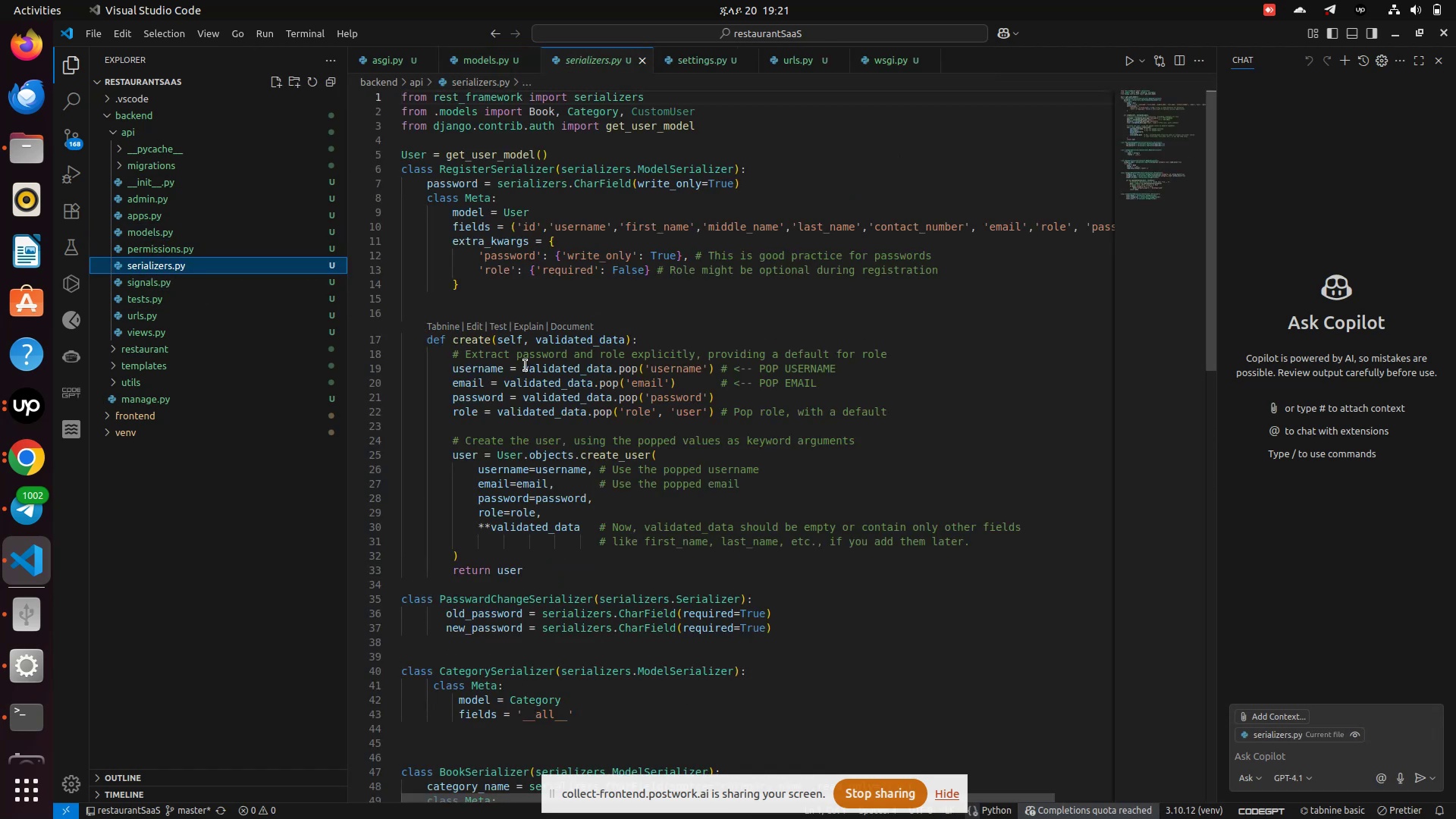 
scroll: coordinate [526, 366], scroll_direction: down, amount: 3.0
 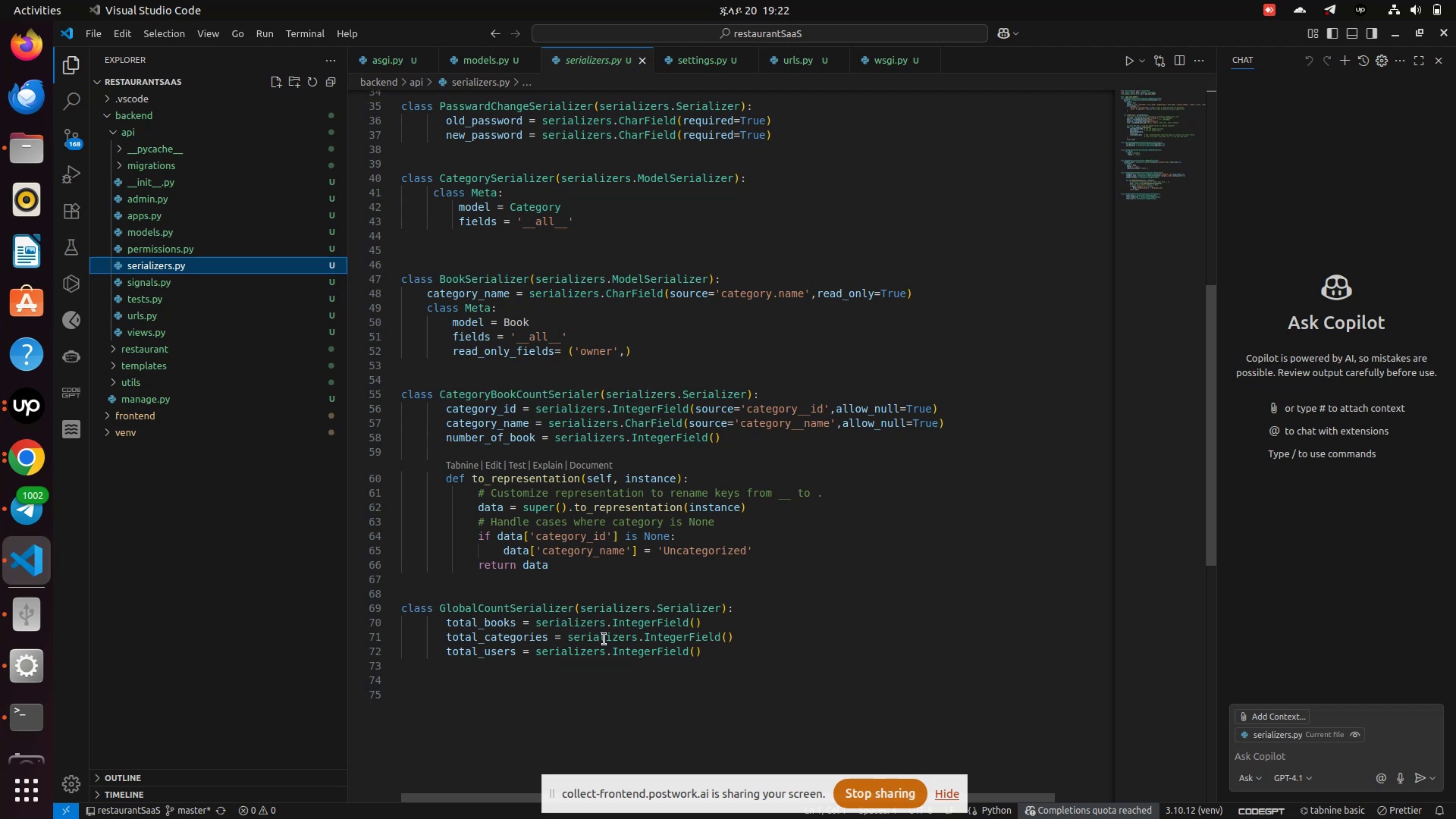 
wait(6.17)
 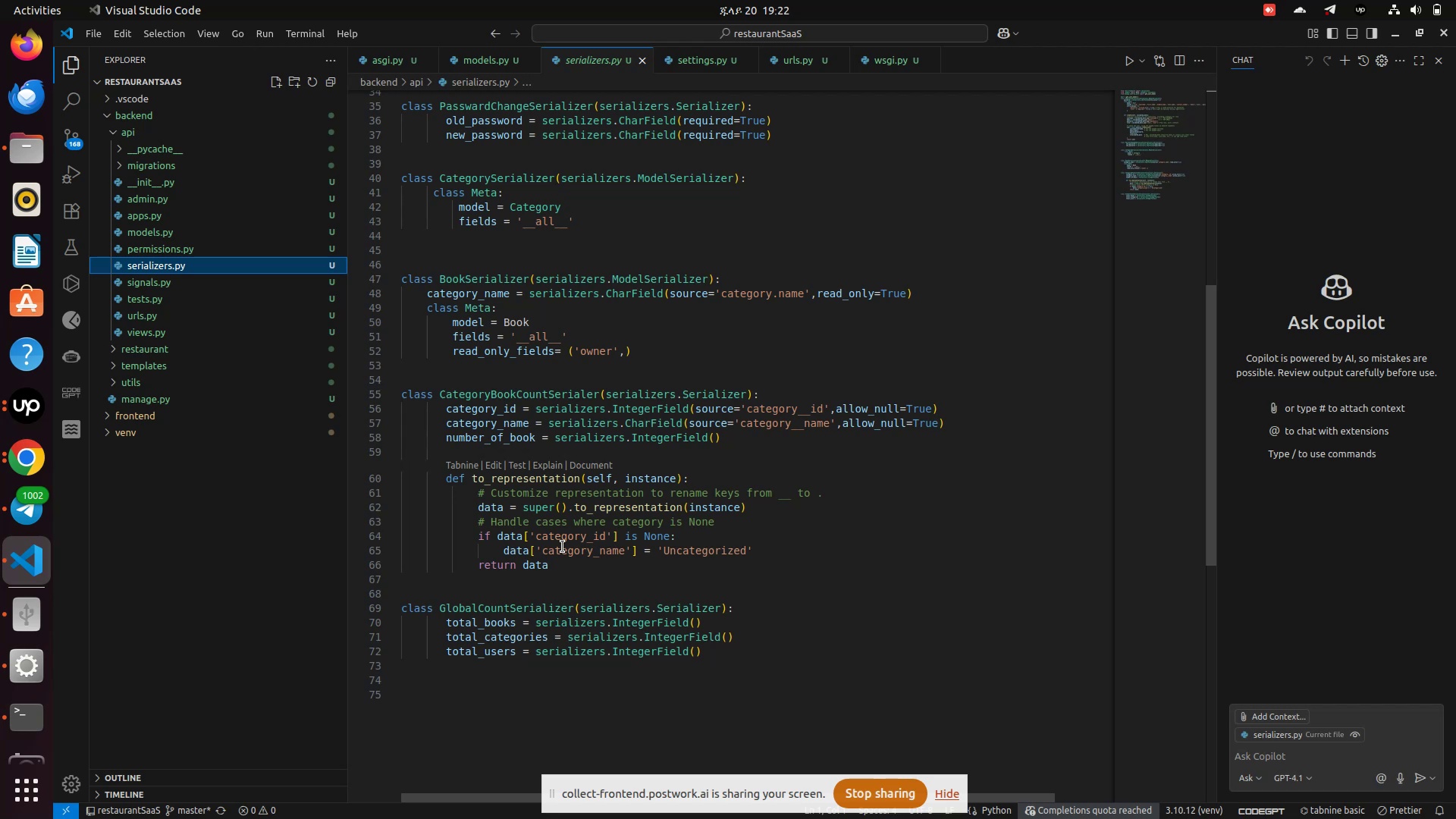 
left_click([541, 691])
 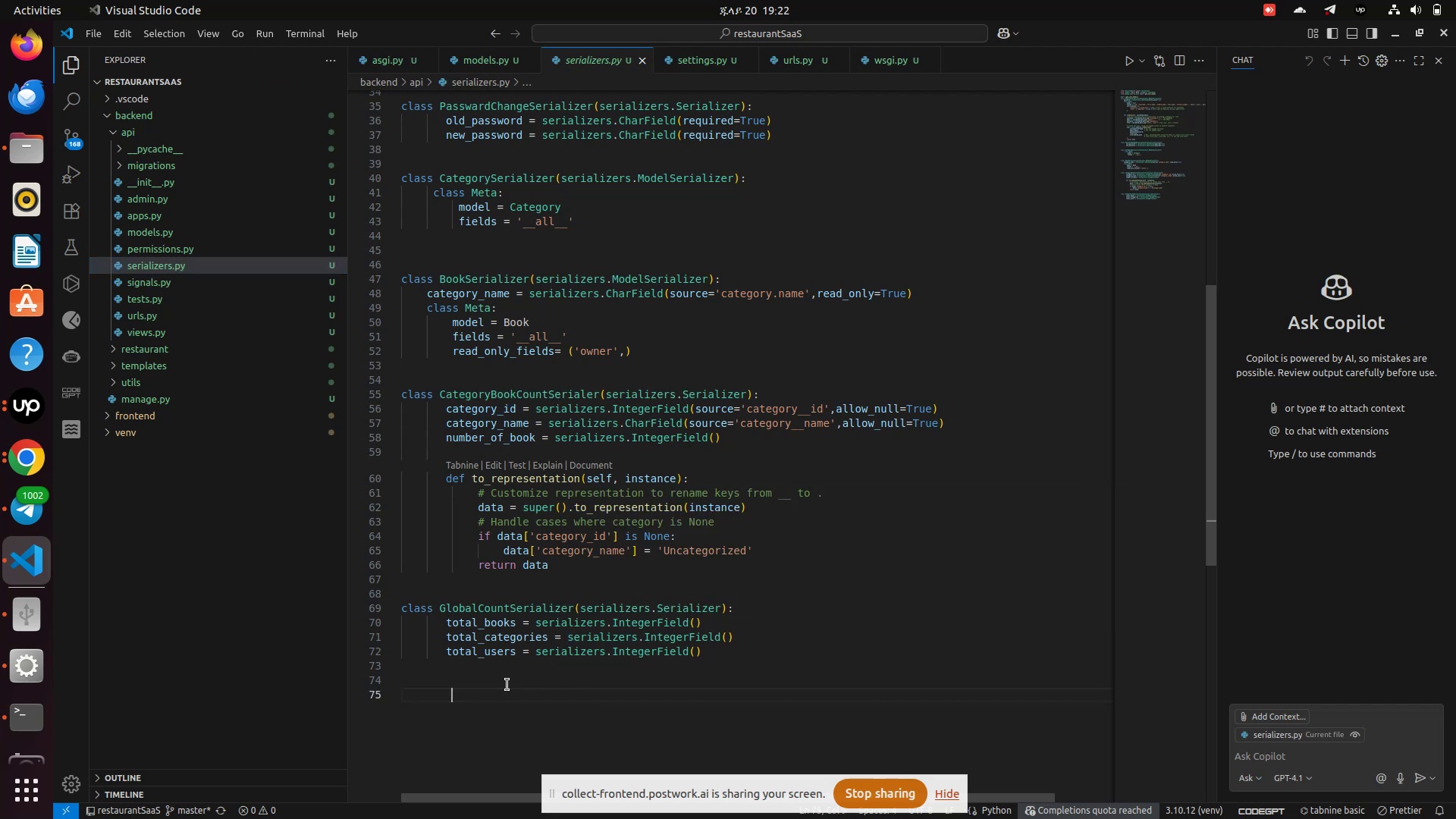 
left_click_drag(start_coordinate=[507, 684], to_coordinate=[413, 591])
 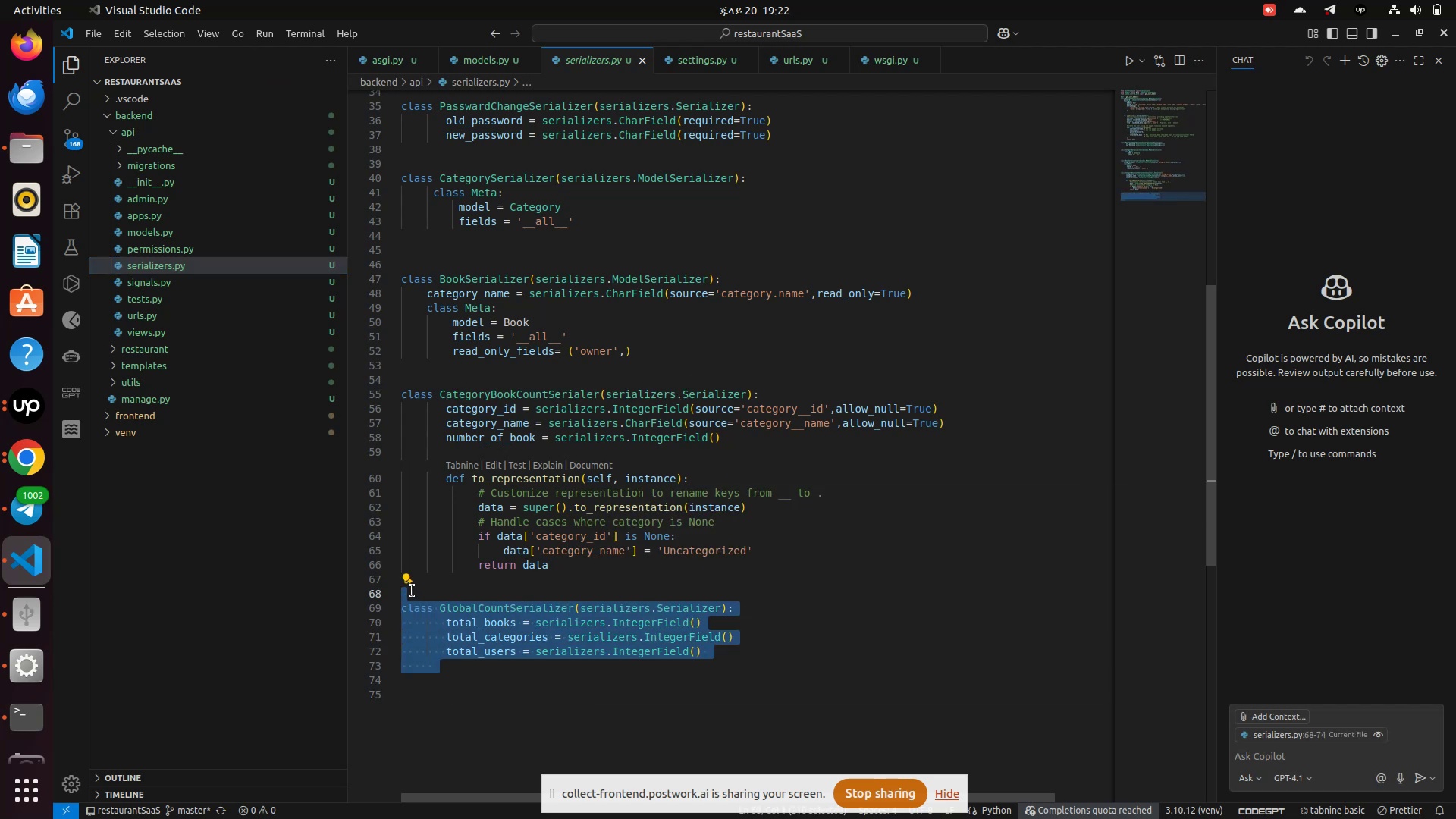 
key(Backspace)
 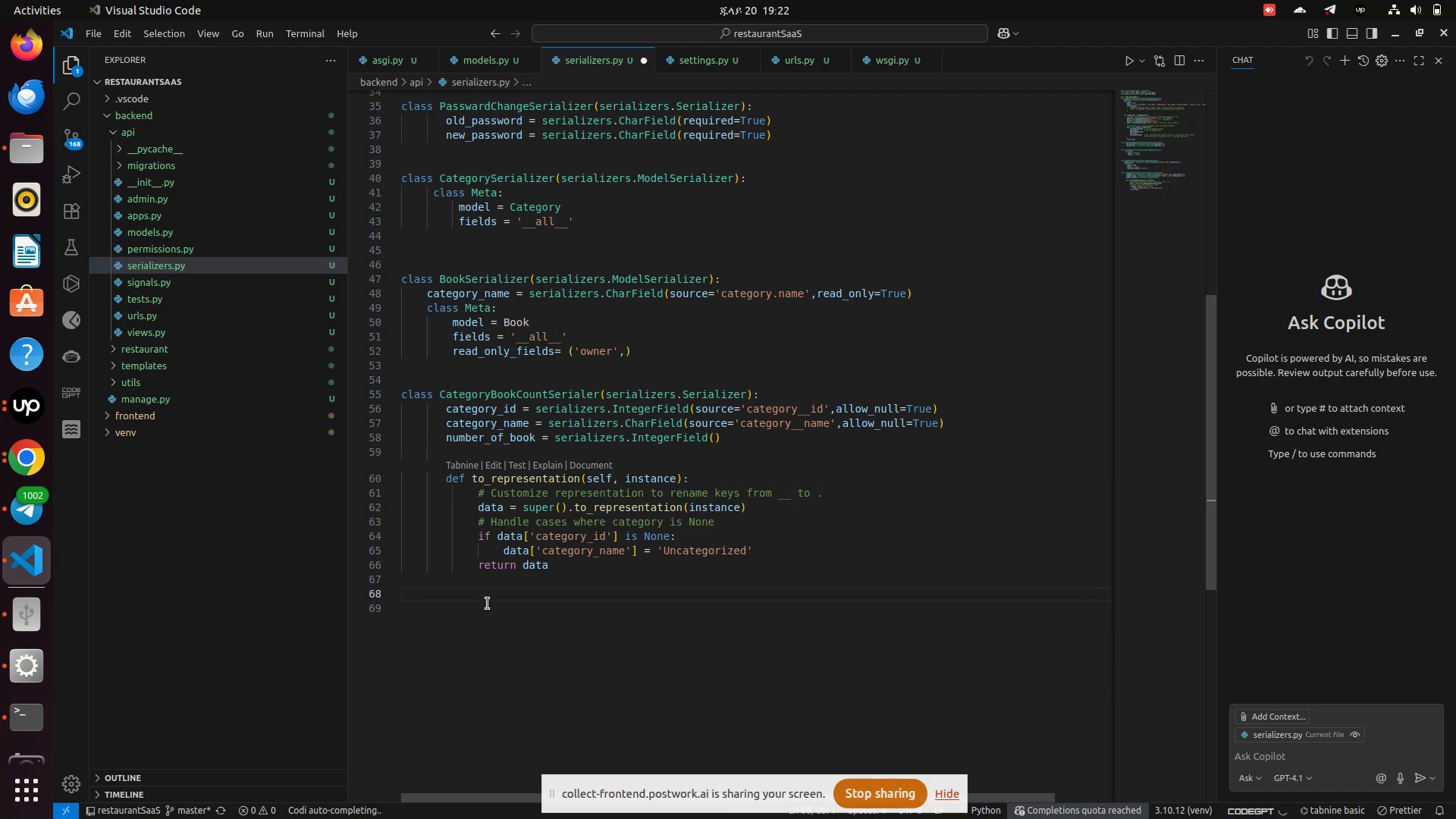 
left_click_drag(start_coordinate=[482, 610], to_coordinate=[350, 365])
 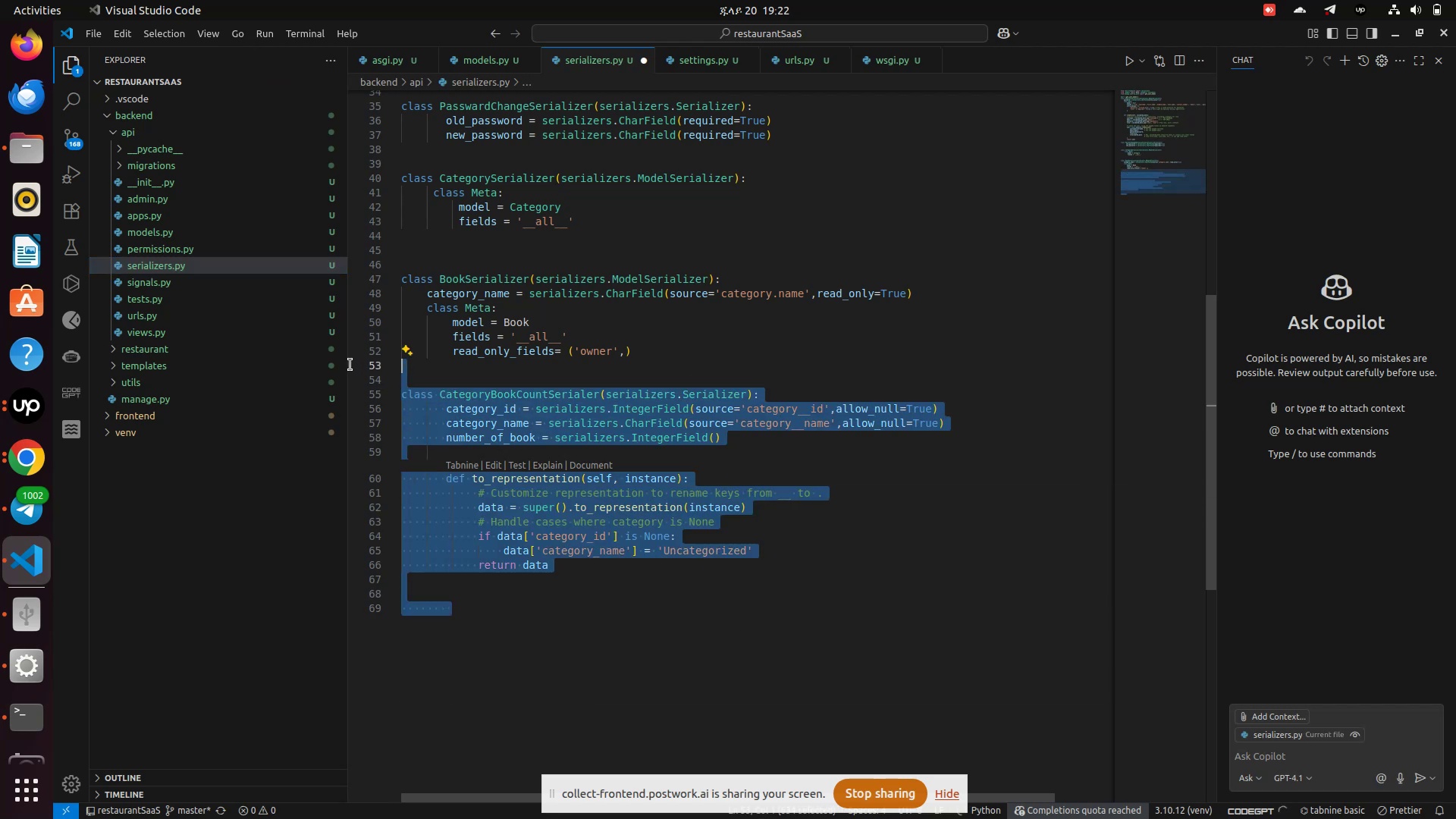 
key(Backspace)
 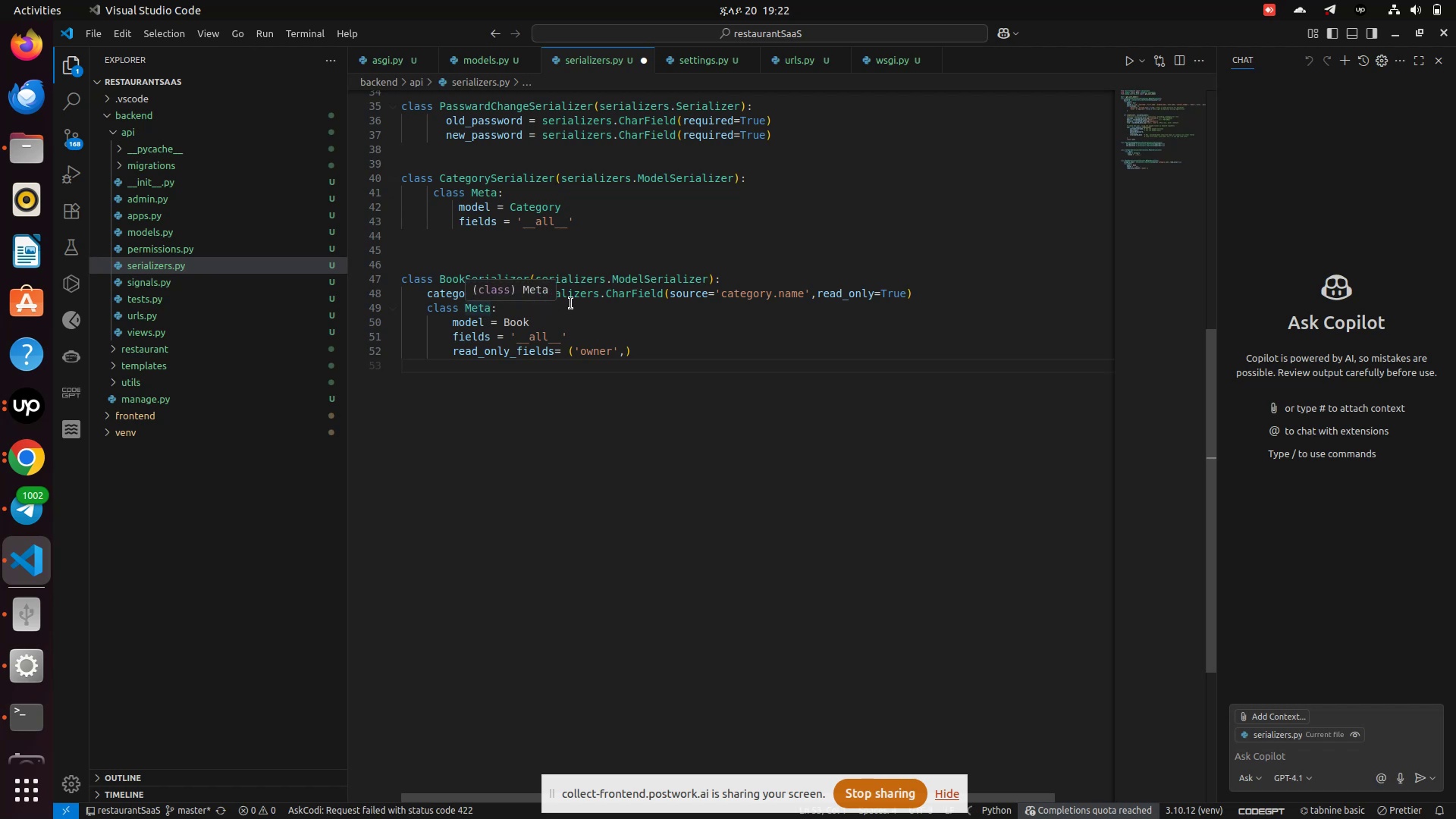 
left_click([645, 330])
 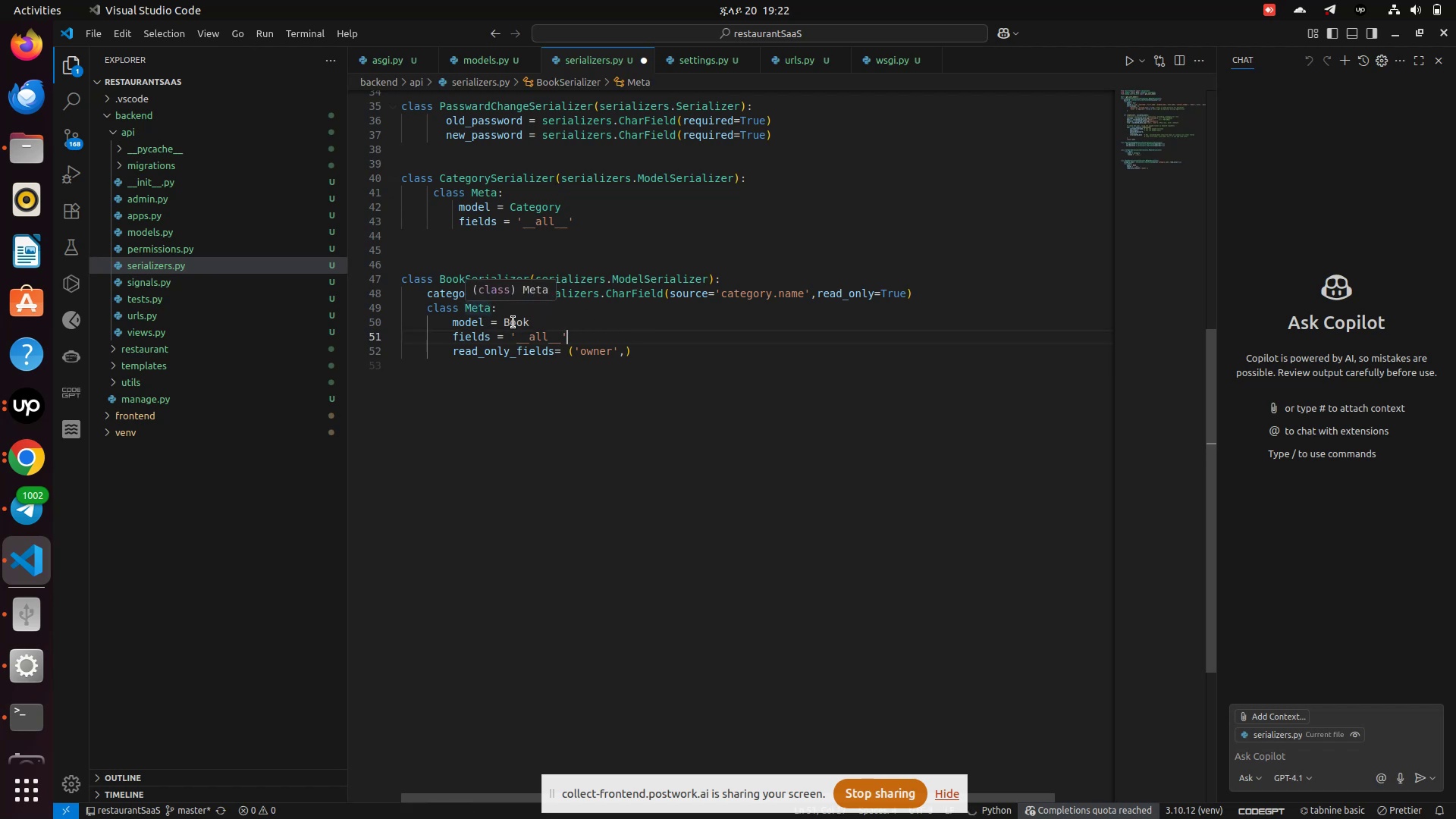 
double_click([513, 322])
 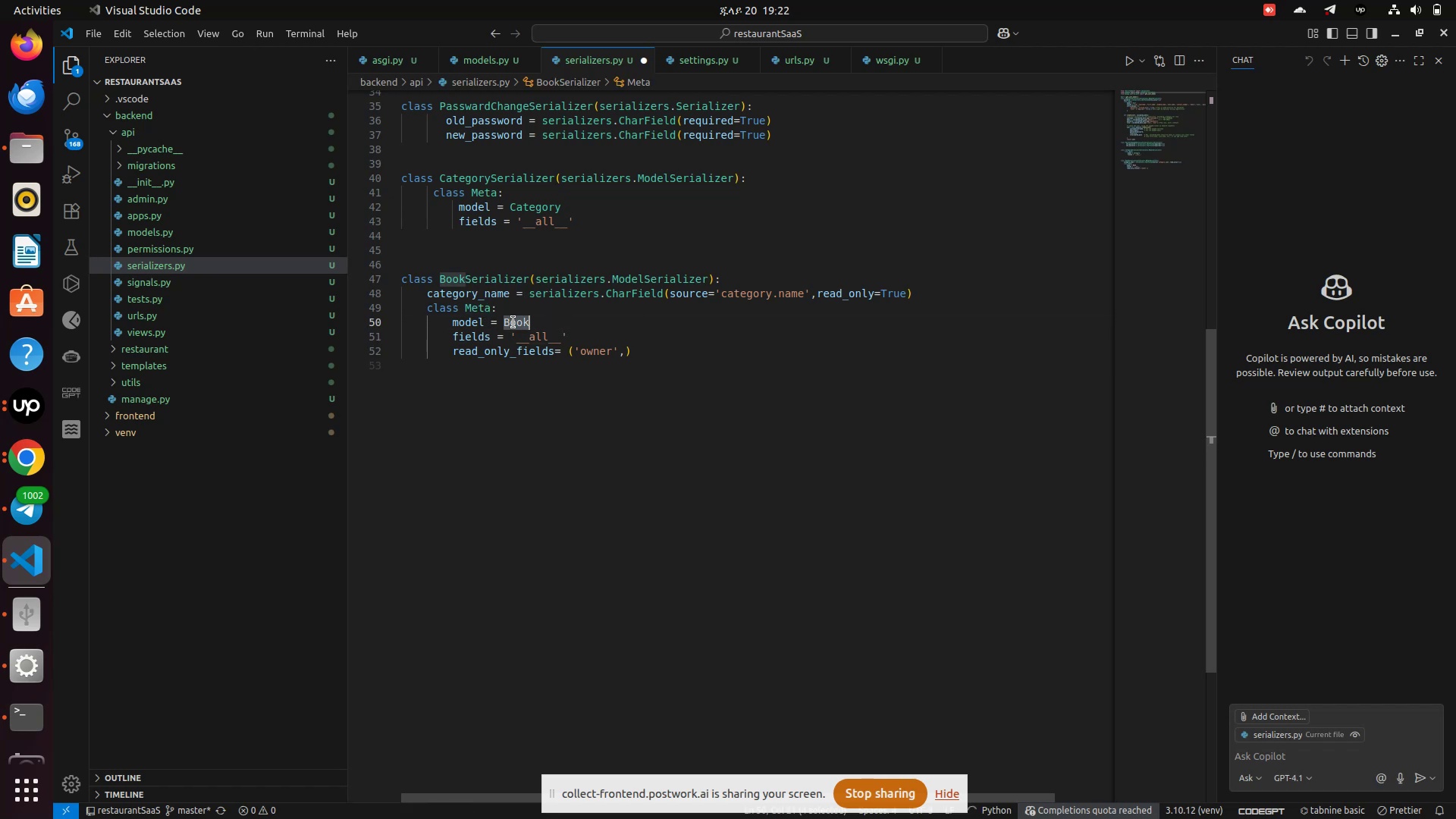 
key(Control+V)
 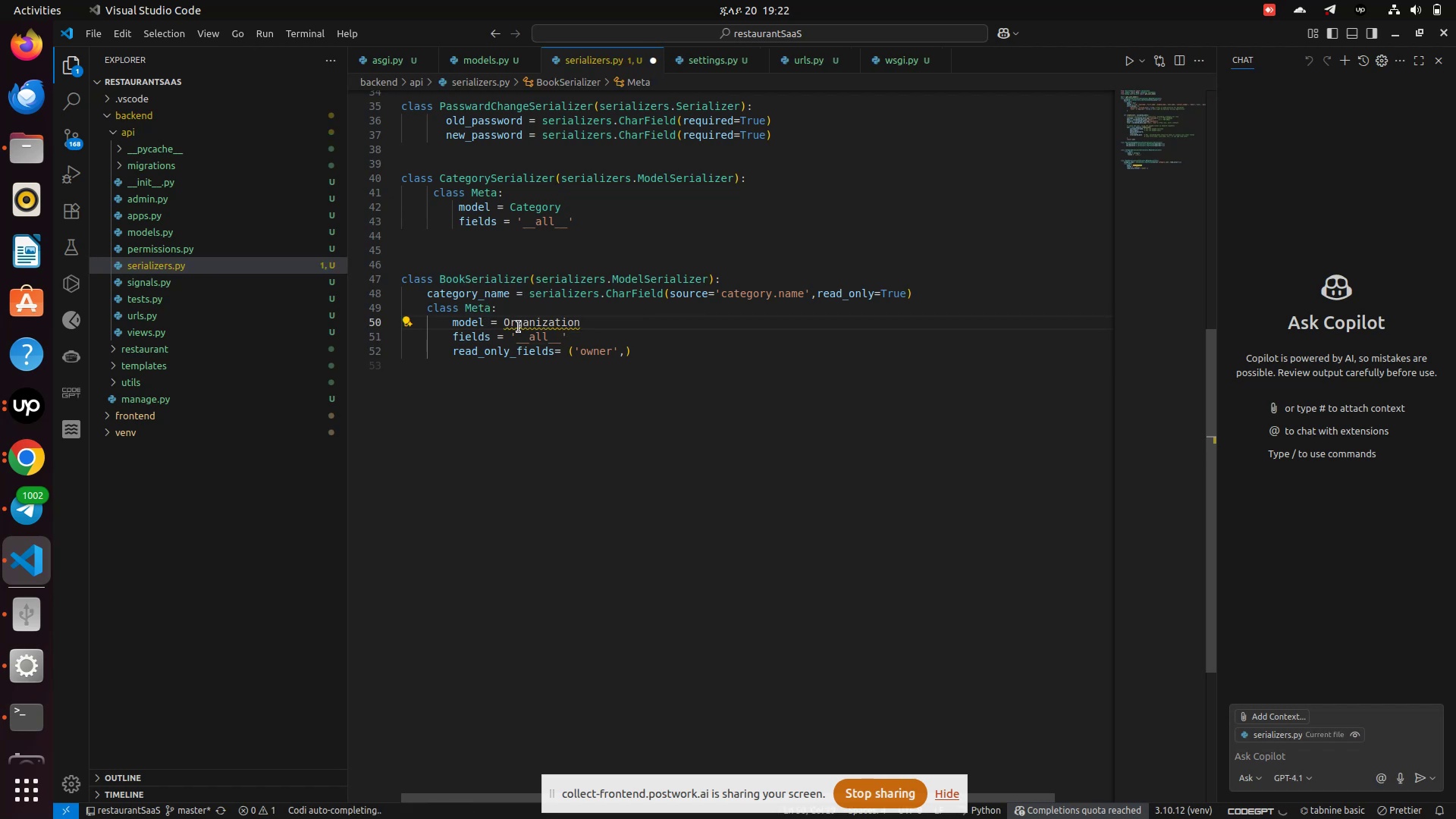 
key(Control+Z)
 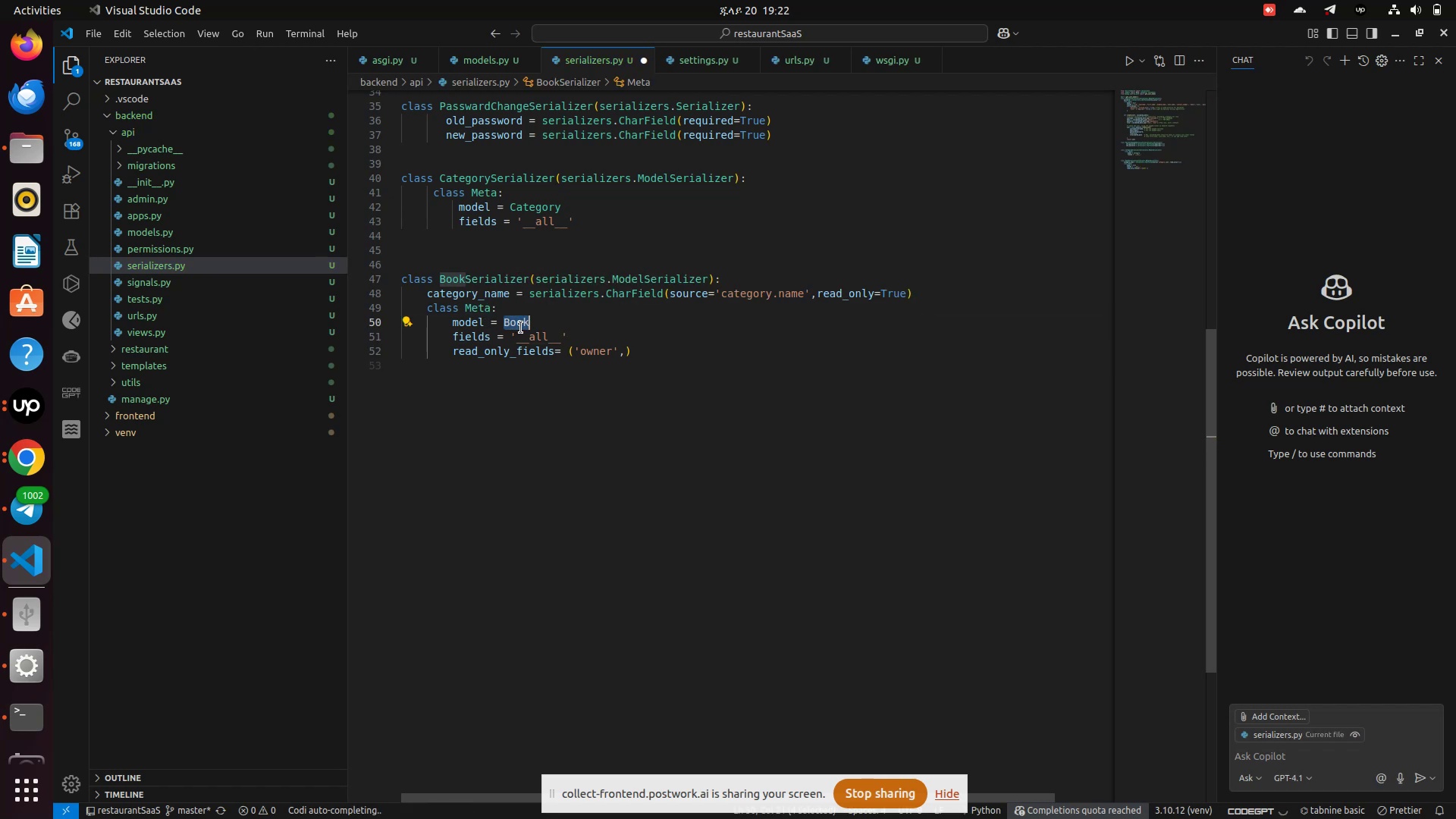 
hold_key(key=ControlLeft, duration=0.88)
 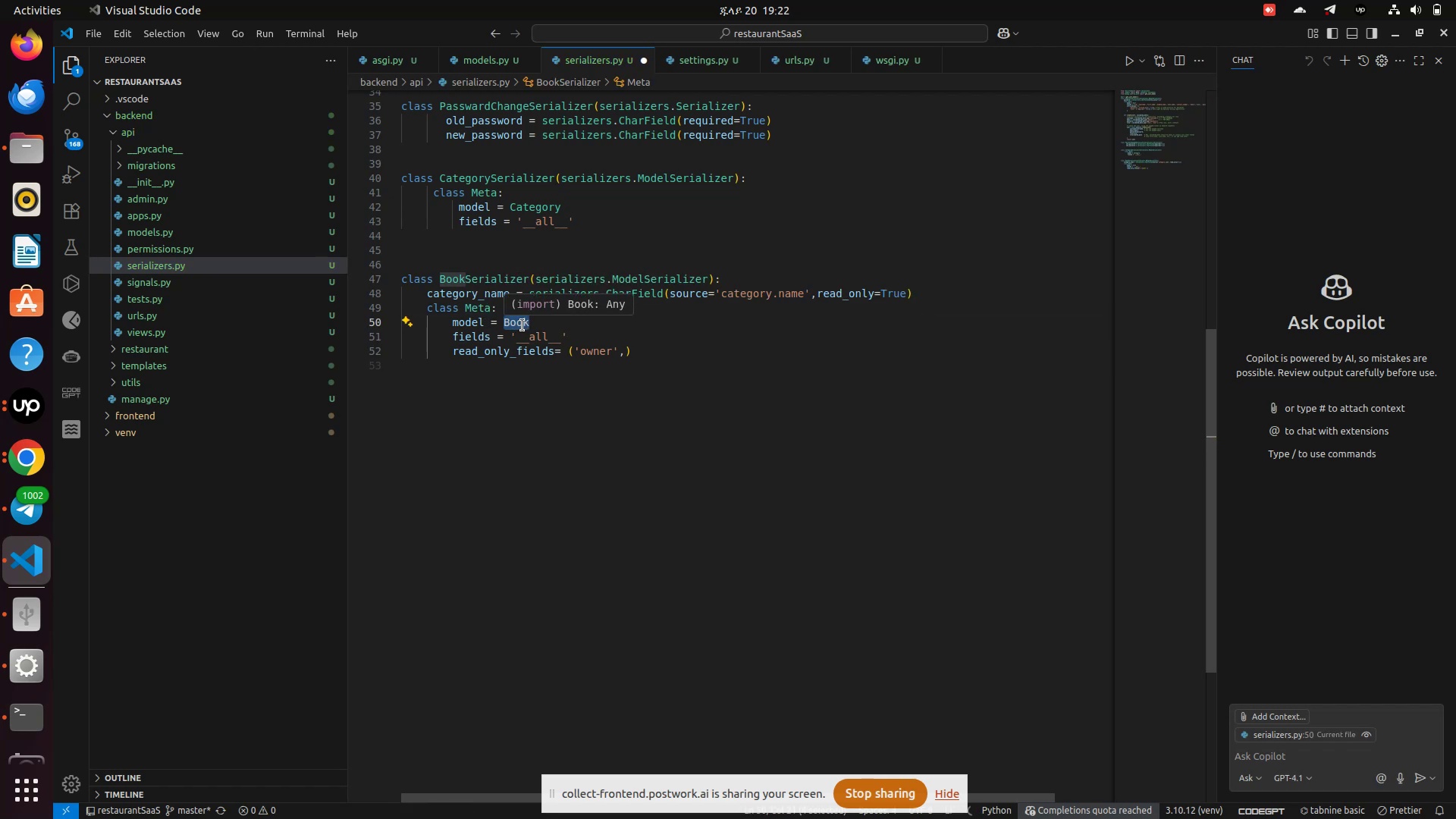 
double_click([522, 325])
 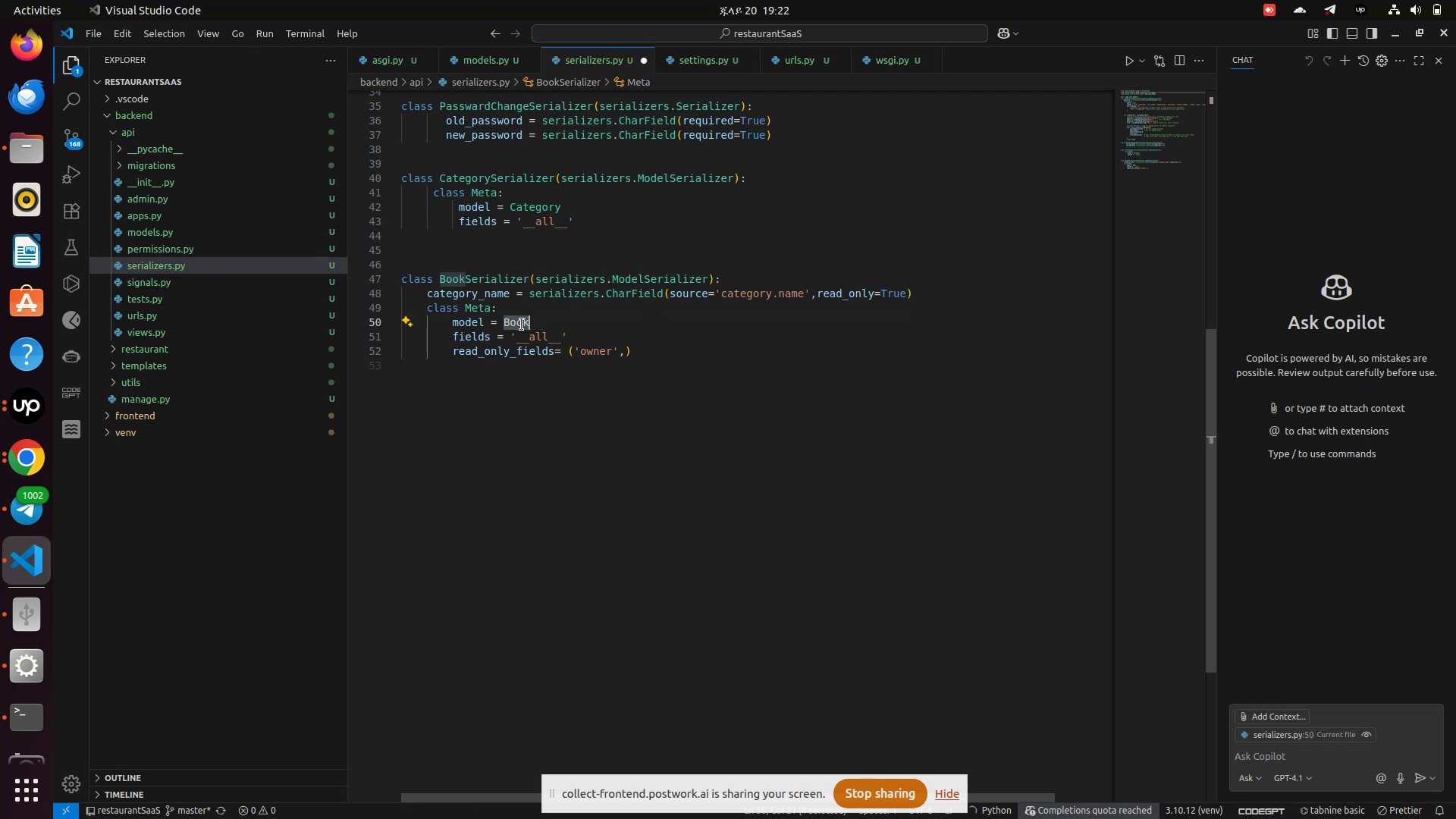 
key(Control+F)
 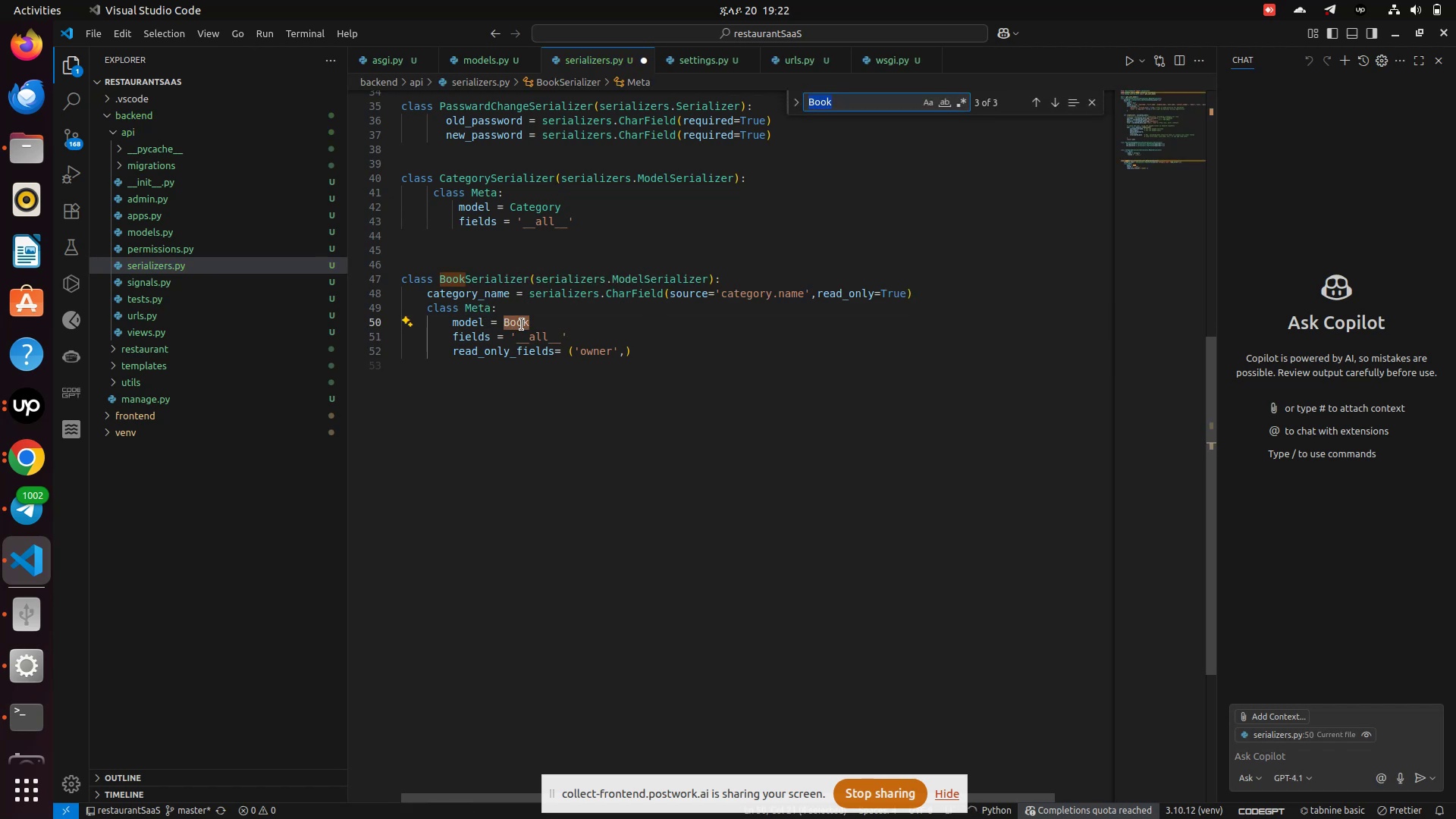 
hold_key(key=ControlLeft, duration=1.04)
 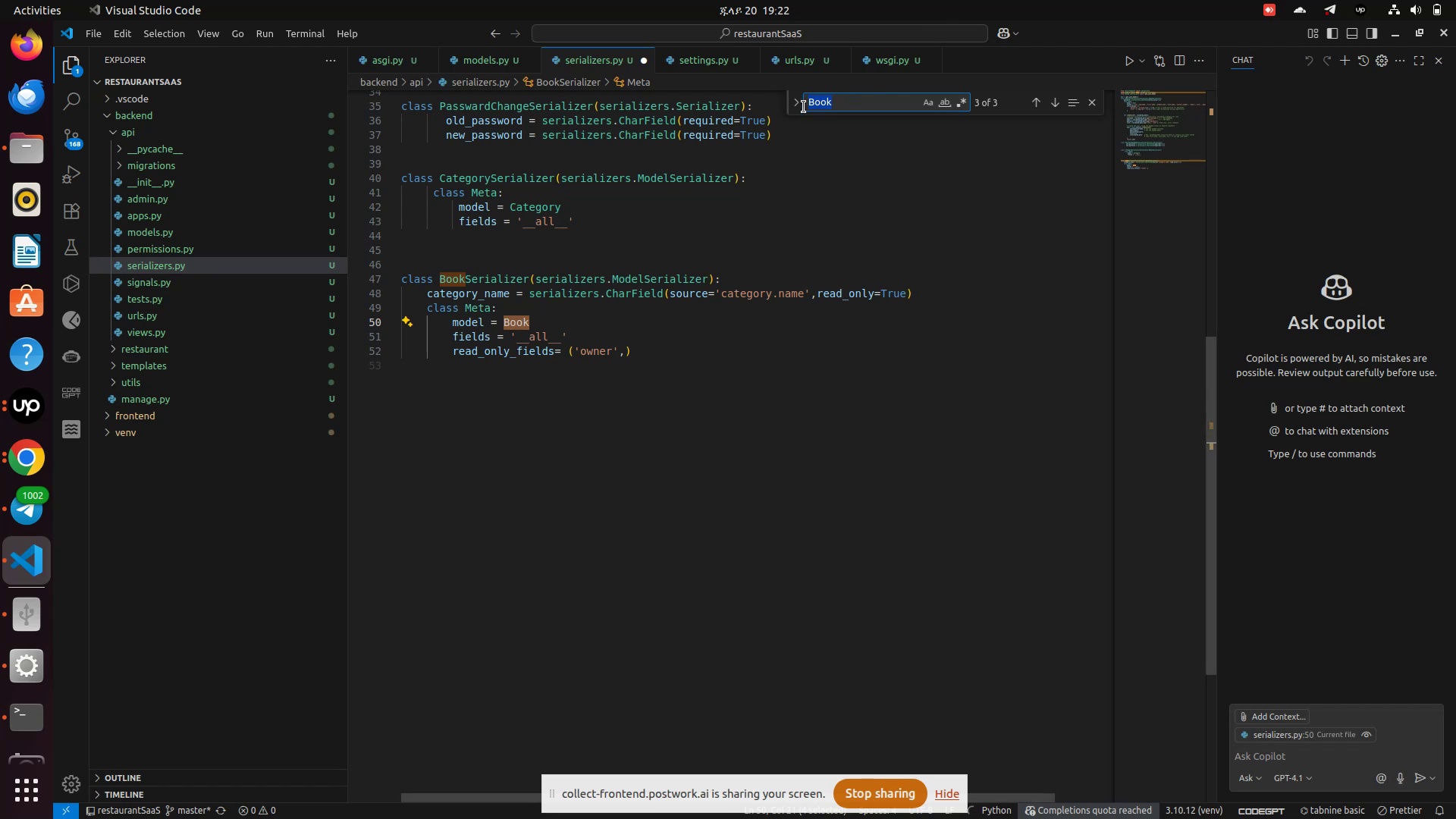 
left_click([802, 111])
 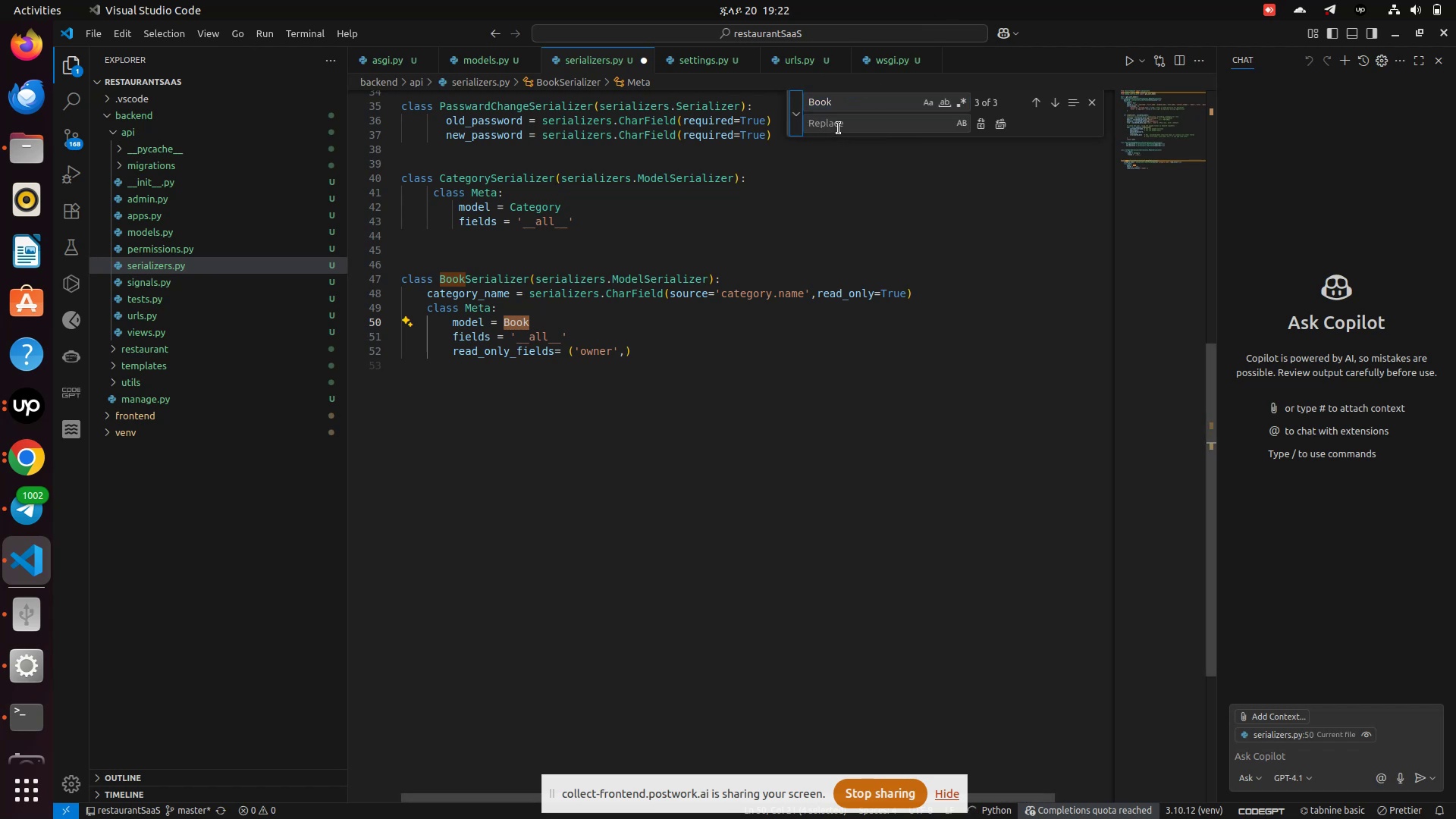 
left_click([839, 128])
 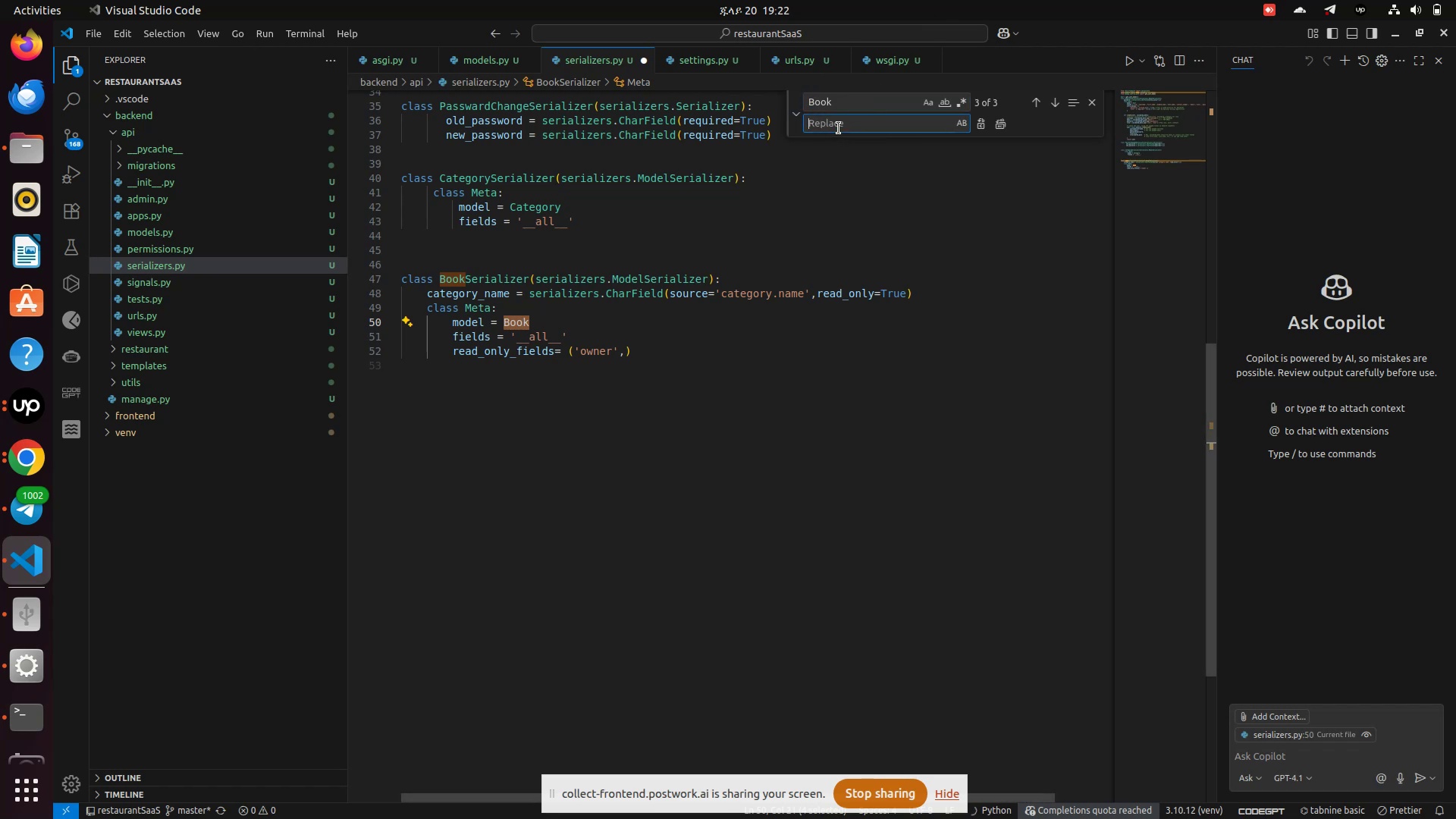 
key(Control+V)
 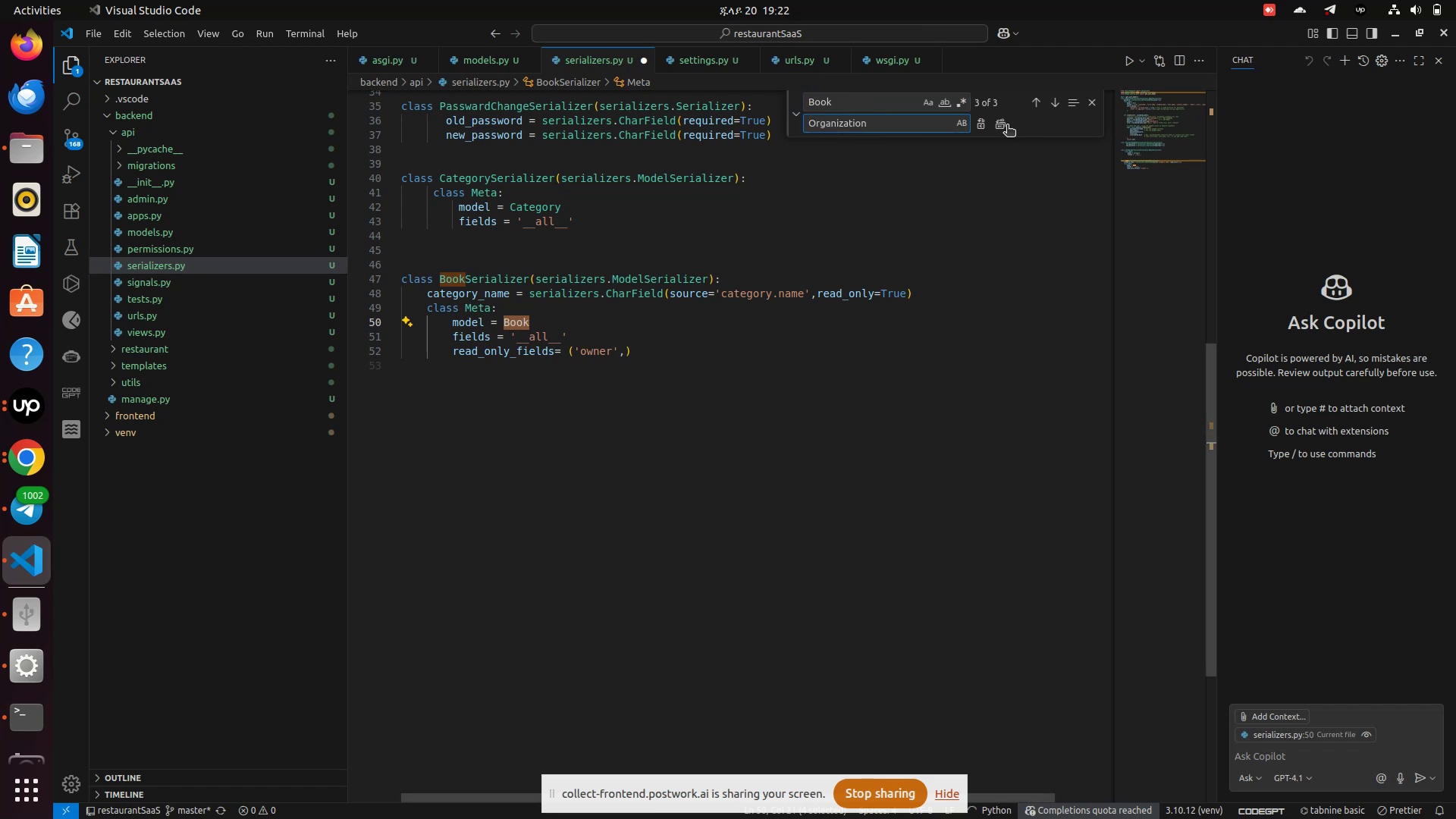 
left_click([1007, 125])
 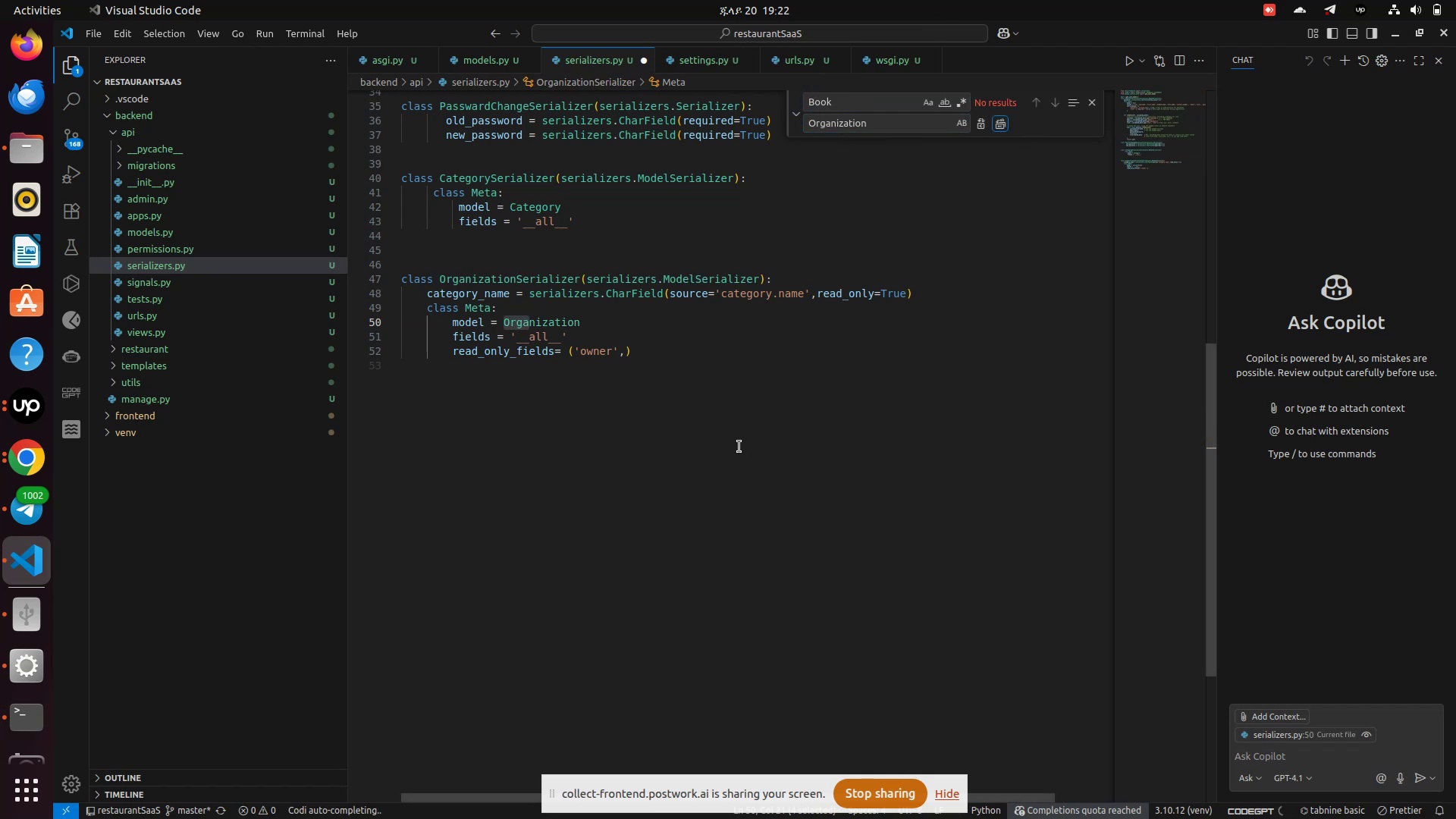 
left_click([738, 438])
 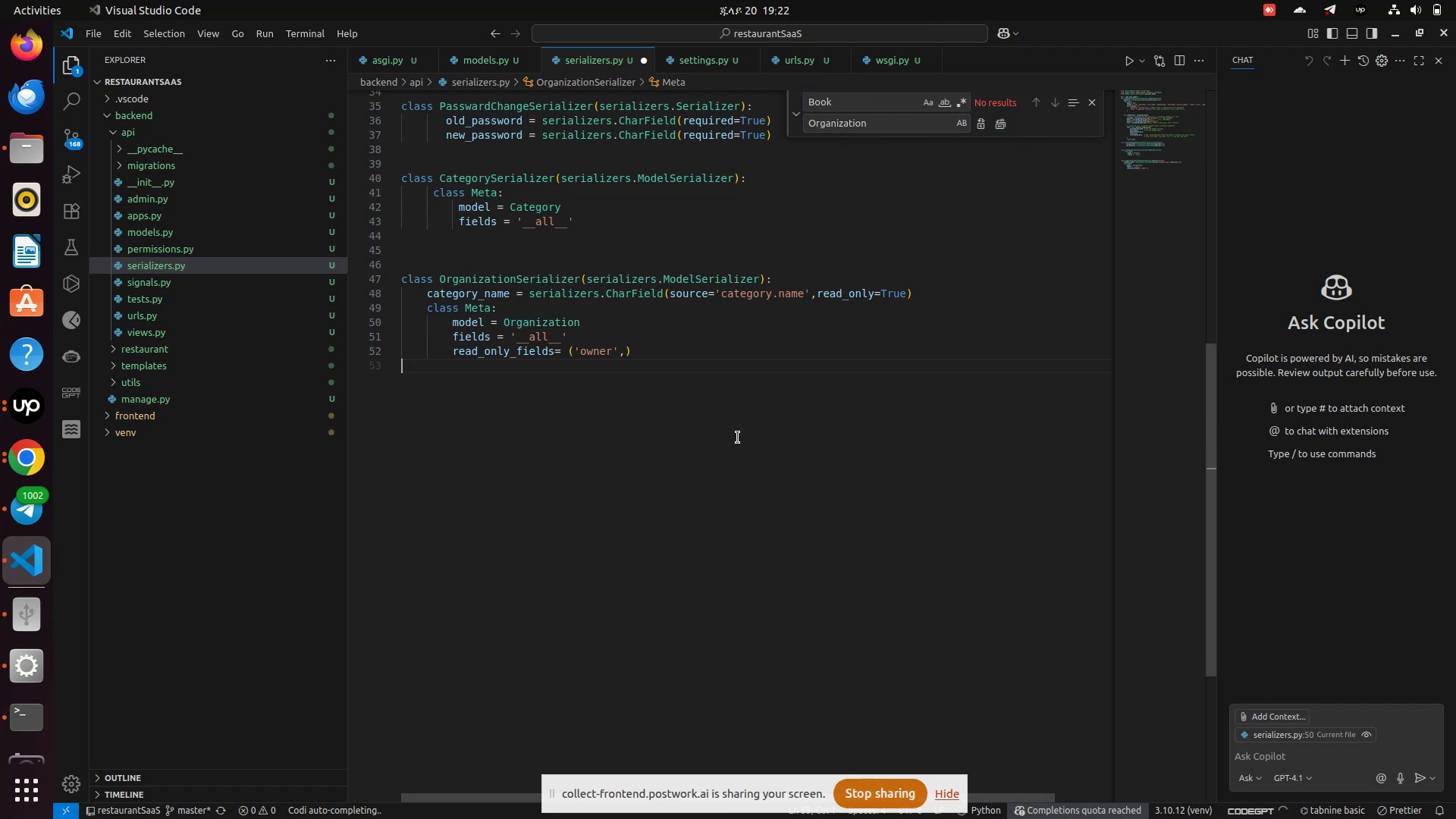 
key(Control+S)
 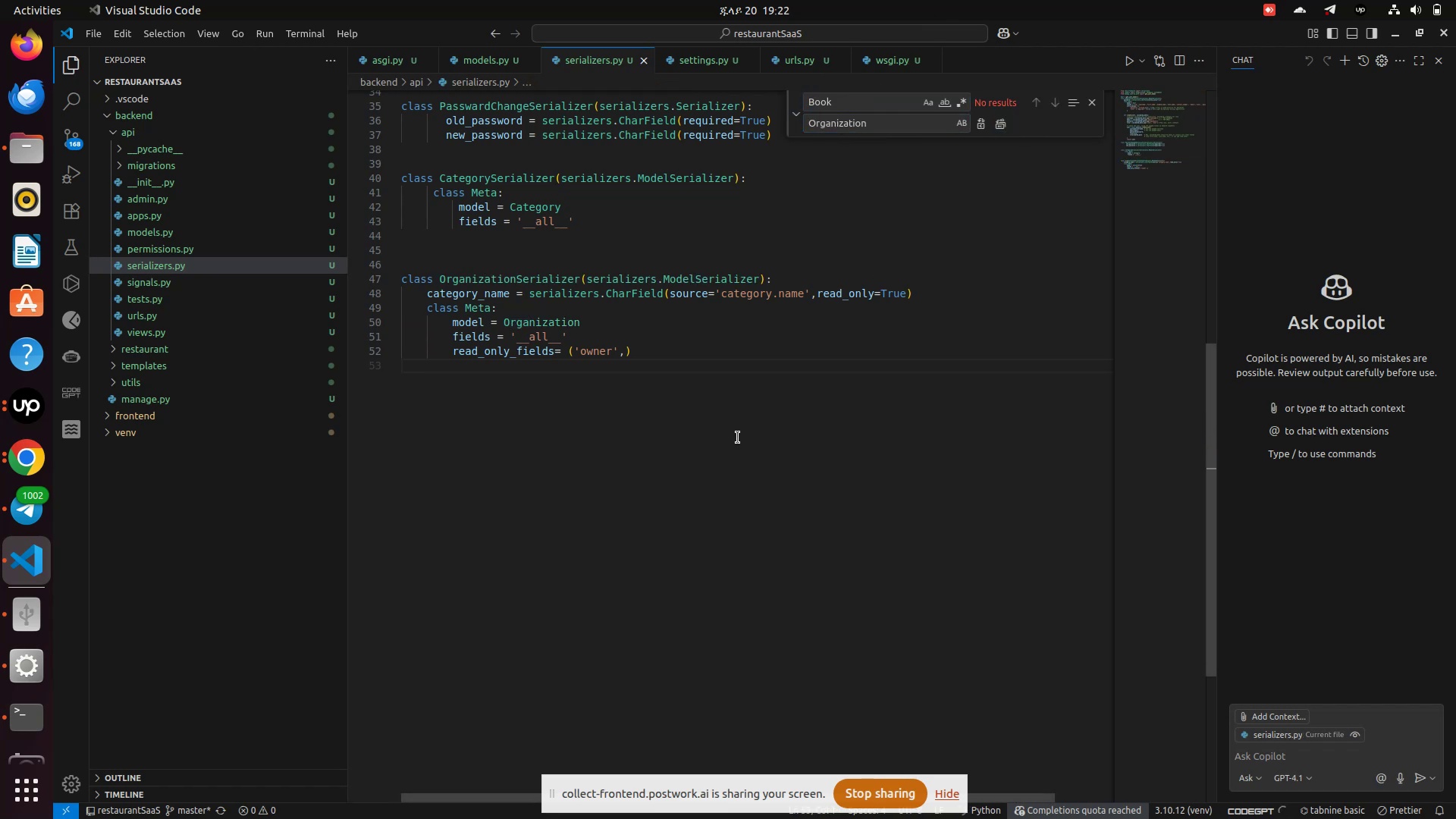 
scroll: coordinate [738, 438], scroll_direction: up, amount: 23.0
 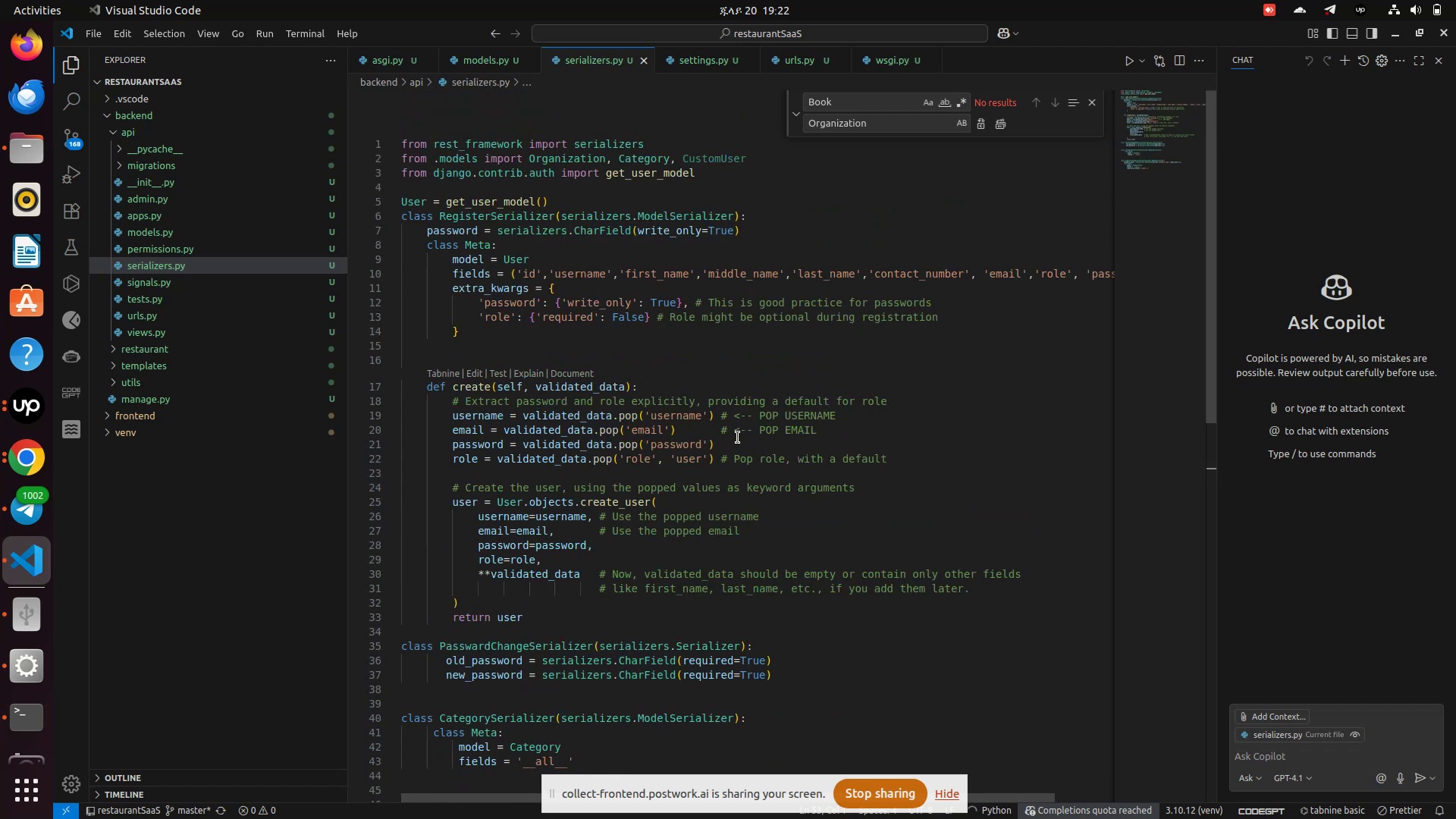 
wait(5.74)
 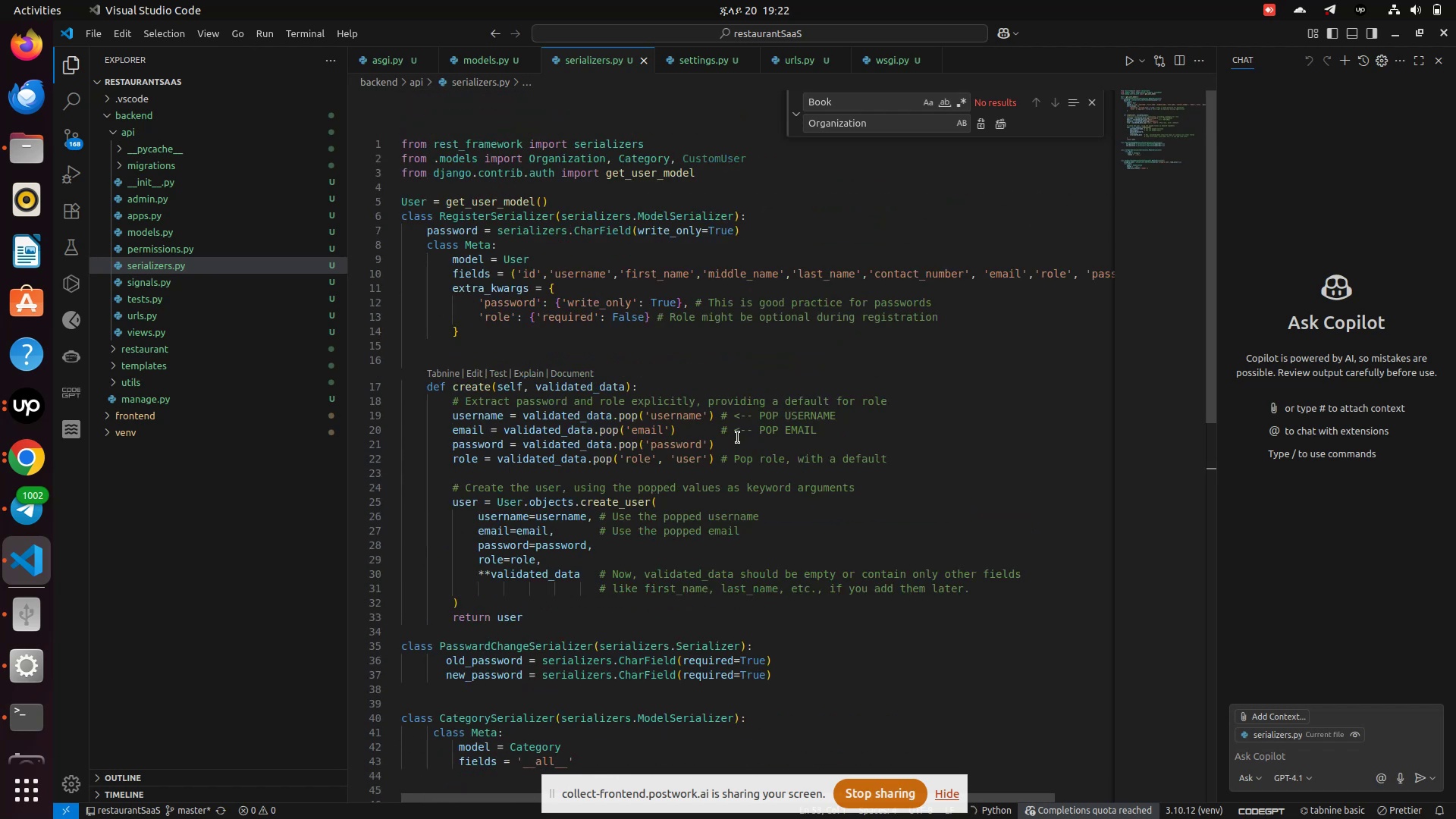 
scroll: coordinate [738, 438], scroll_direction: down, amount: 8.0
 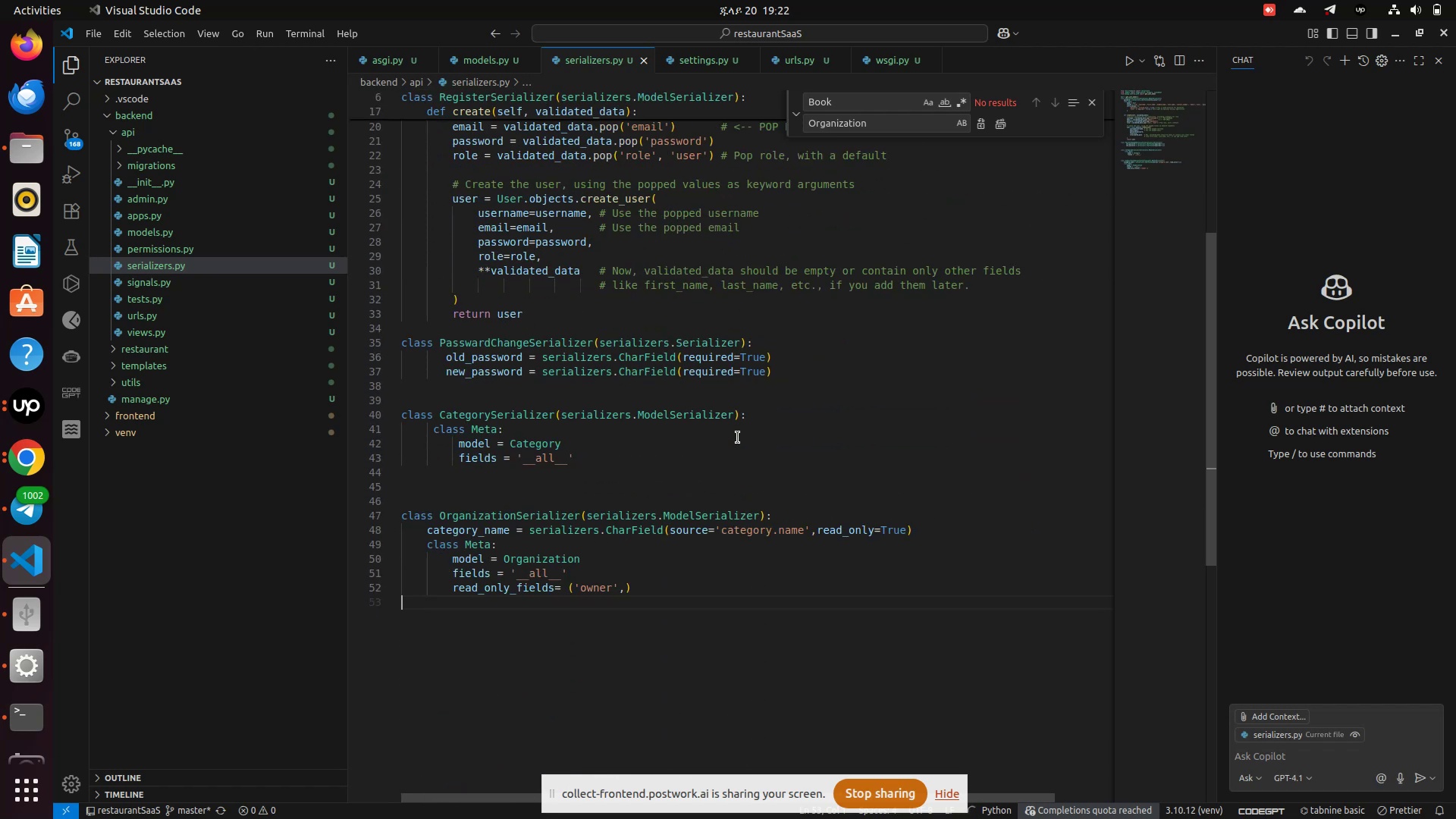 
scroll: coordinate [738, 438], scroll_direction: up, amount: 11.0
 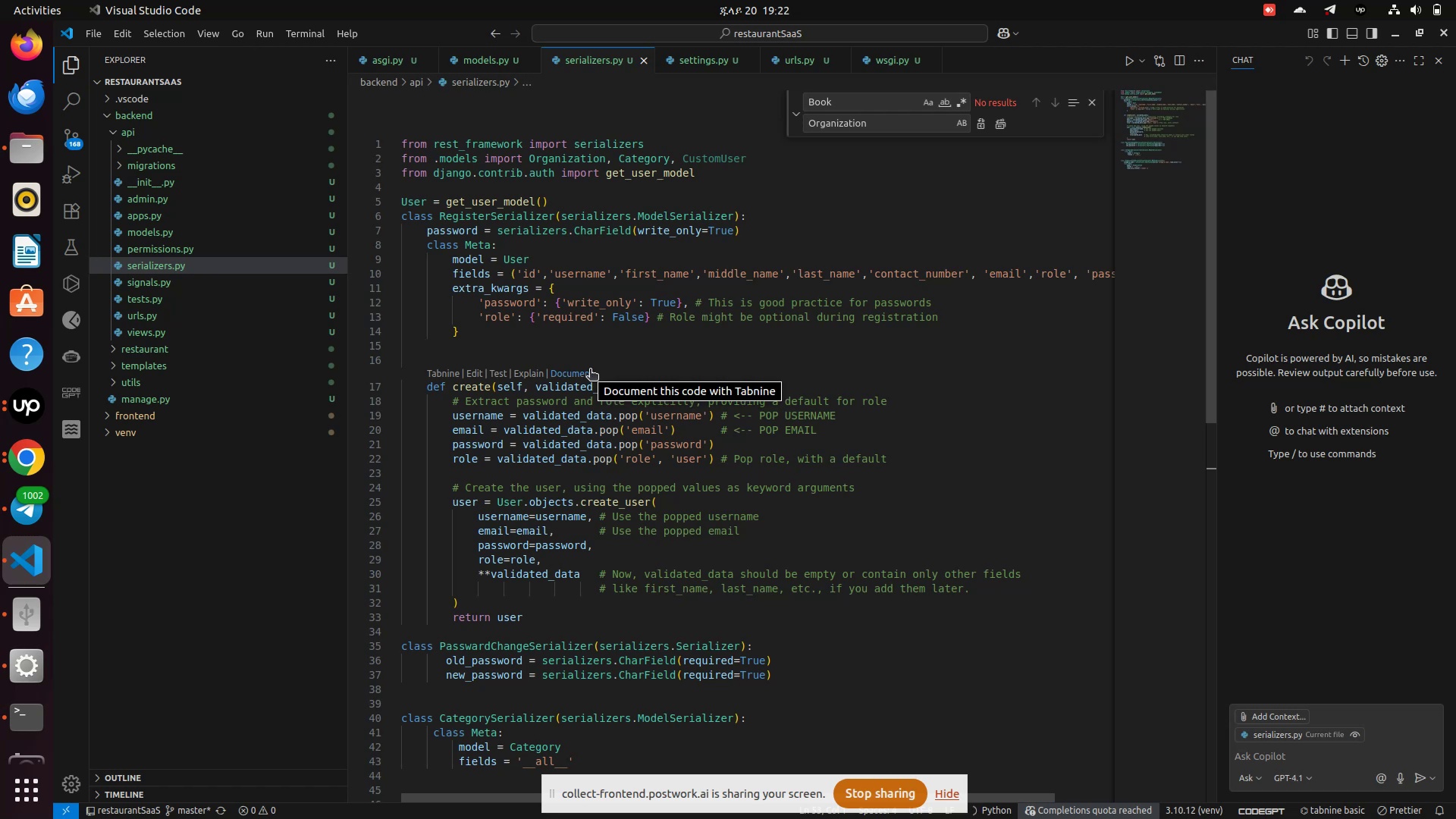 
left_click([621, 333])
 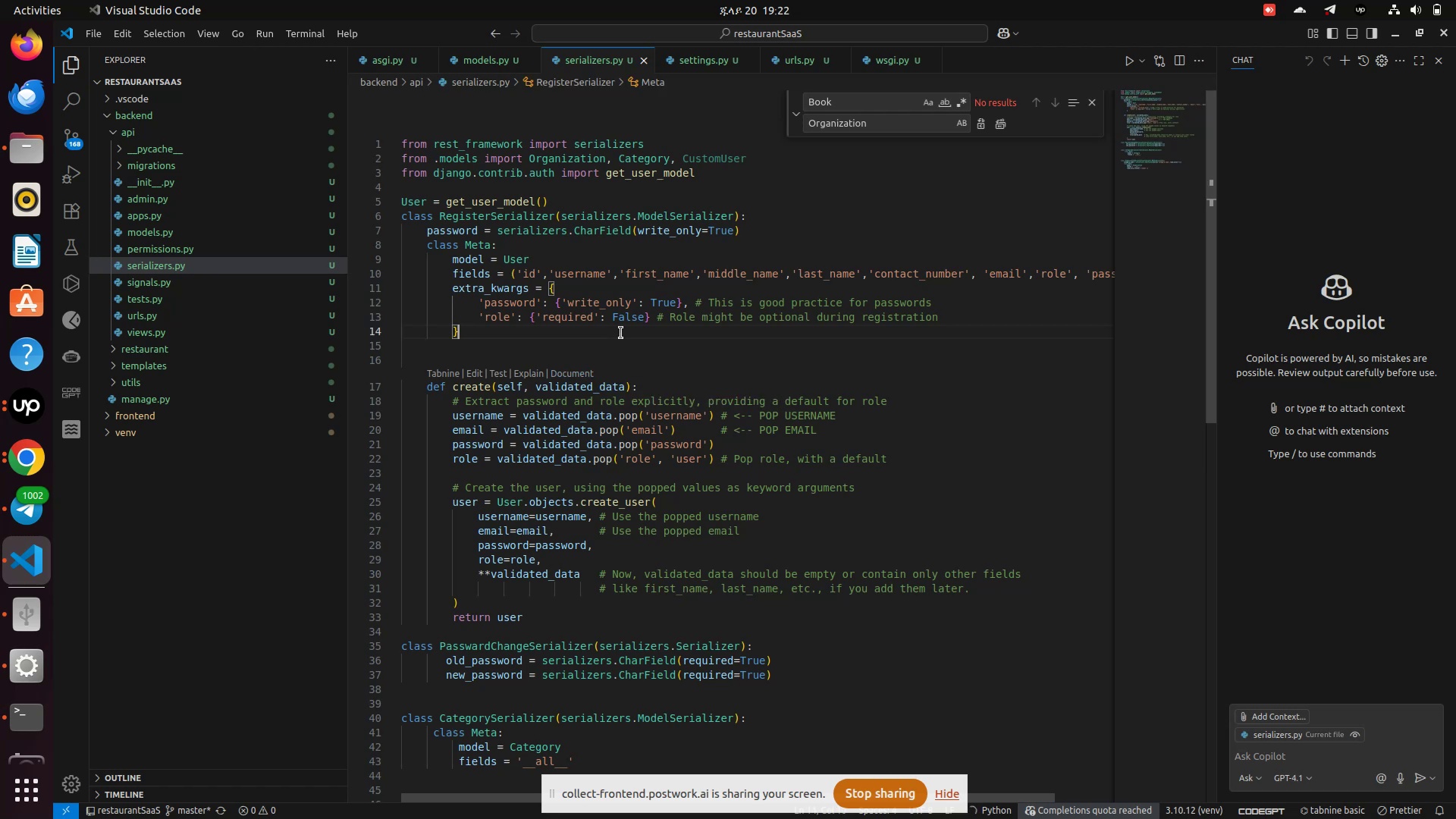 
scroll: coordinate [621, 333], scroll_direction: down, amount: 4.0
 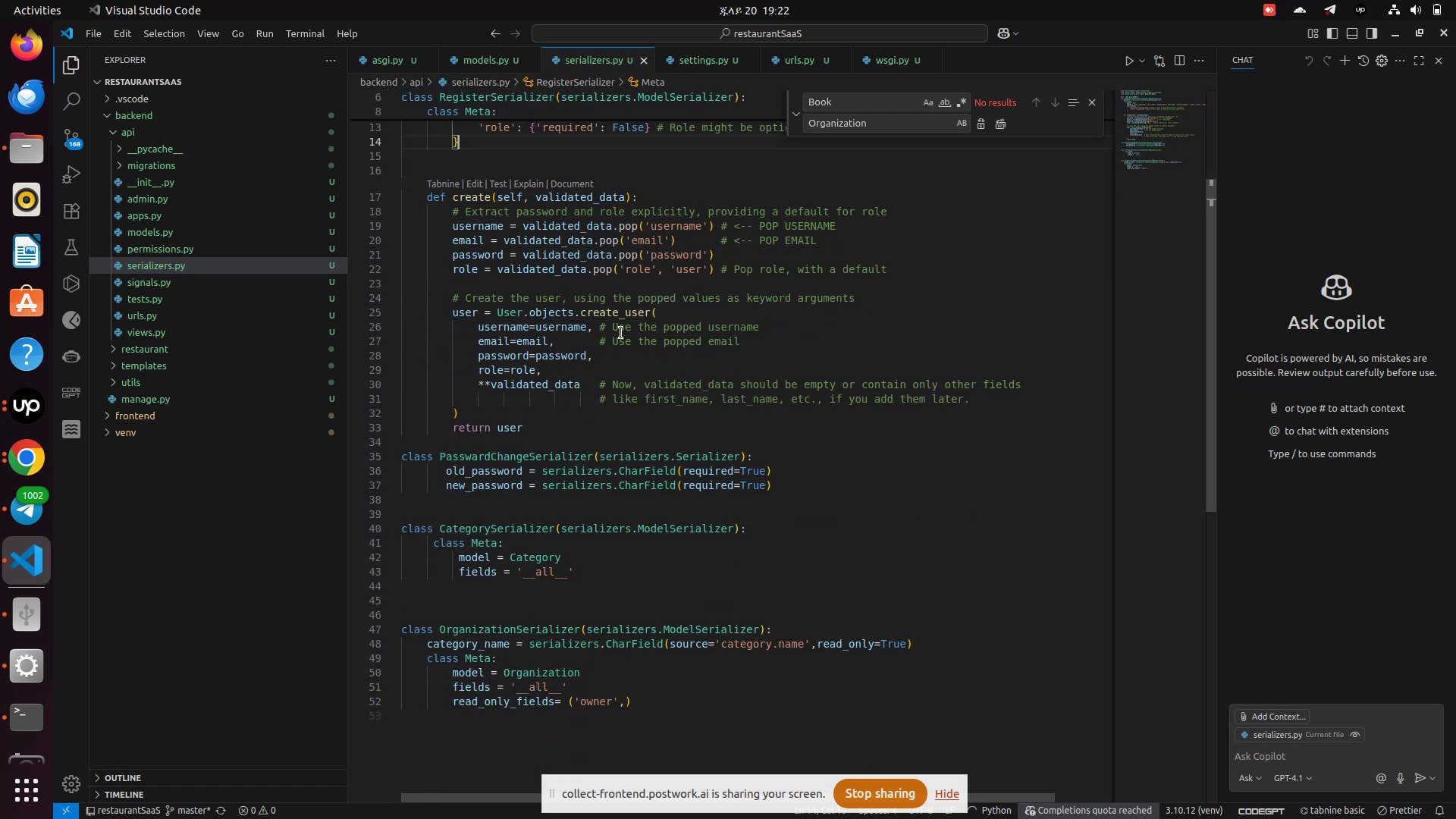 
scroll: coordinate [621, 333], scroll_direction: up, amount: 7.0
 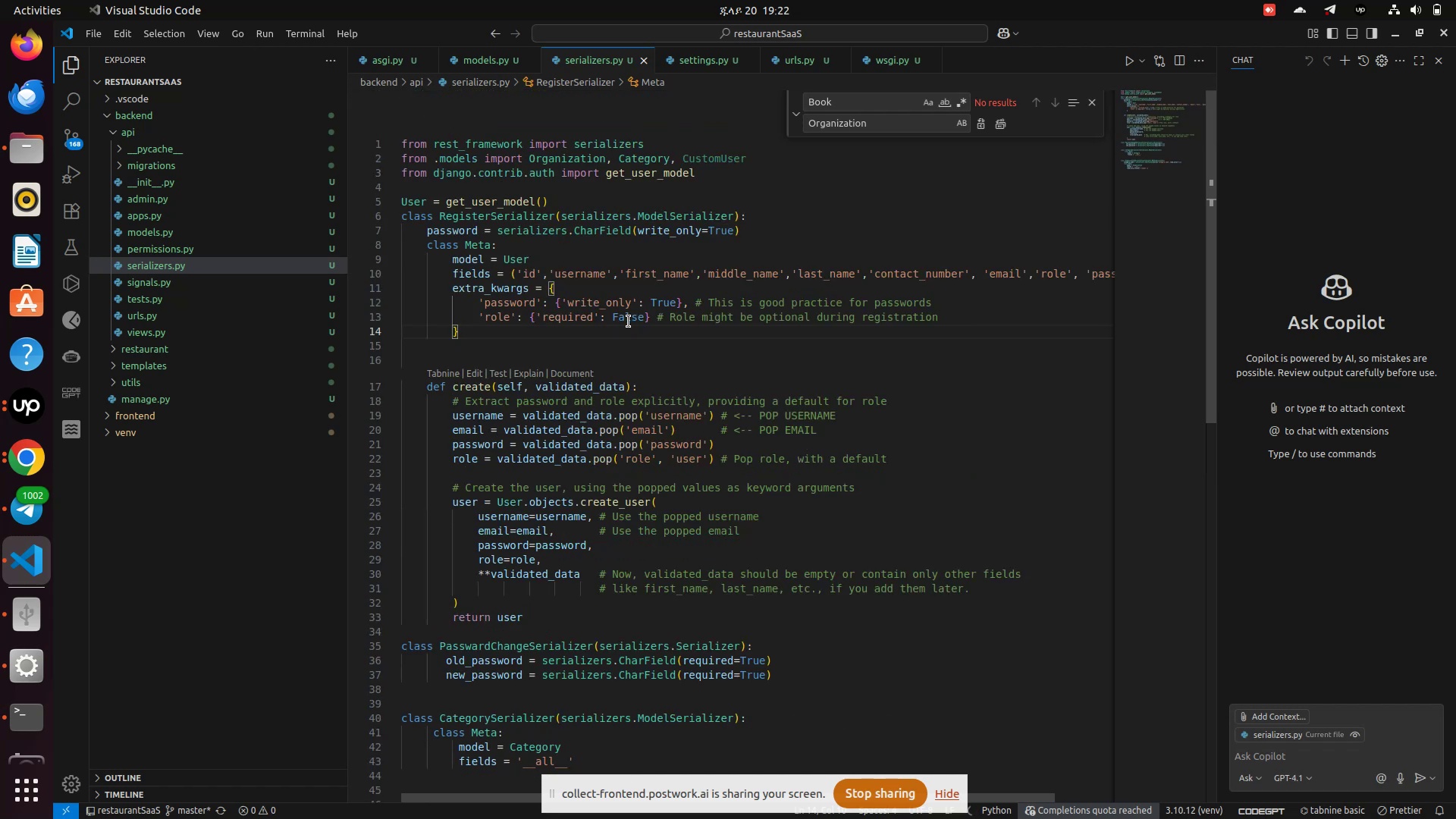 
scroll: coordinate [603, 362], scroll_direction: down, amount: 2.0
 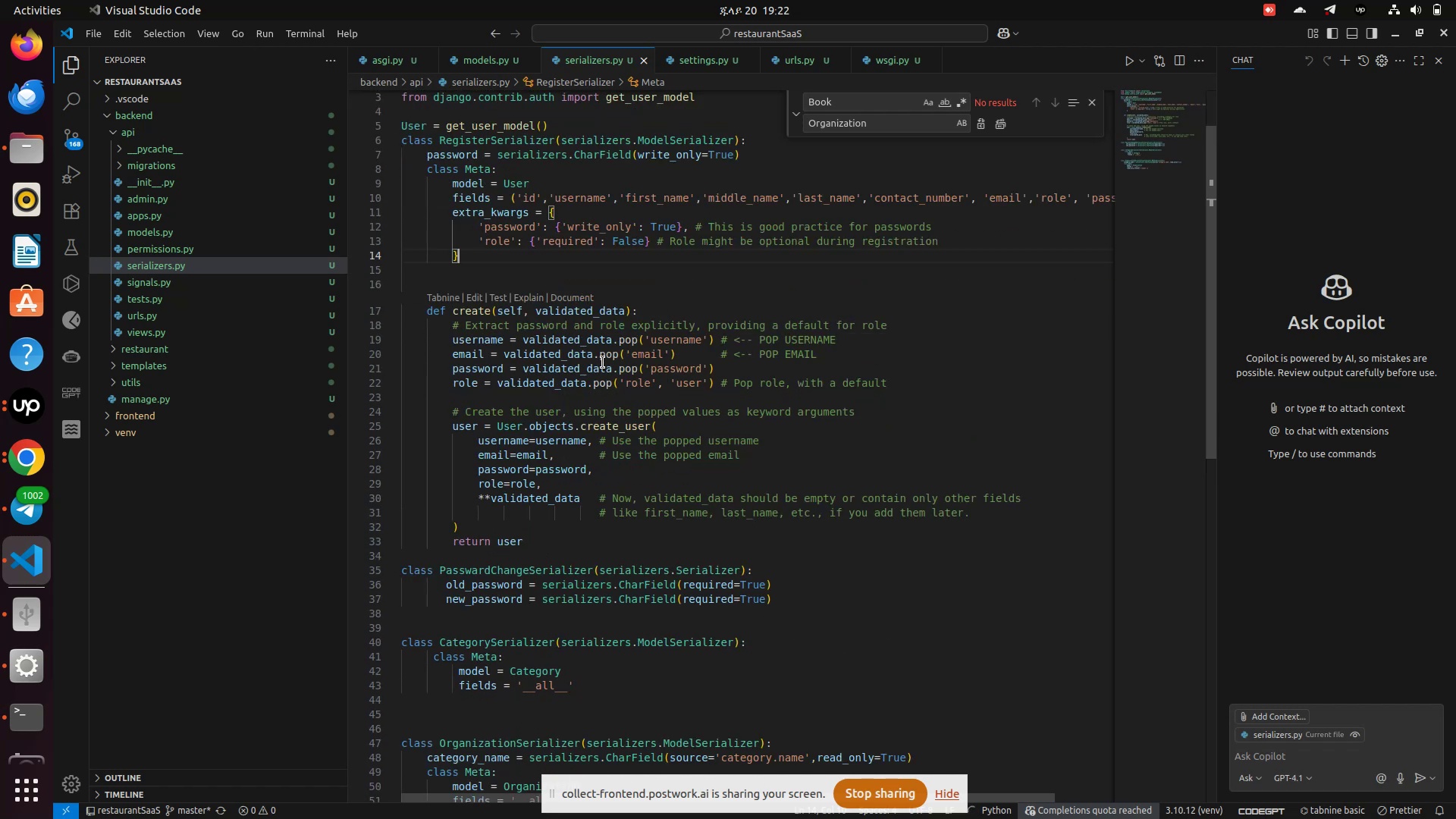 
scroll: coordinate [603, 362], scroll_direction: up, amount: 3.0
 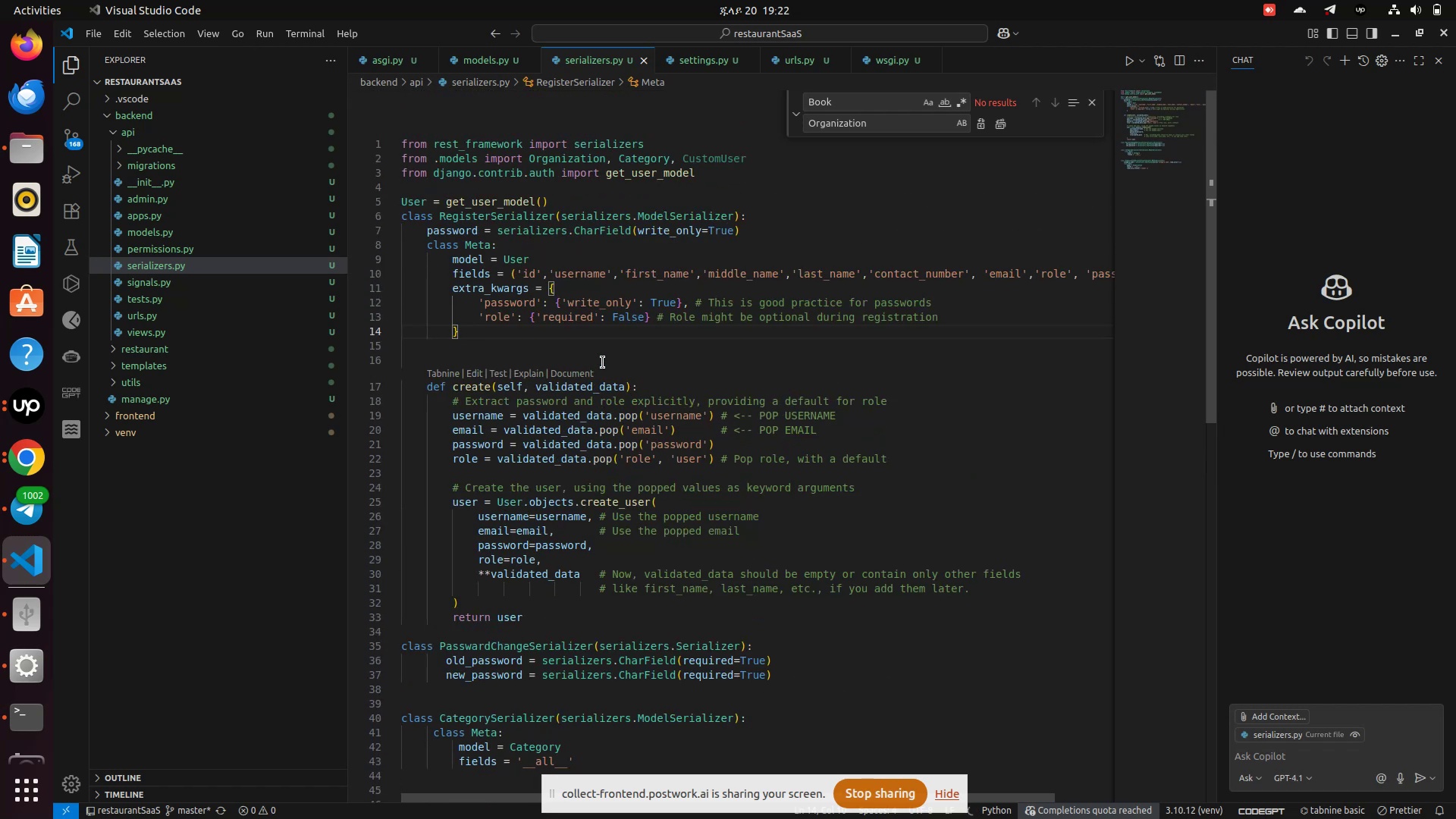 
scroll: coordinate [603, 362], scroll_direction: down, amount: 2.0
 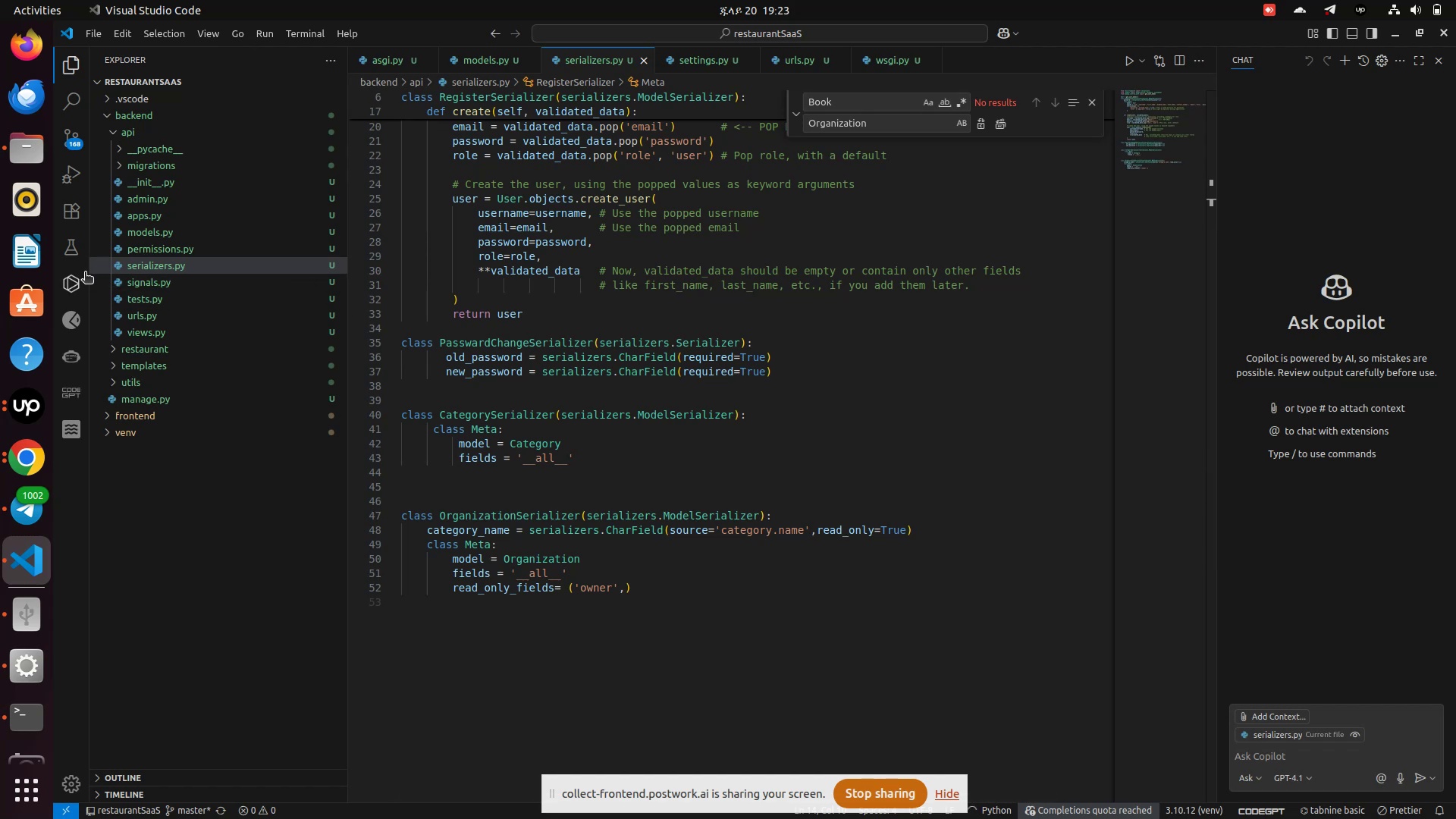 
left_click([132, 288])
 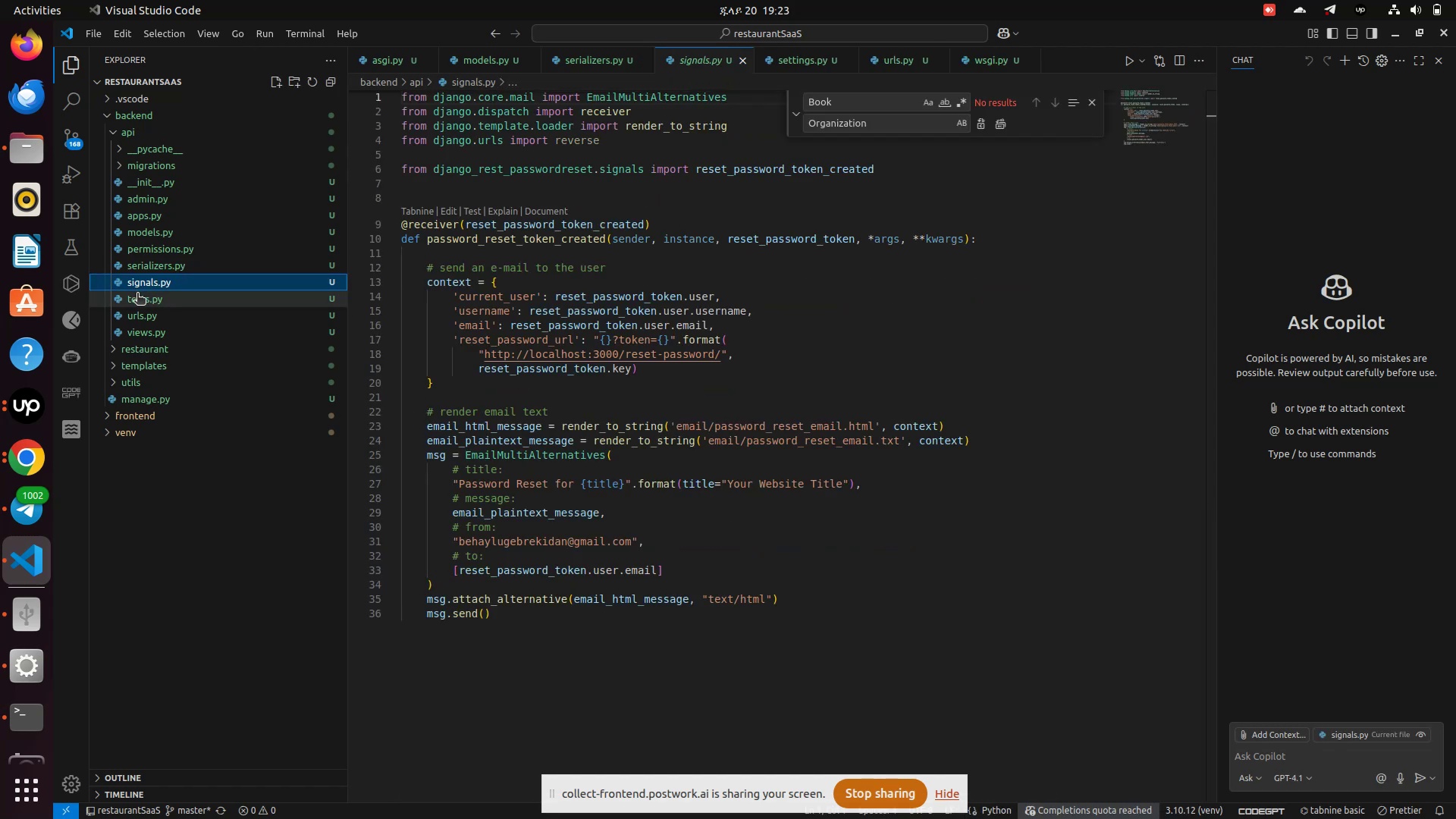 
left_click([143, 300])
 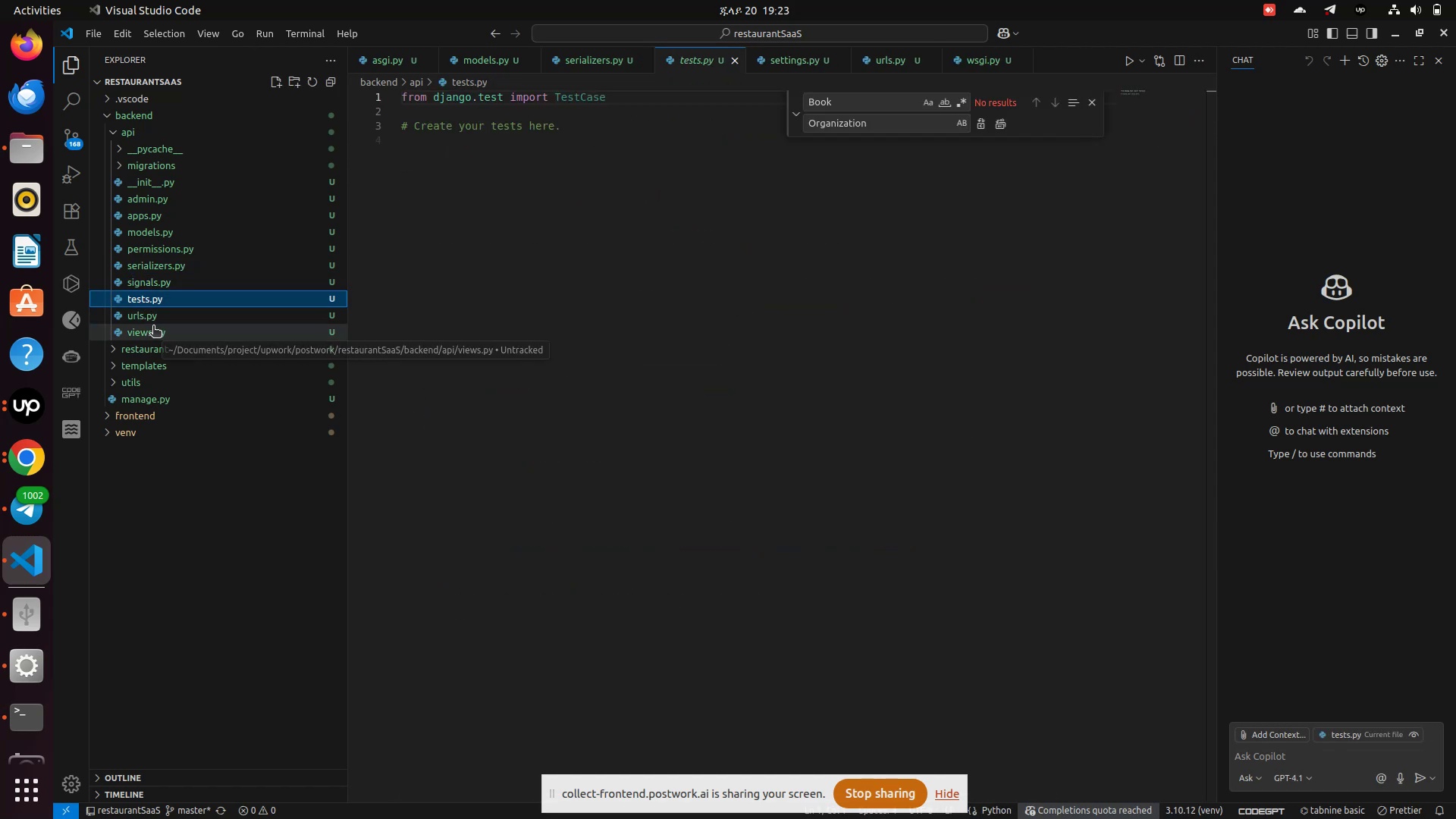 
left_click([153, 328])
 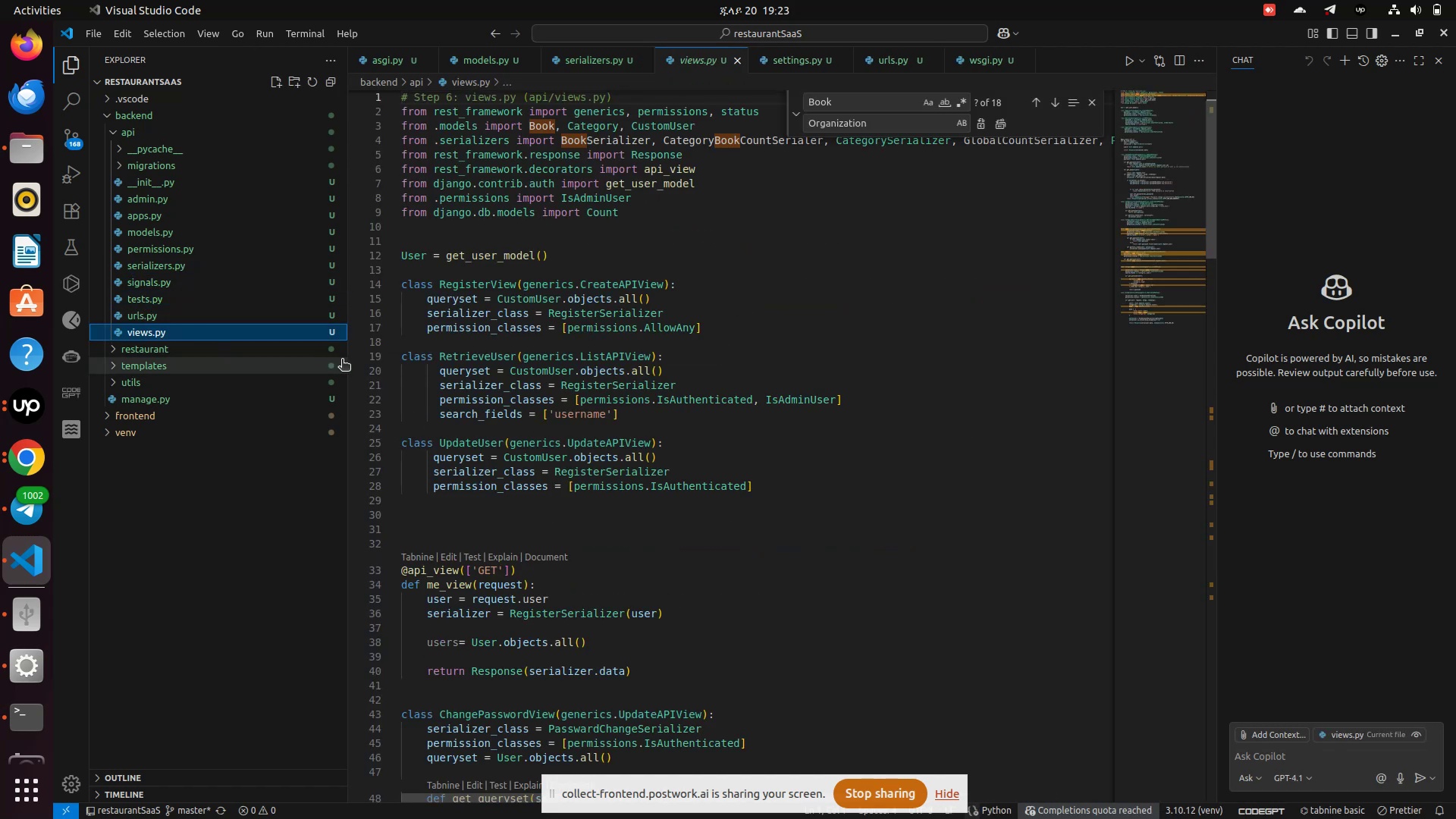 
scroll: coordinate [444, 356], scroll_direction: down, amount: 10.0
 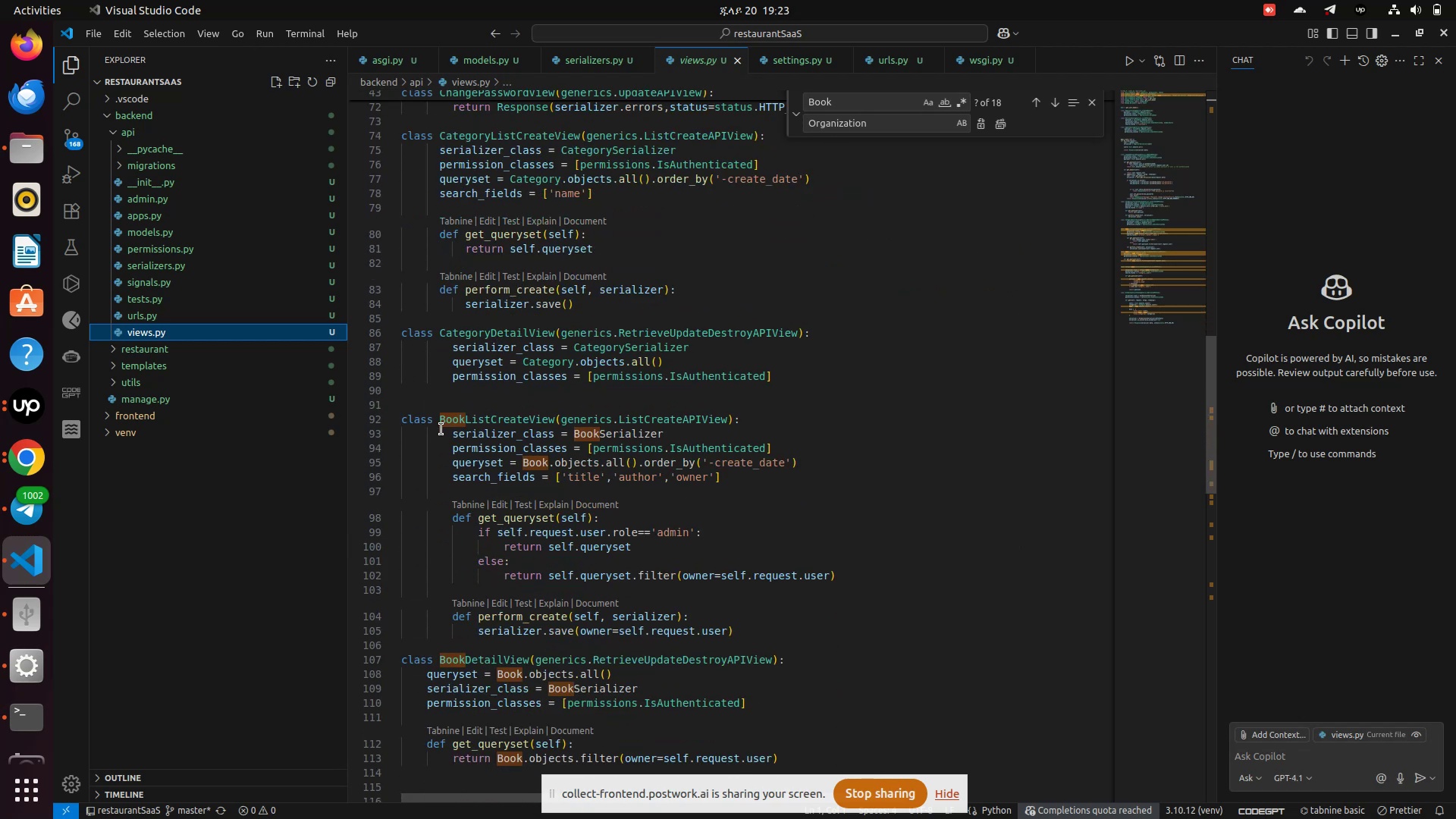 
left_click_drag(start_coordinate=[441, 422], to_coordinate=[464, 419])
 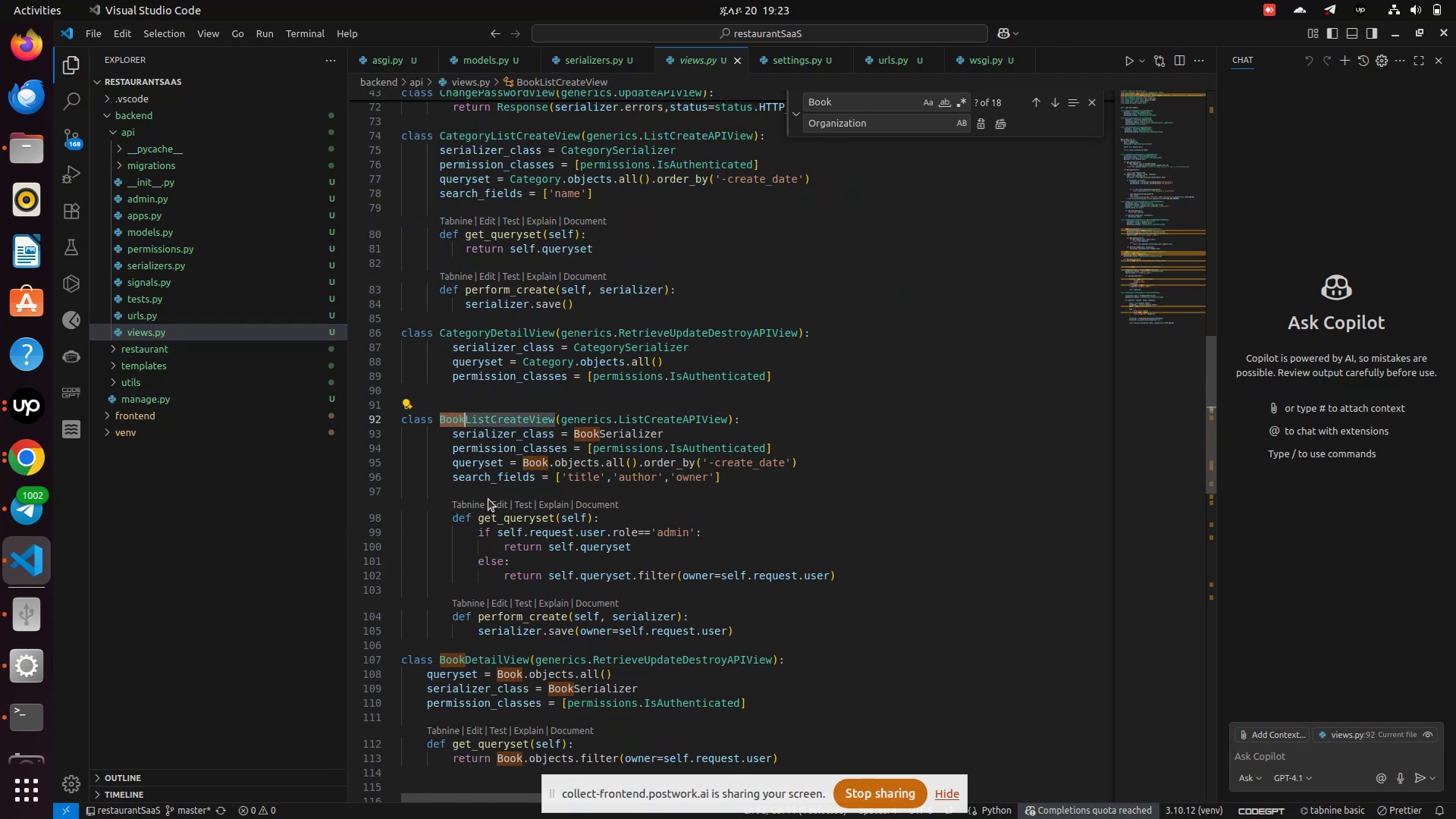 
key(Control+V)
 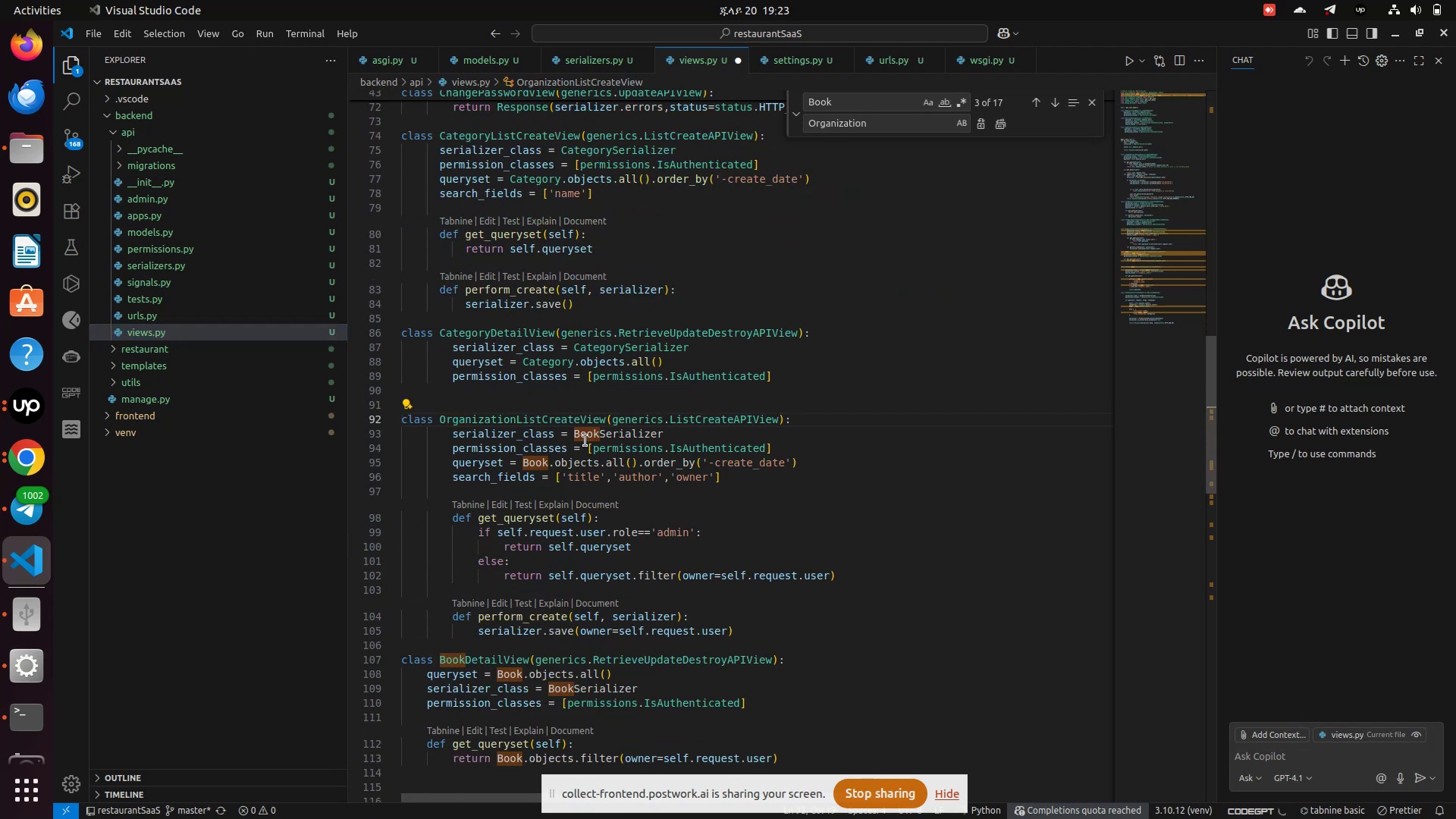 
left_click_drag(start_coordinate=[576, 436], to_coordinate=[601, 435])
 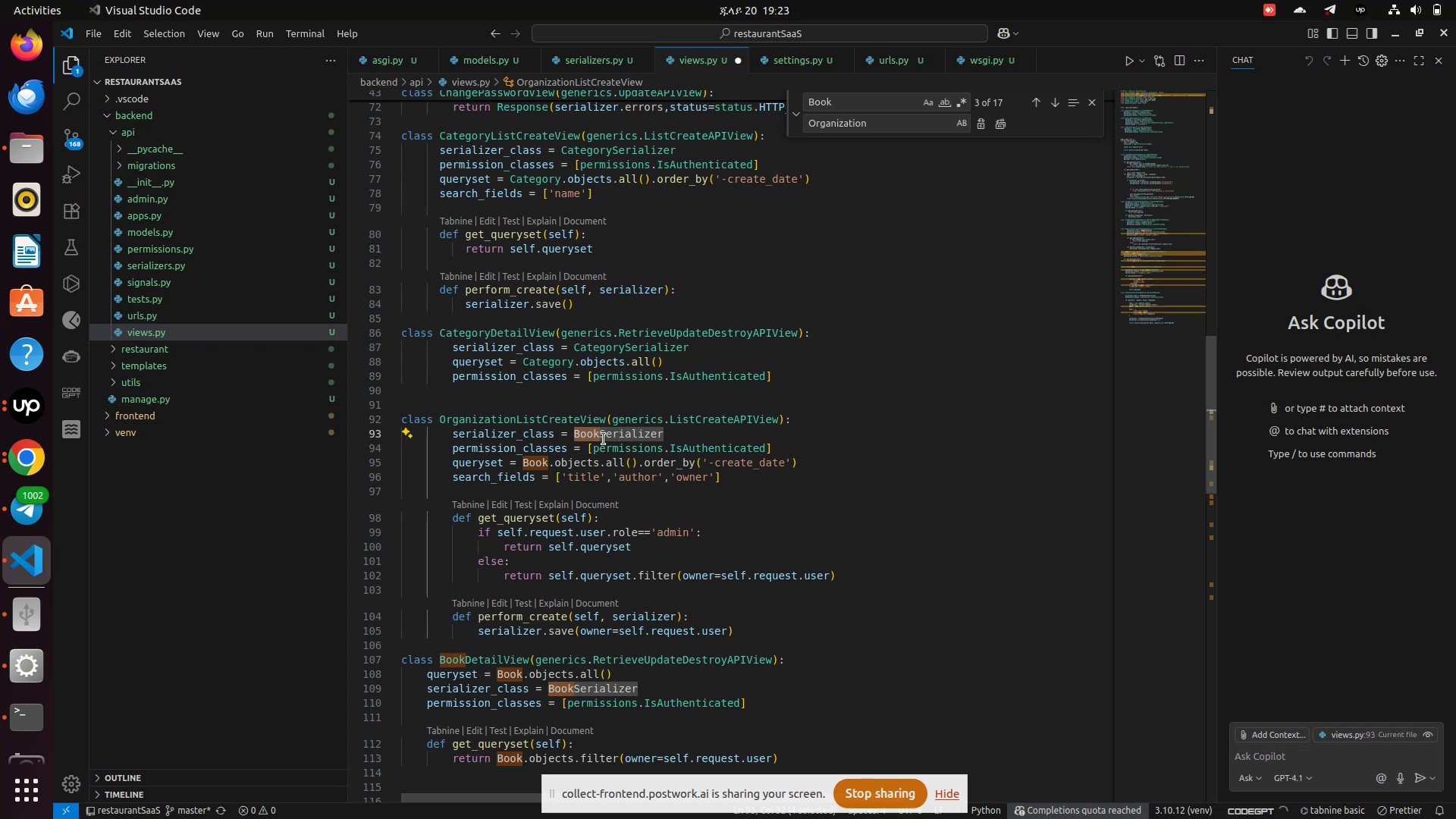 
key(Control+V)
 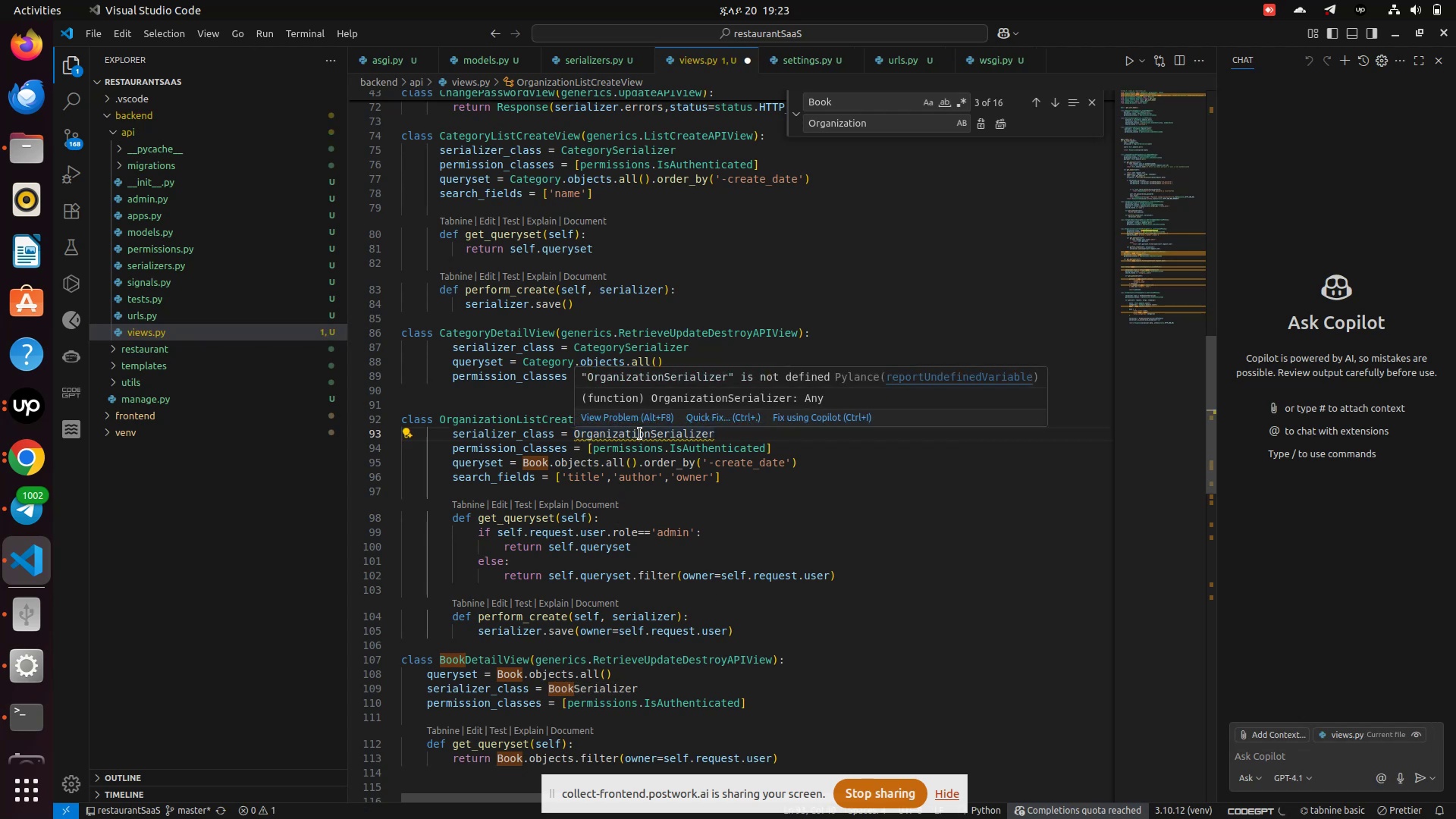 
left_click([718, 416])
 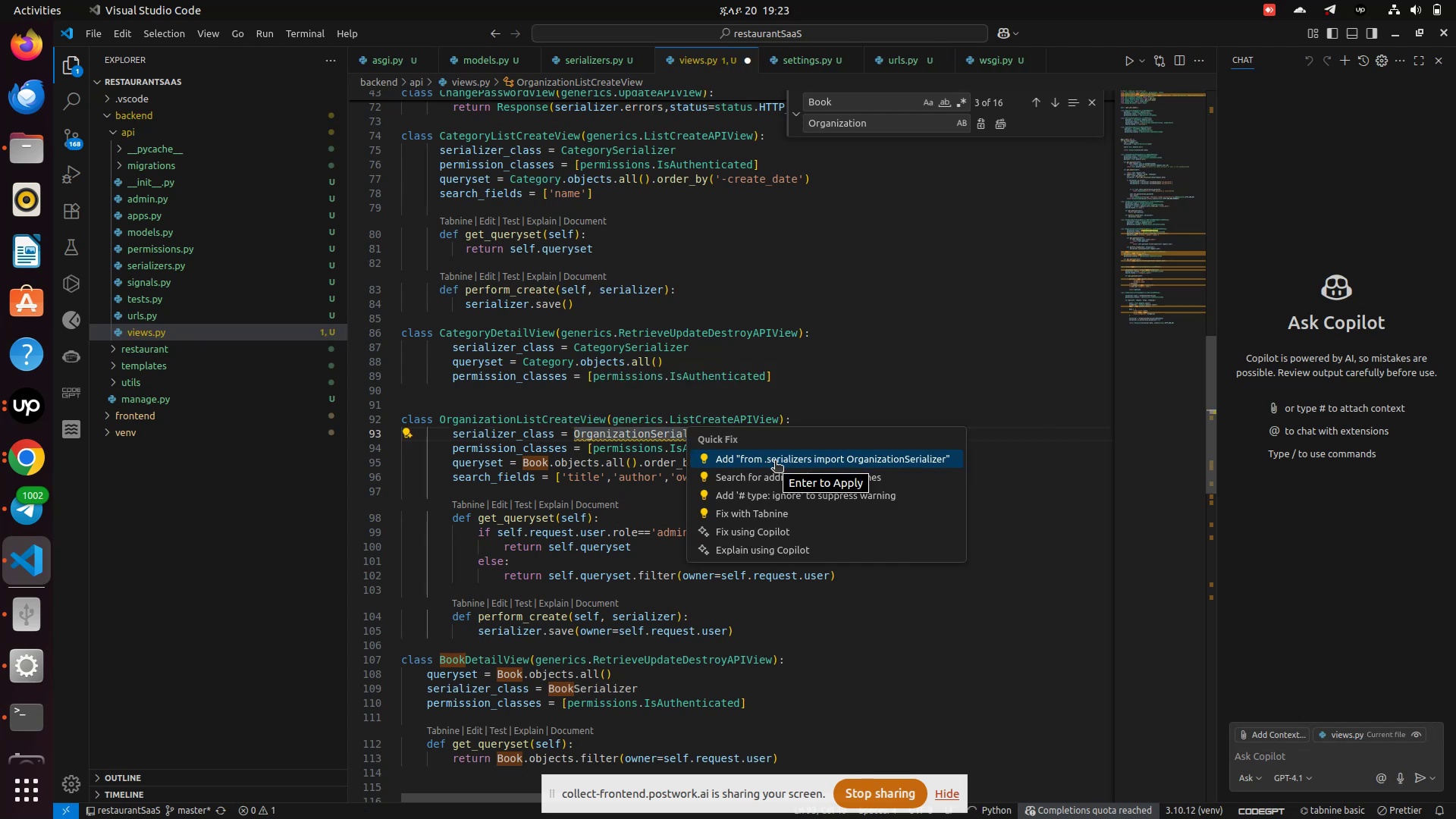 
left_click([775, 462])
 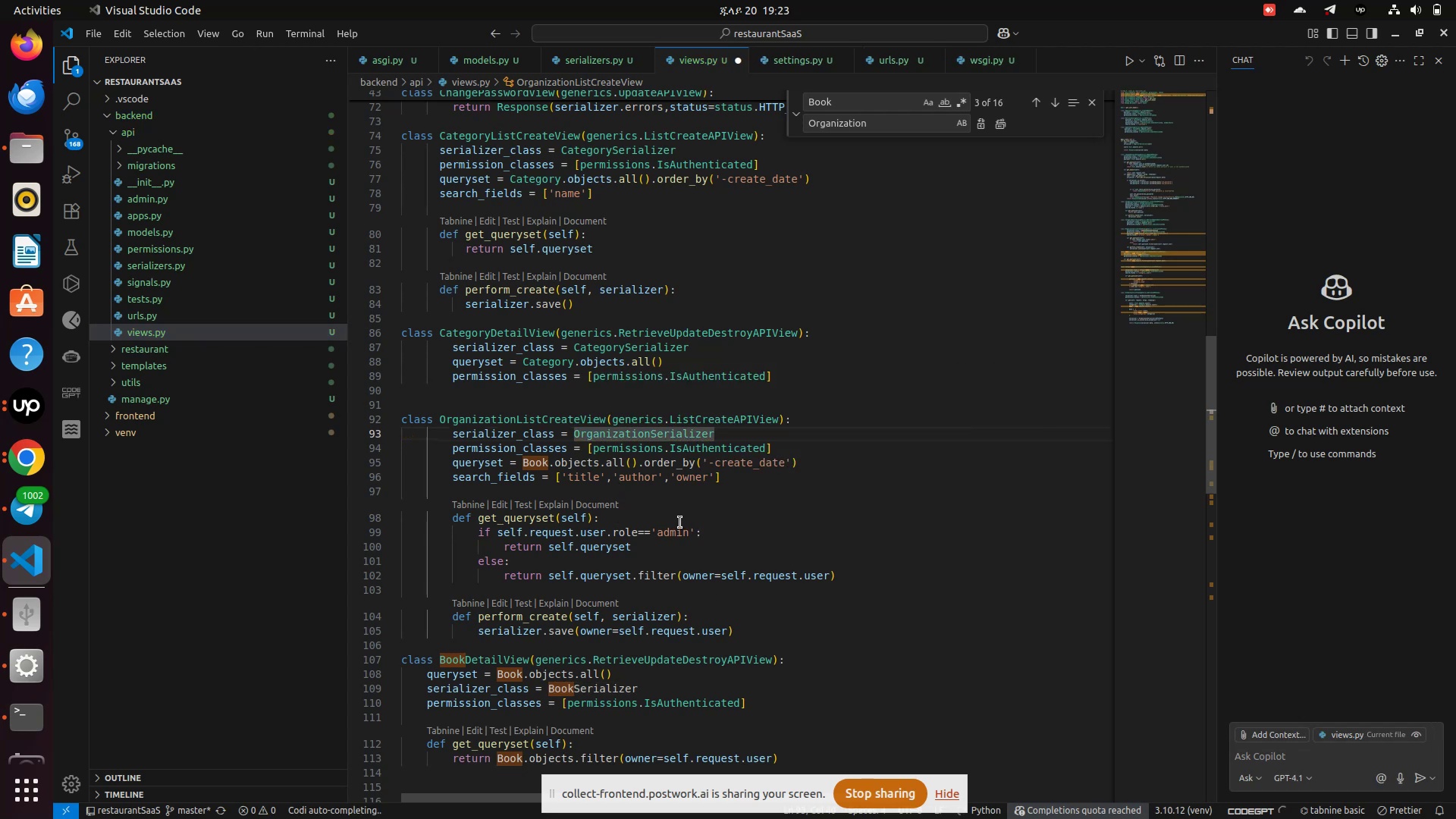 
left_click([679, 519])
 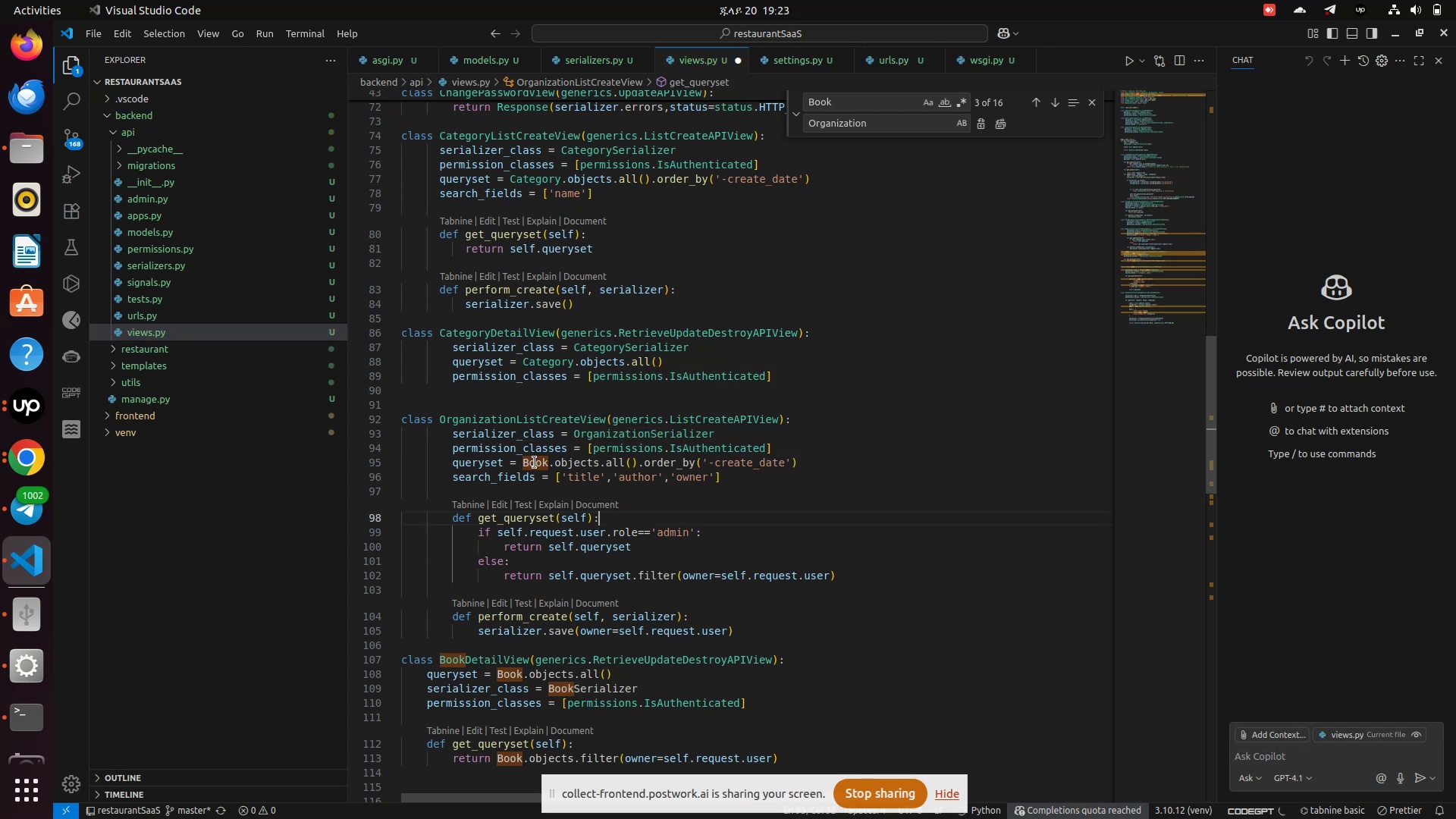 
double_click([535, 463])
 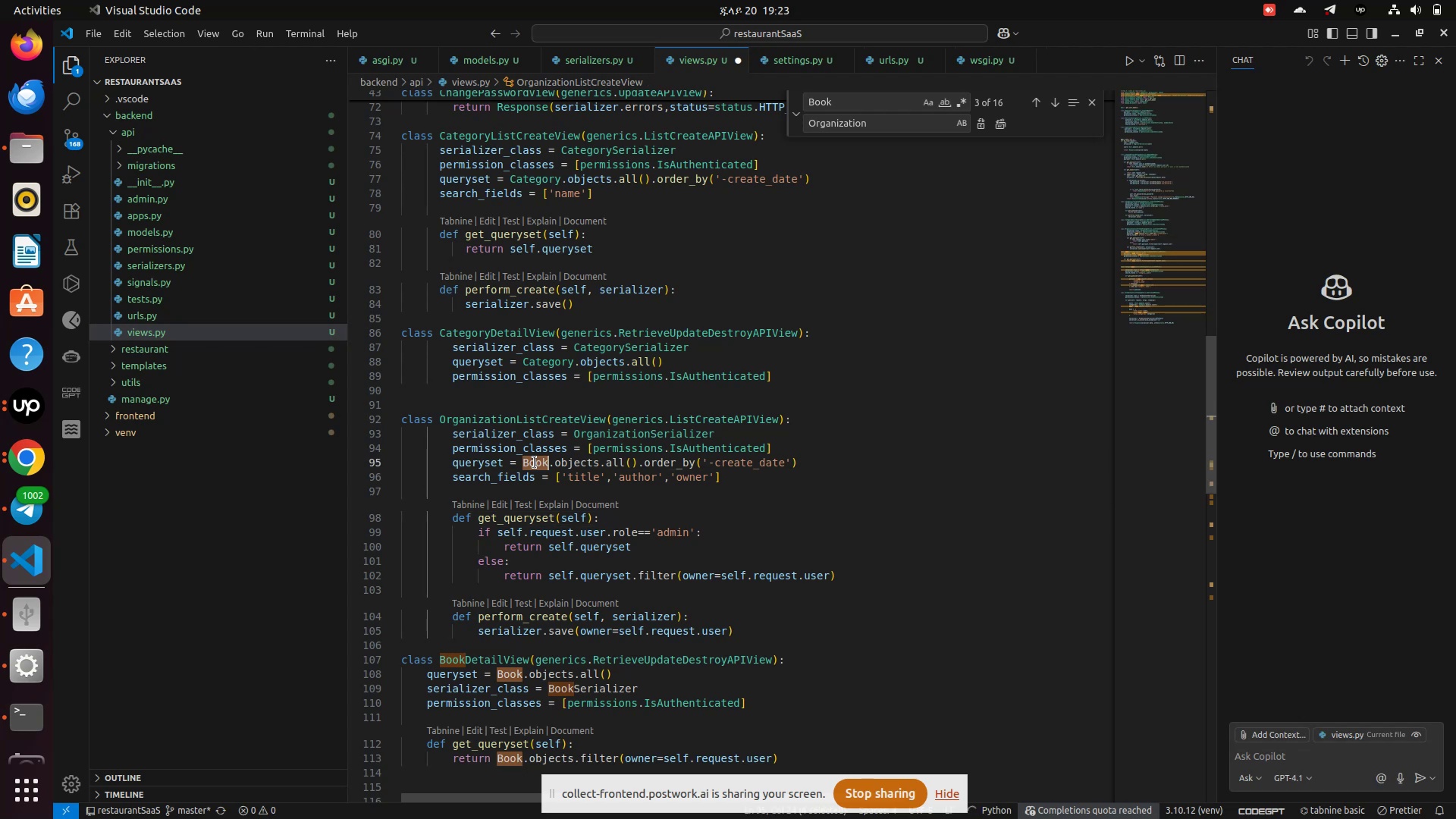 
key(Control+V)
 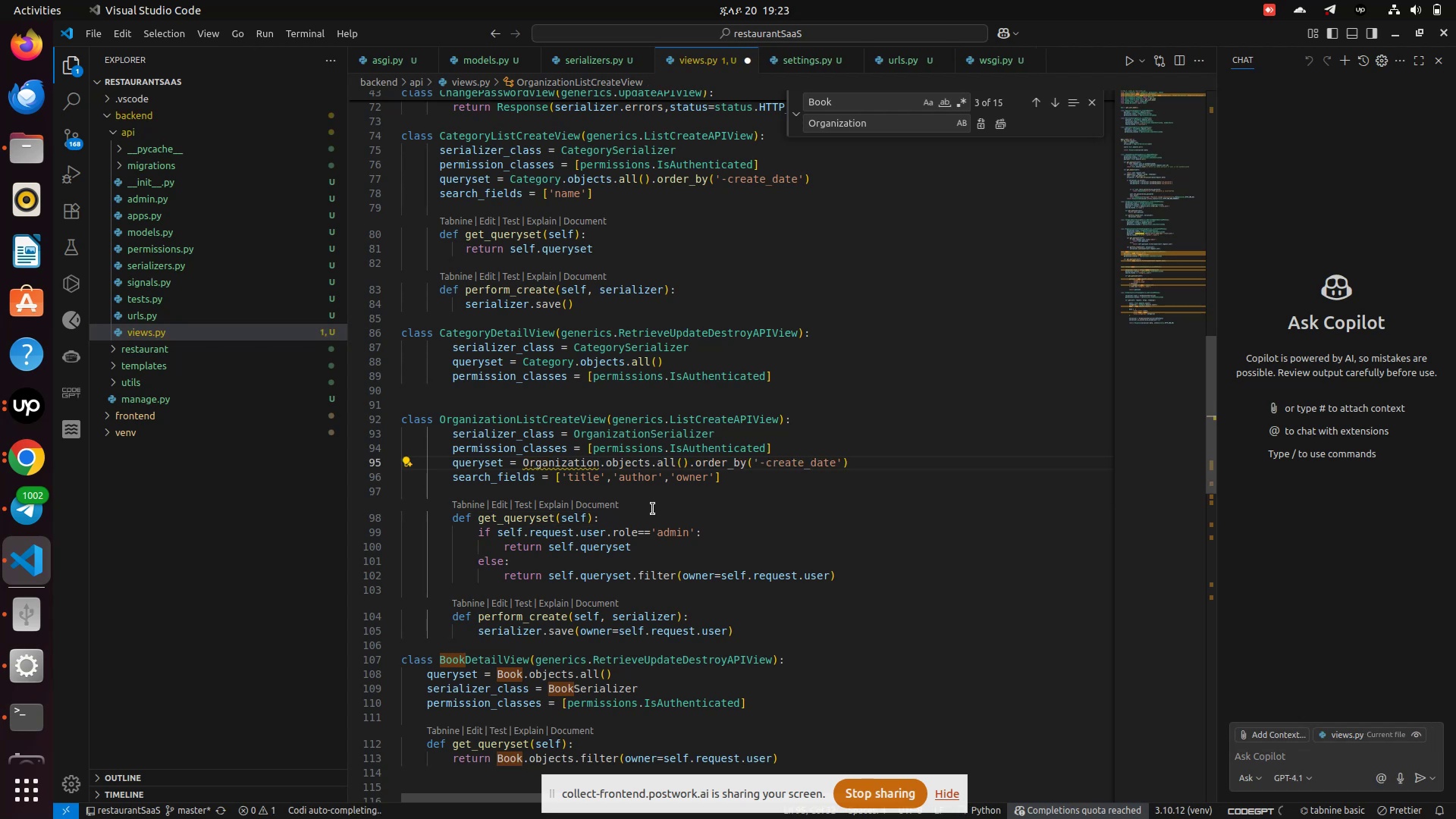 
mouse_move([581, 456])
 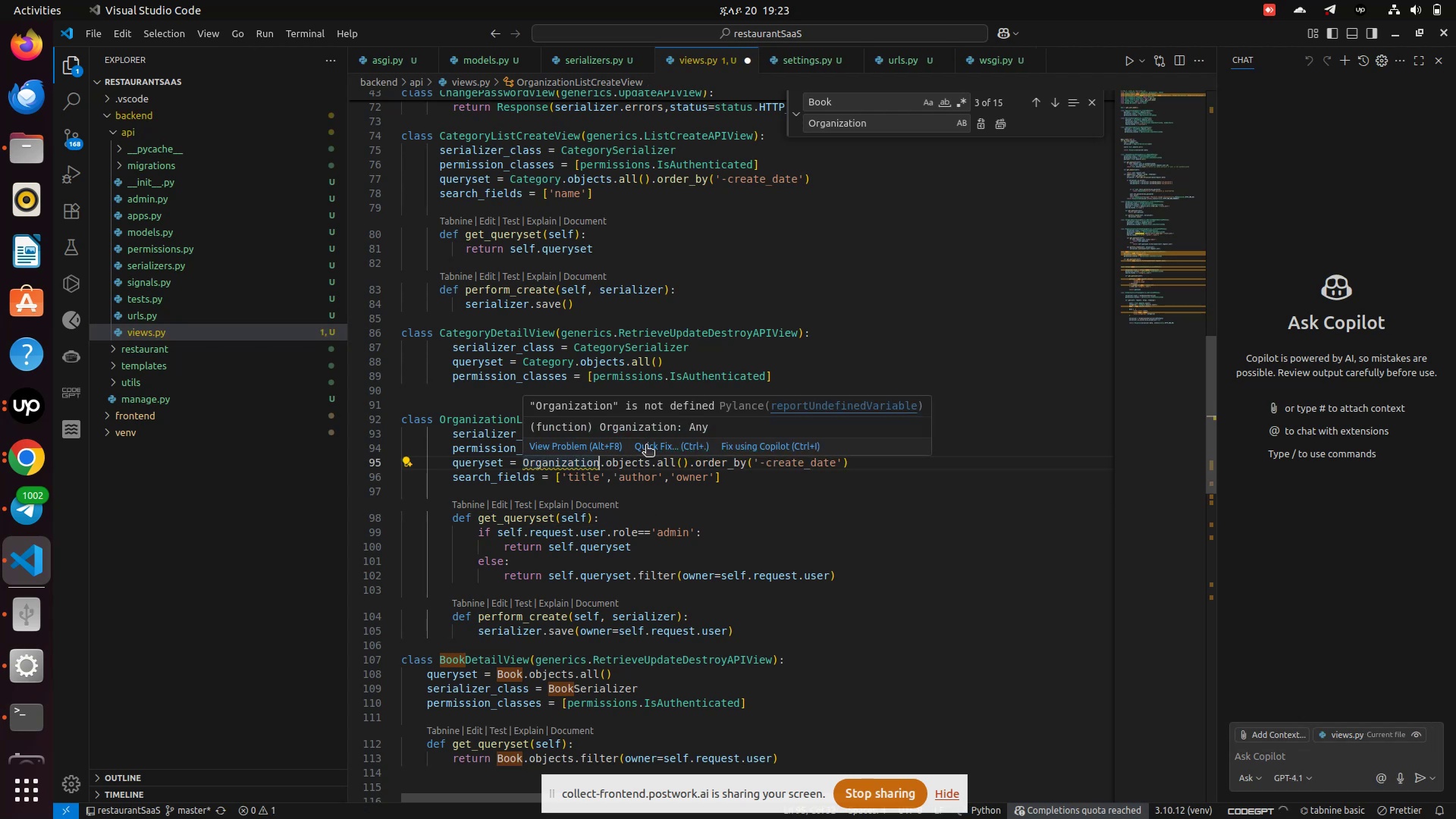 
left_click([646, 446])
 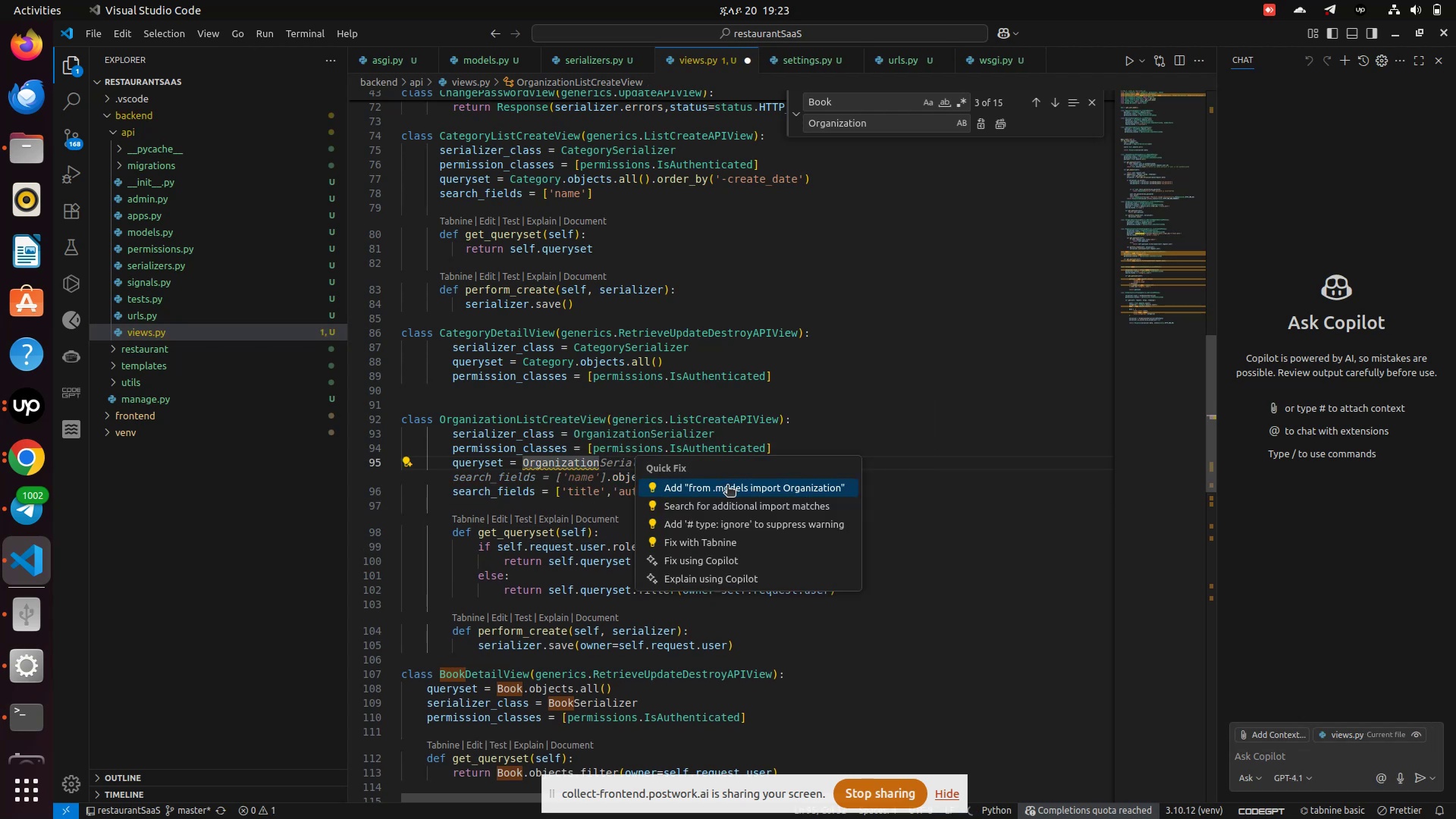 
left_click([727, 486])
 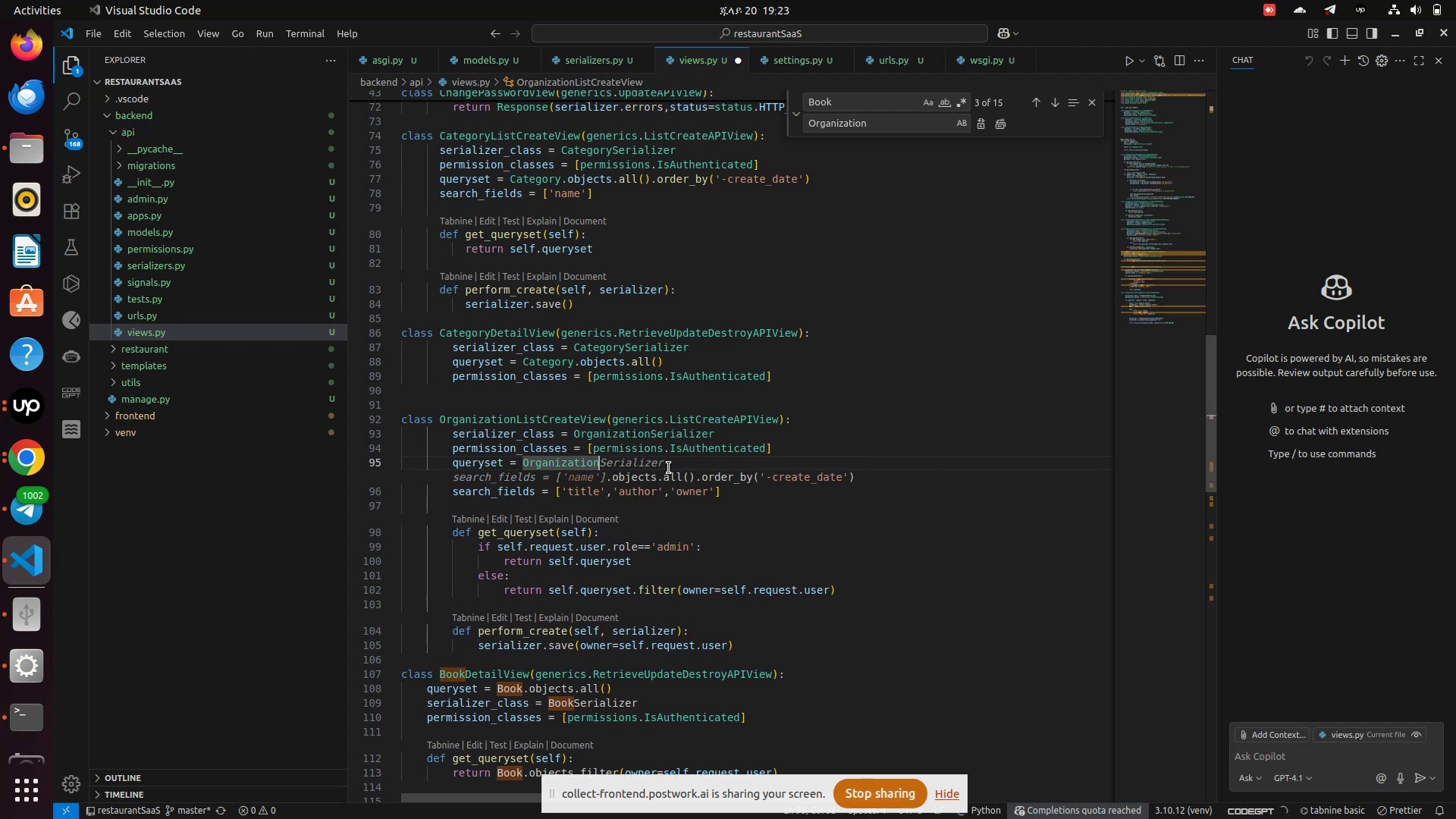 
left_click([673, 467])
 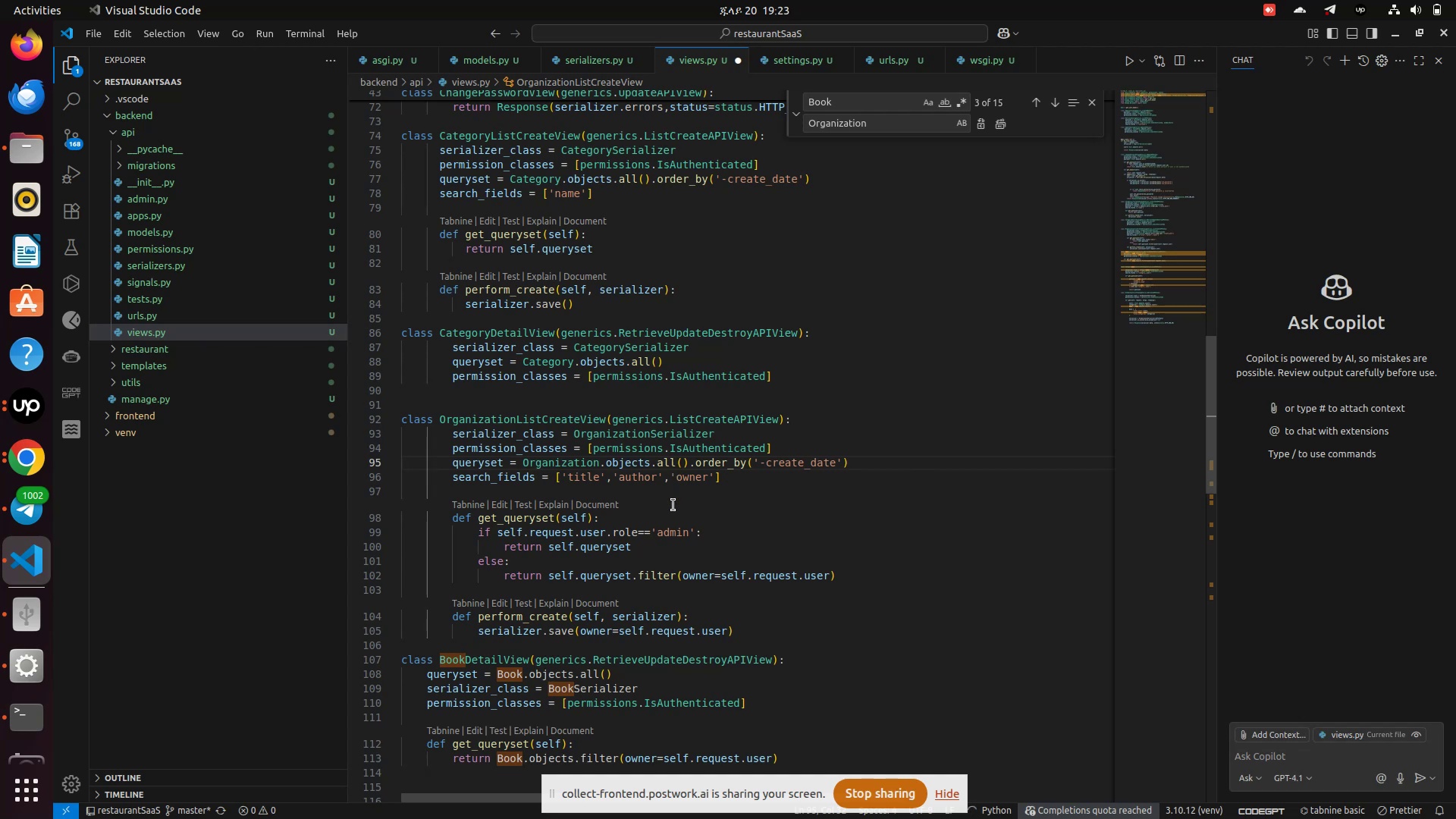 
scroll: coordinate [673, 504], scroll_direction: down, amount: 2.0
 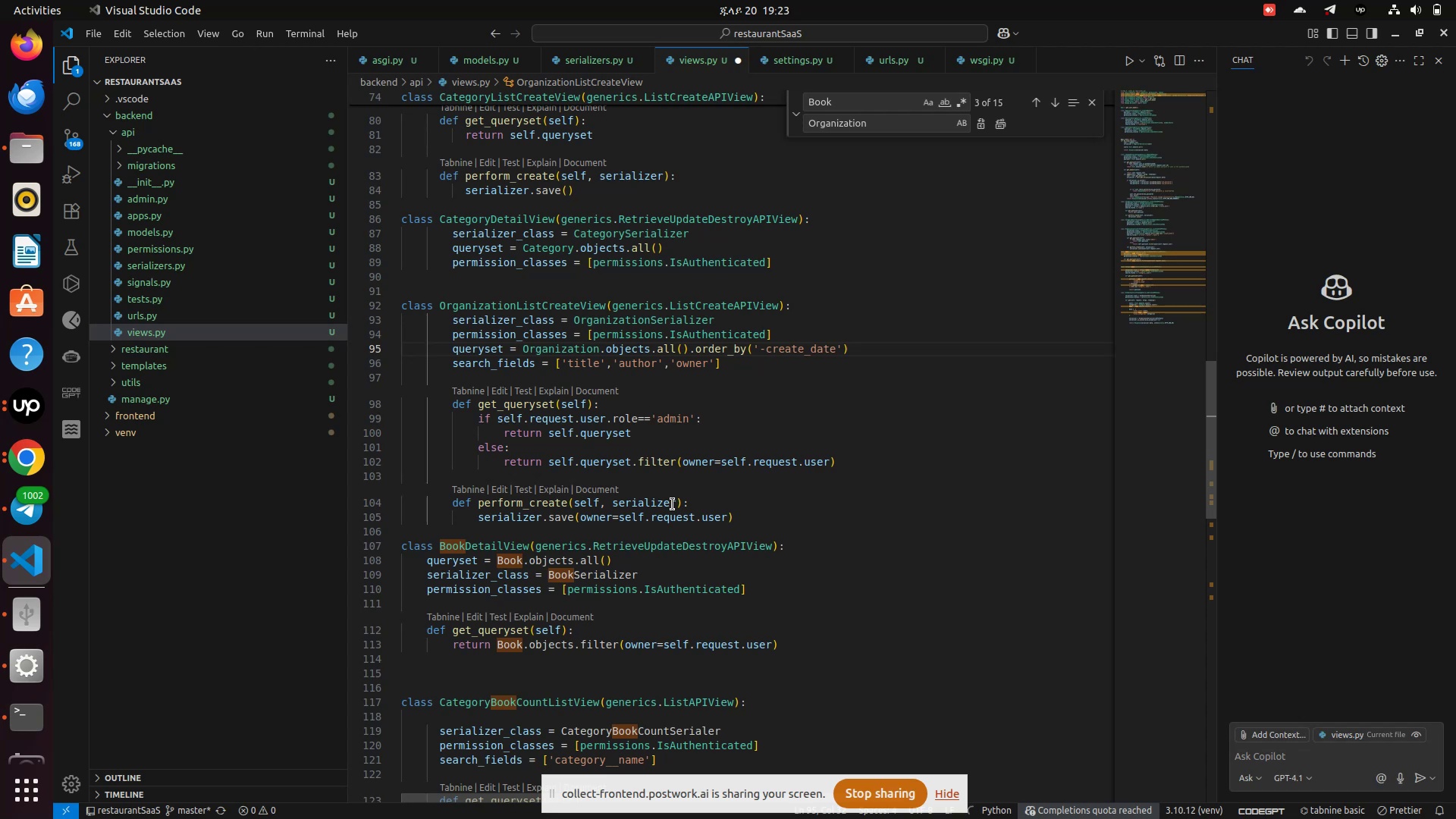 
wait(10.91)
 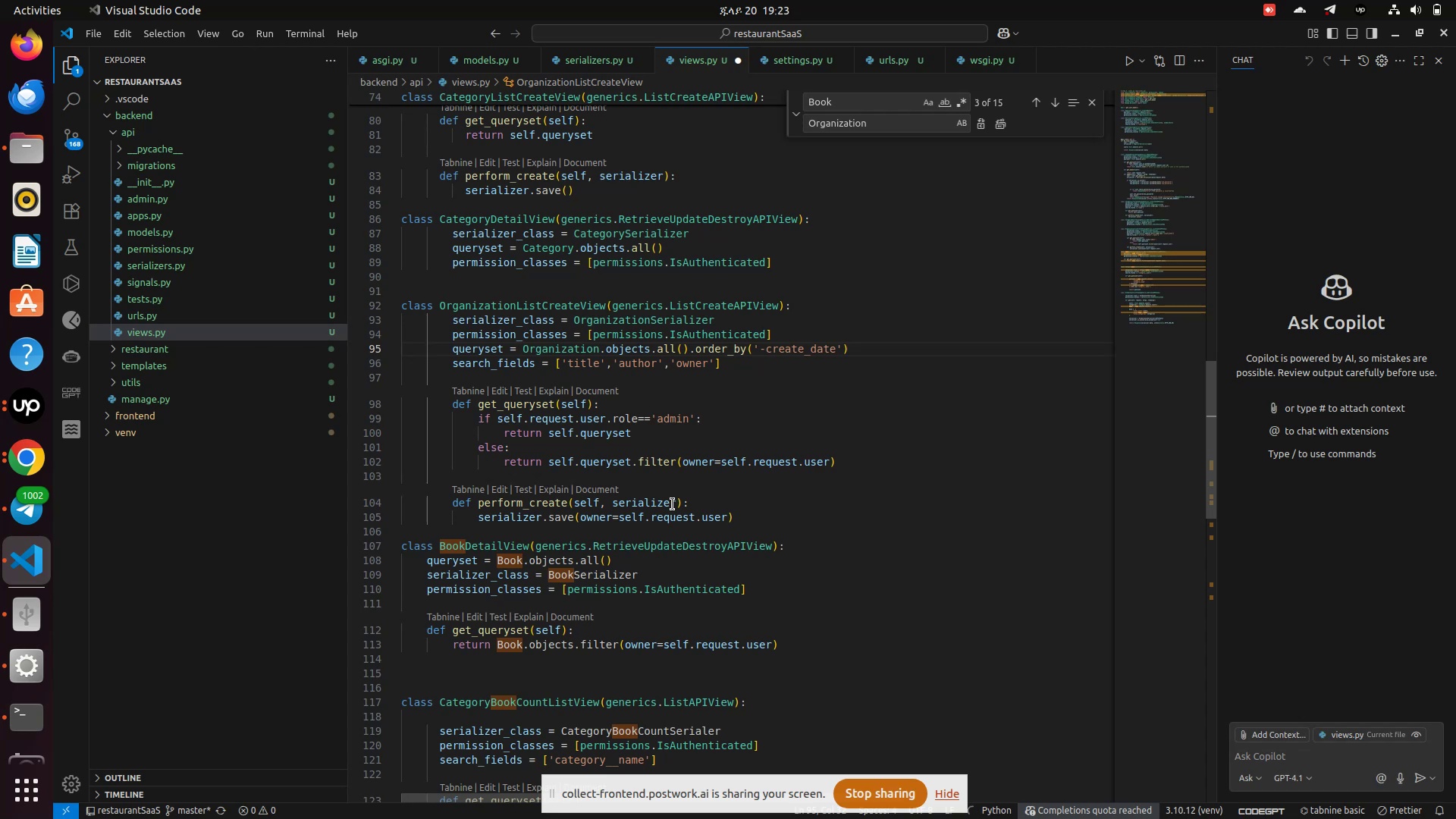 
scroll: coordinate [673, 504], scroll_direction: down, amount: 2.0
 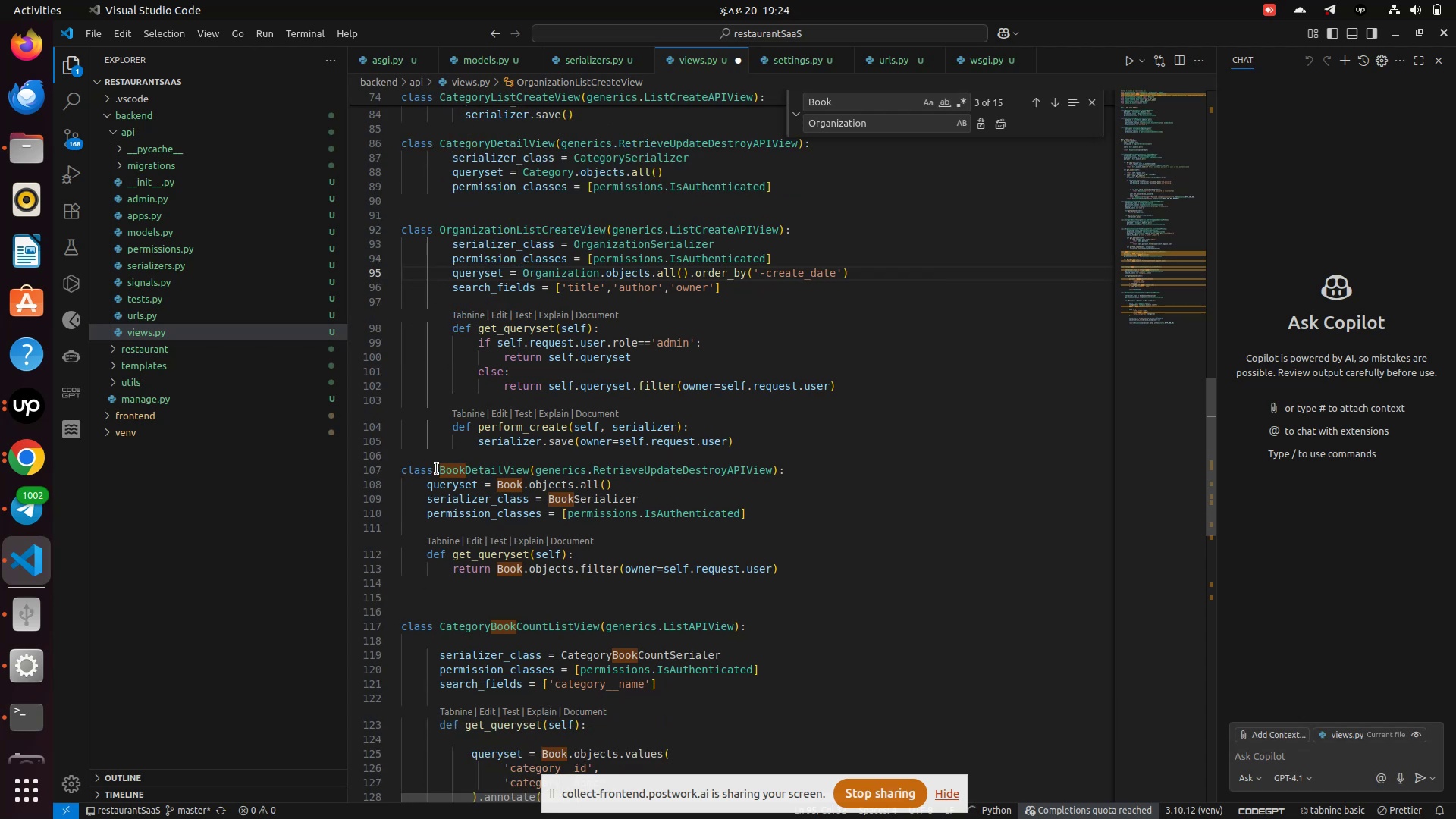 
left_click_drag(start_coordinate=[438, 466], to_coordinate=[467, 475])
 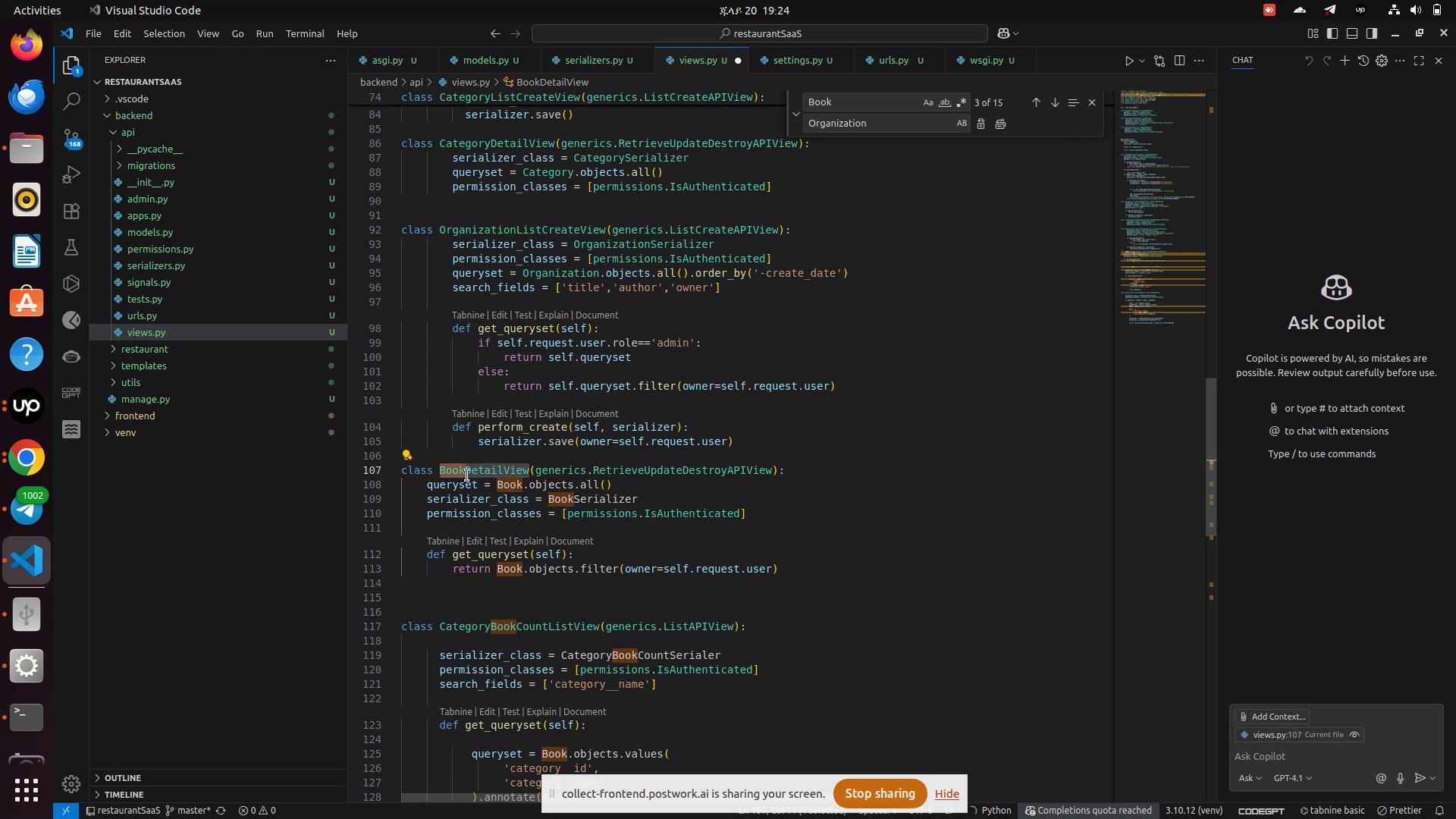 
key(Backspace)
type(Organization)
 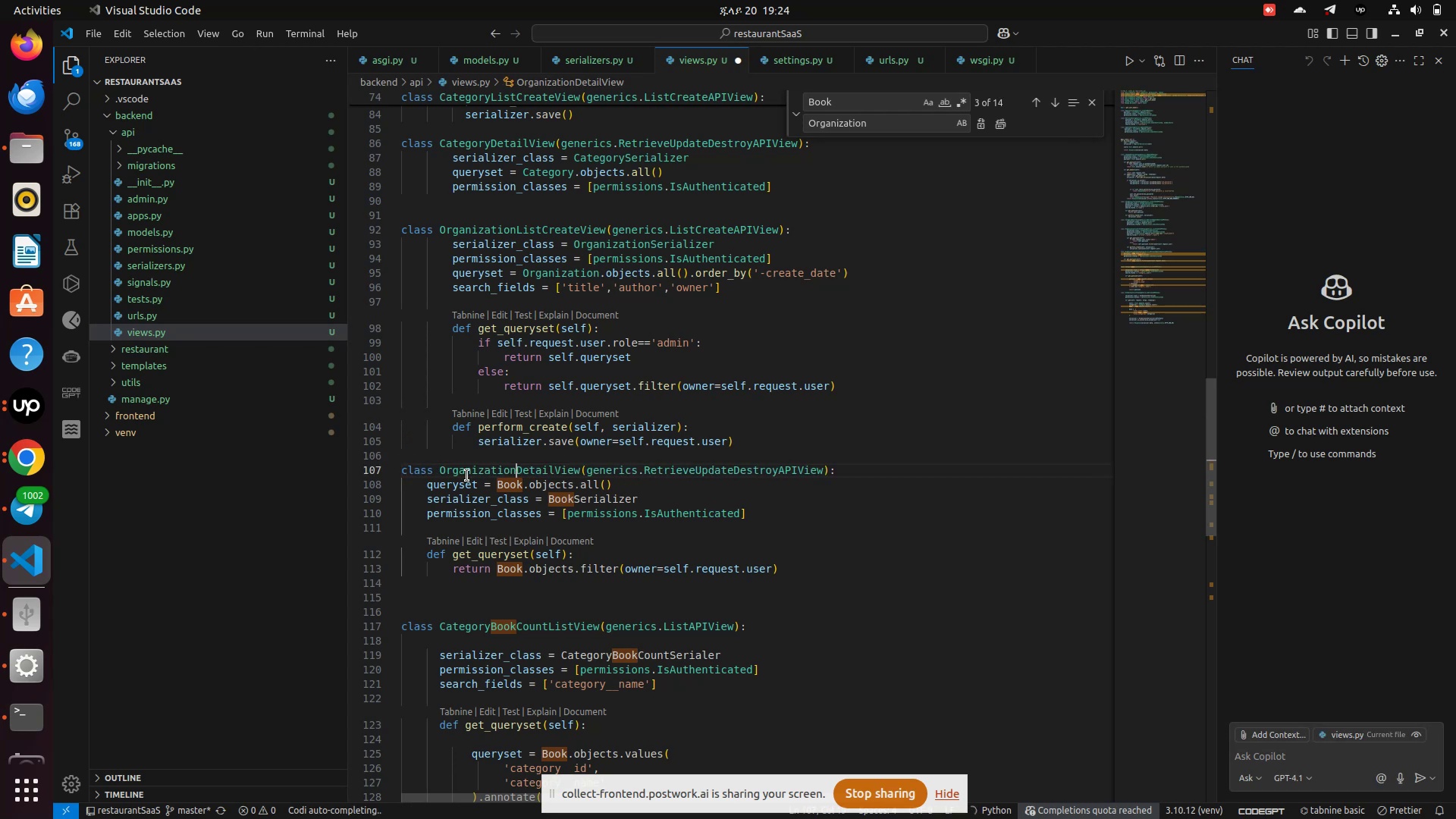 
left_click([514, 482])
 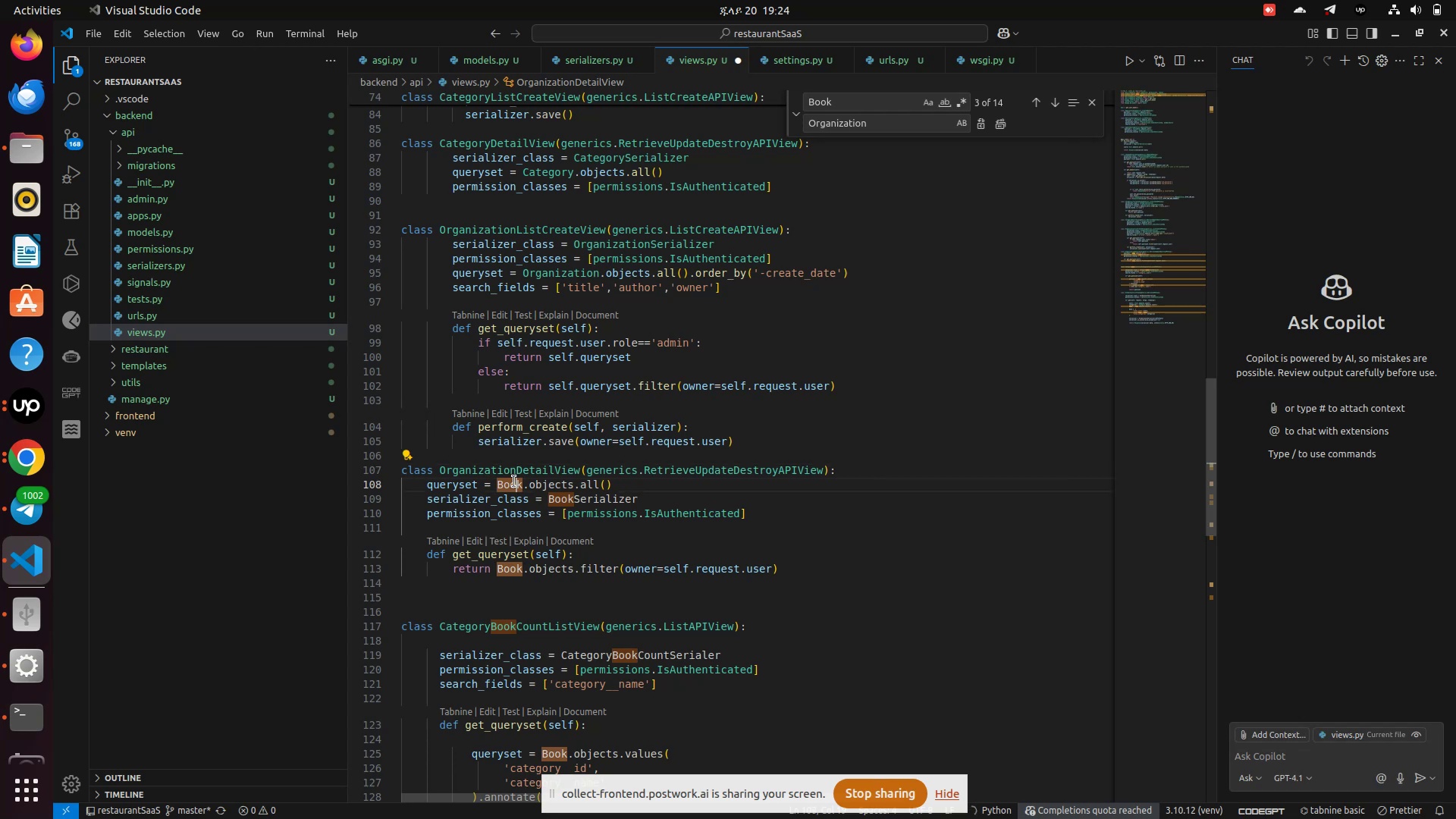 
left_click([514, 482])
 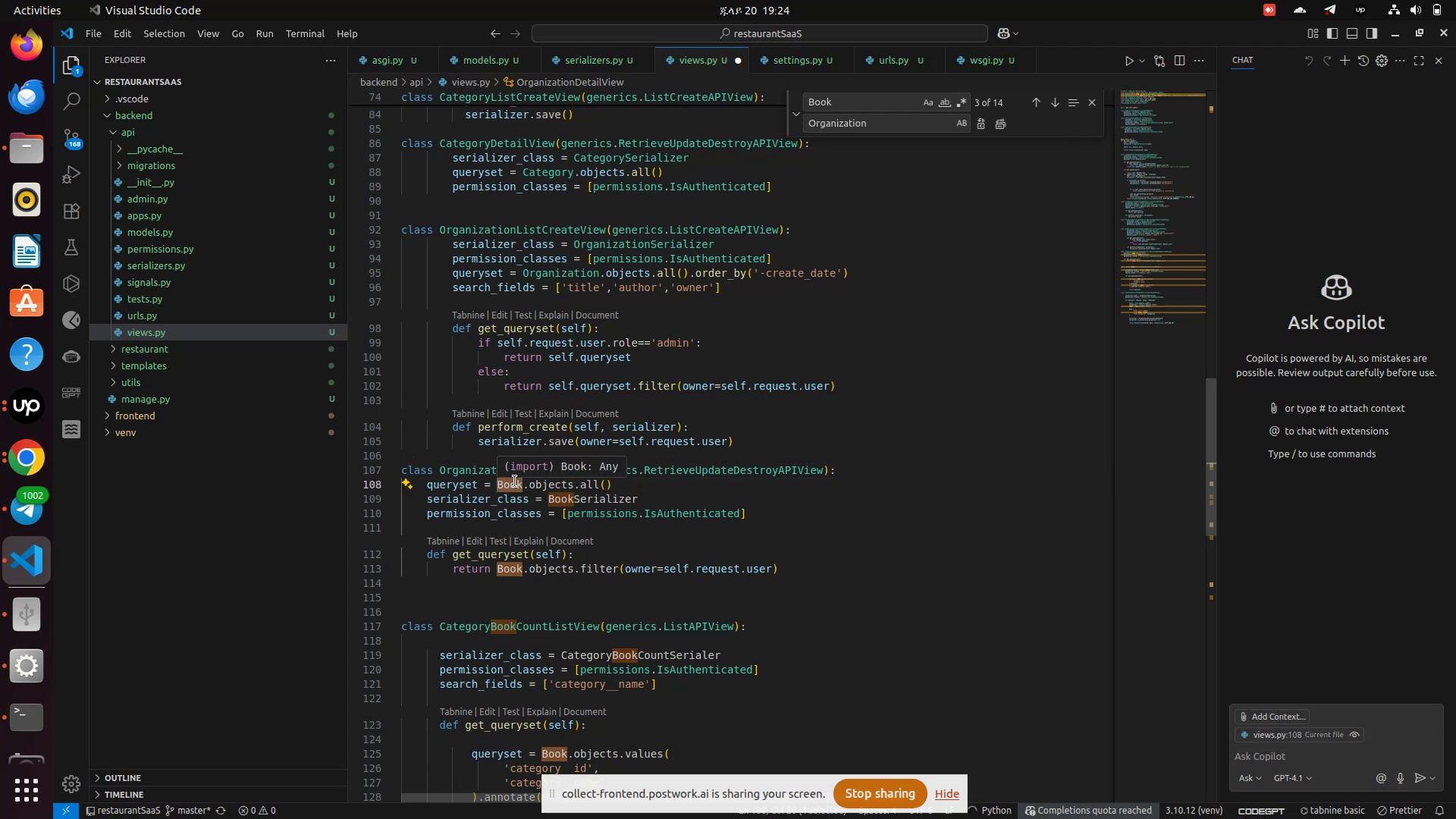 
type(Organization)
 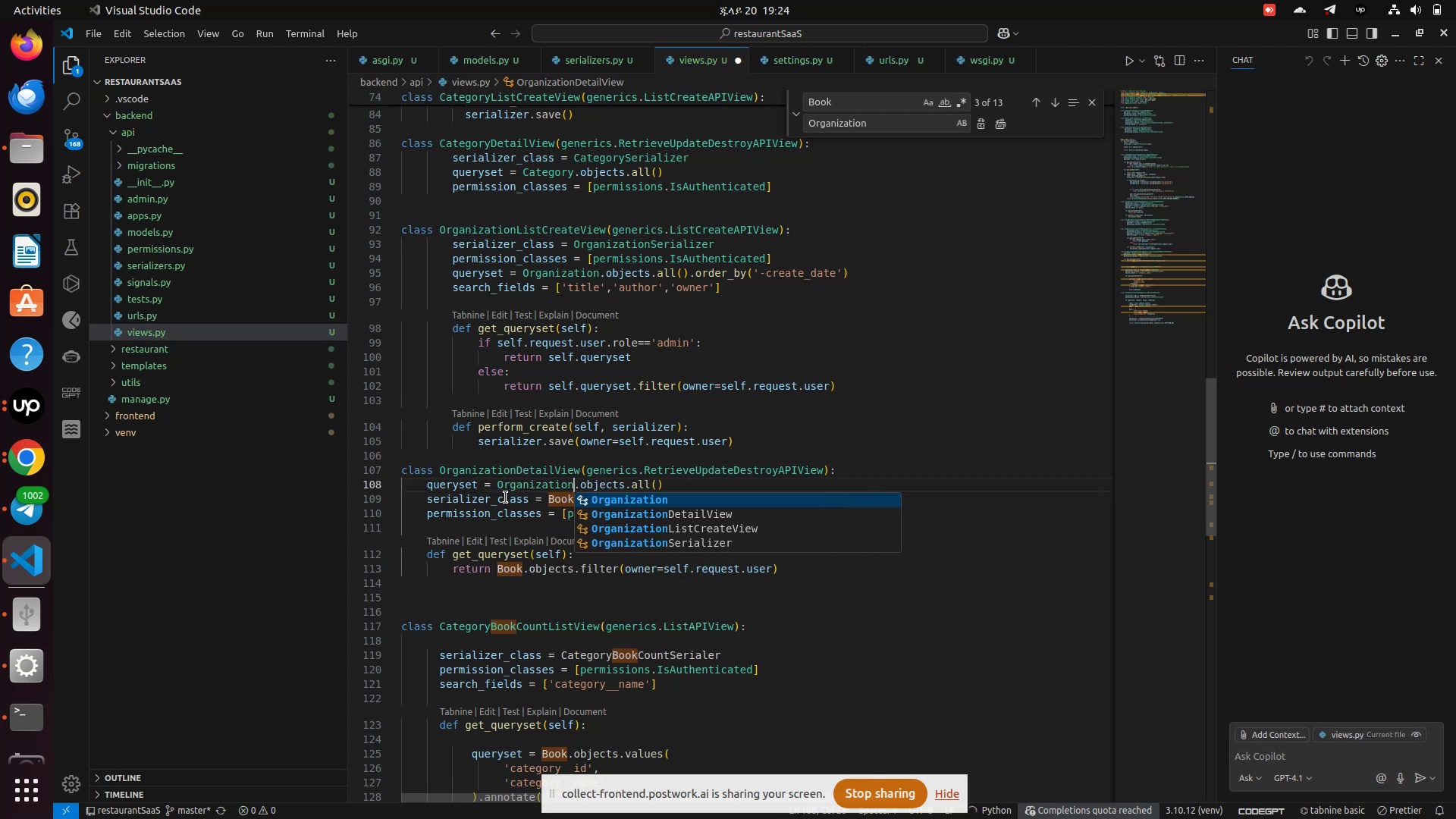 
left_click([507, 513])
 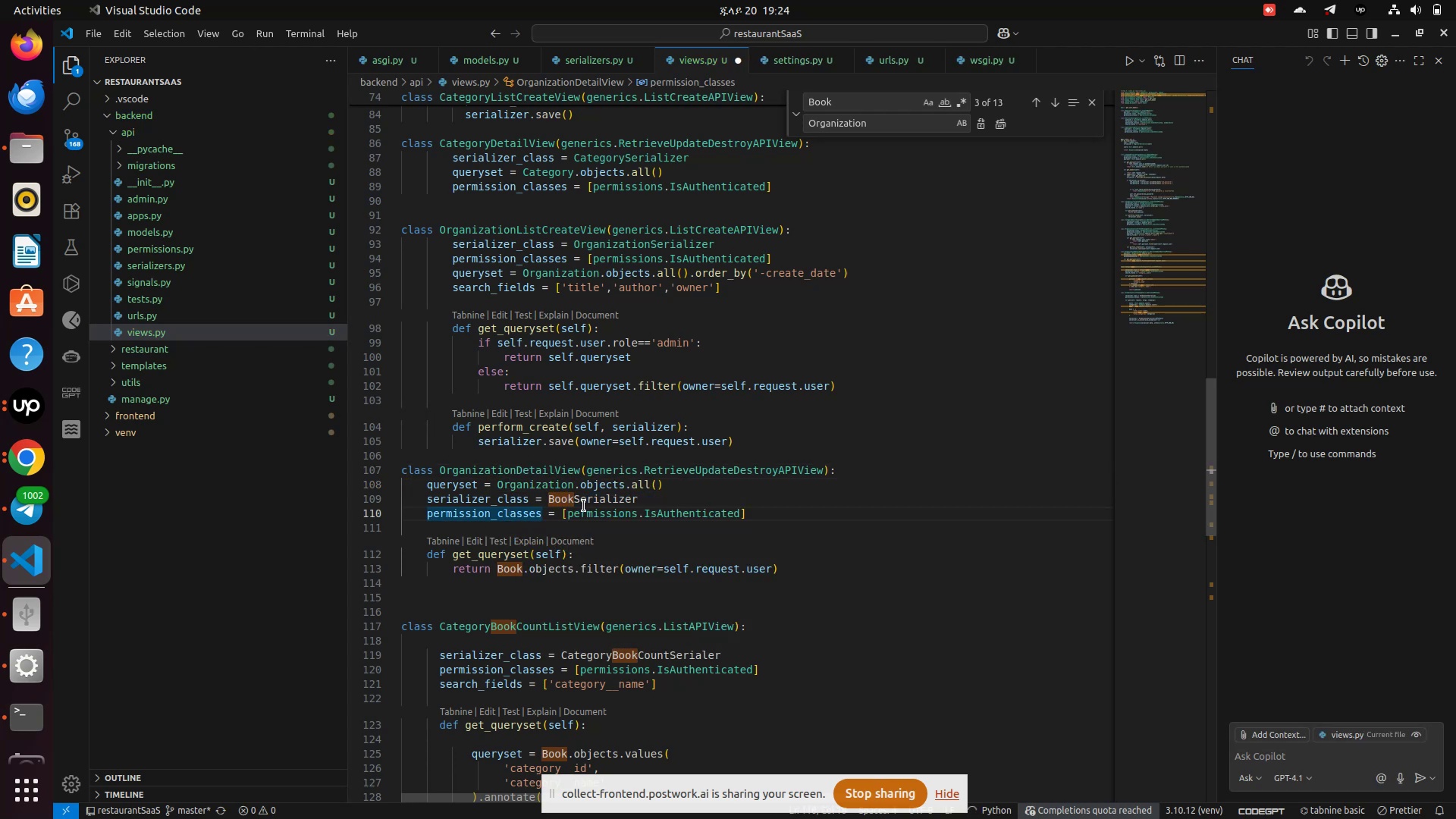 
left_click([577, 494])
 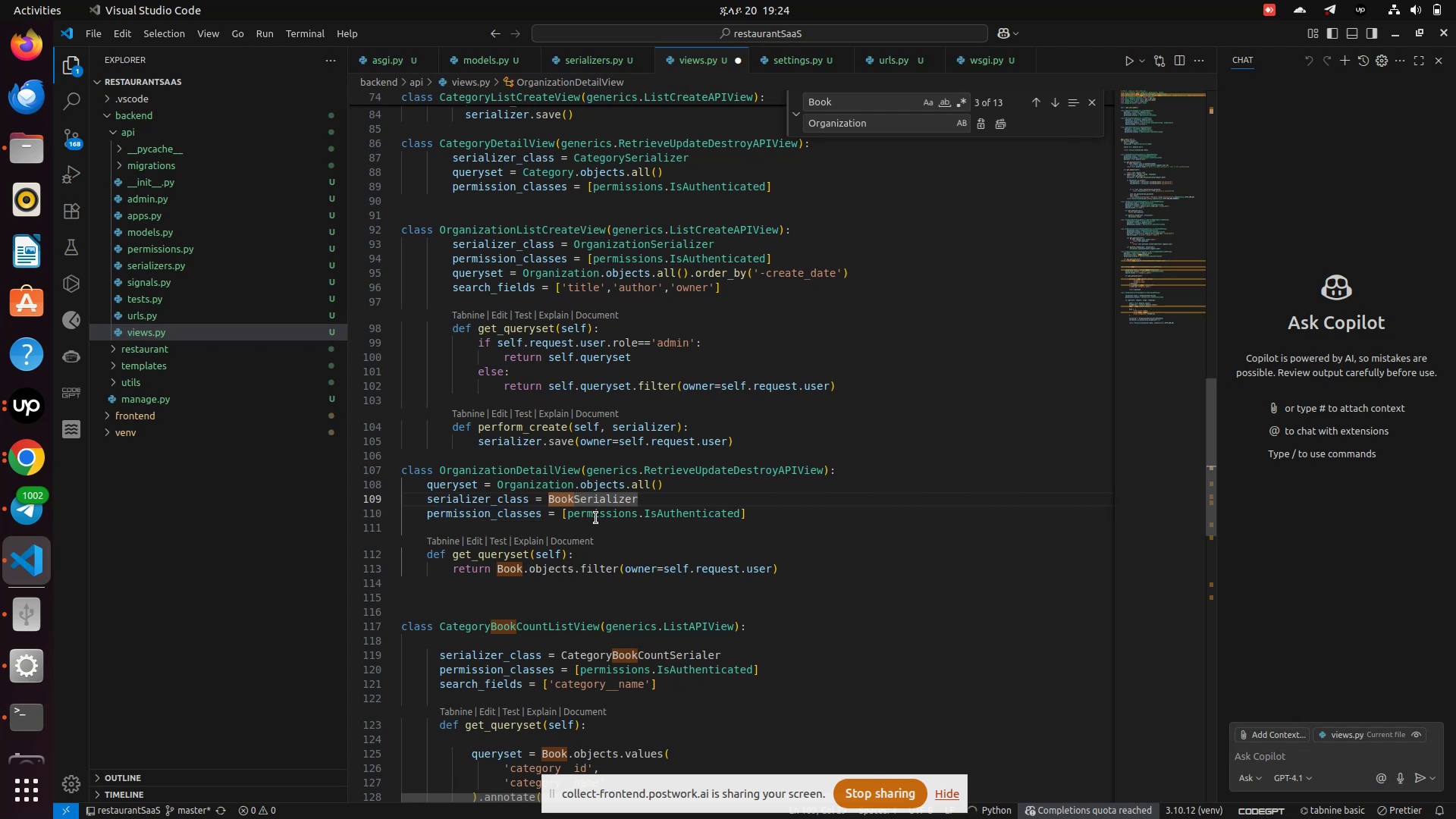 
key(ArrowLeft)
 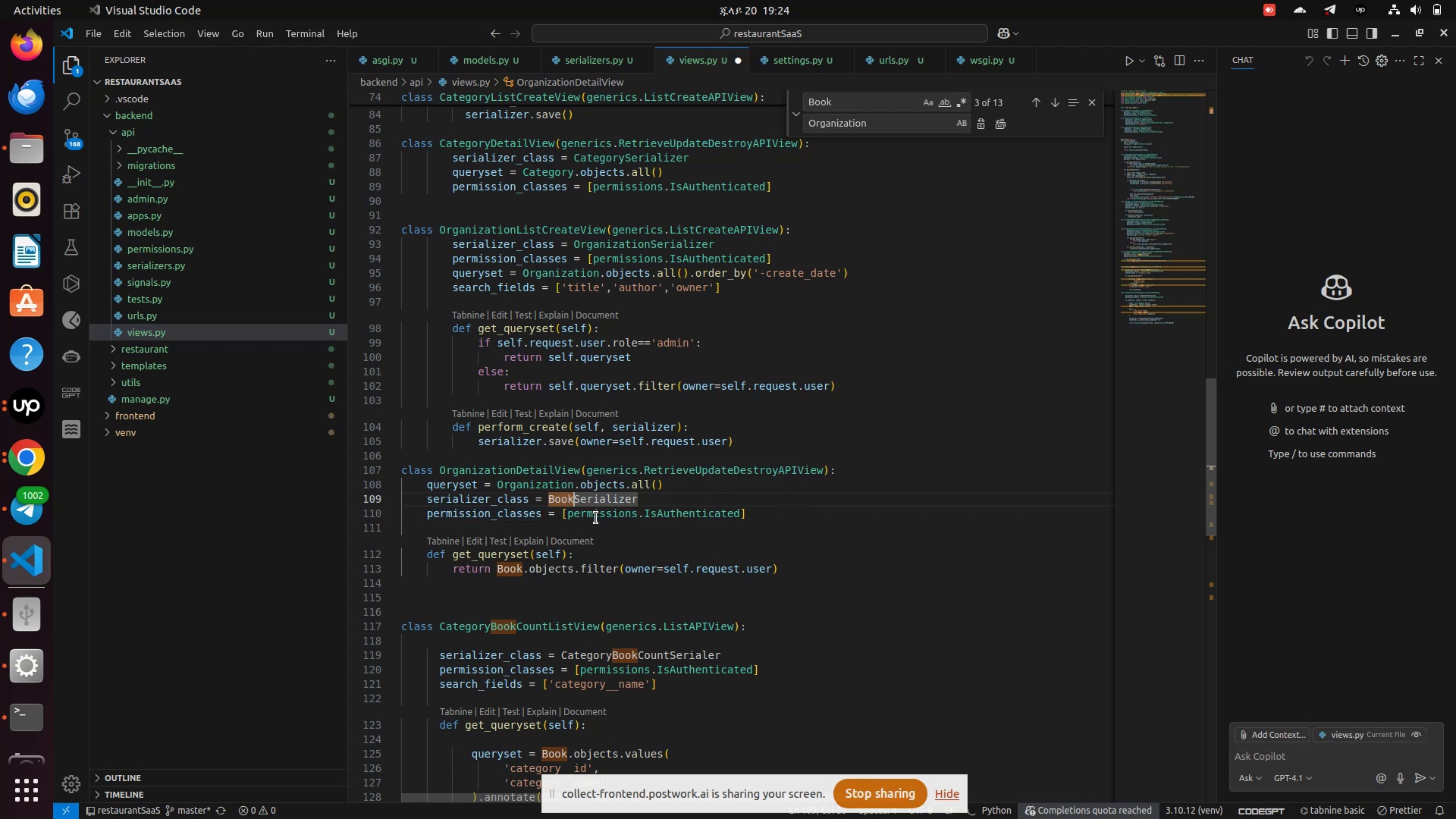 
key(Backspace)
key(Backspace)
key(Backspace)
key(Backspace)
type(Or)
 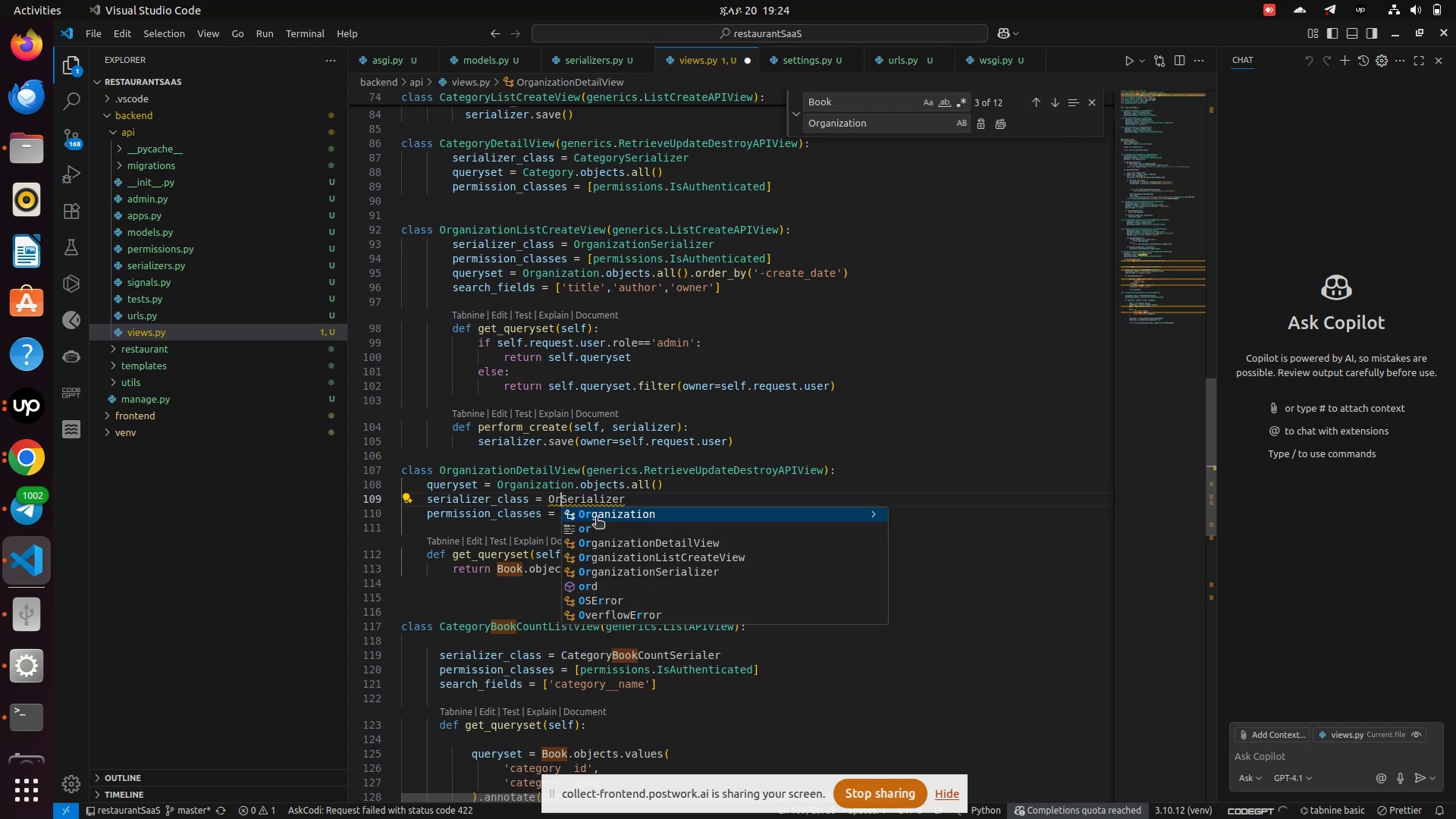 
key(Enter)
 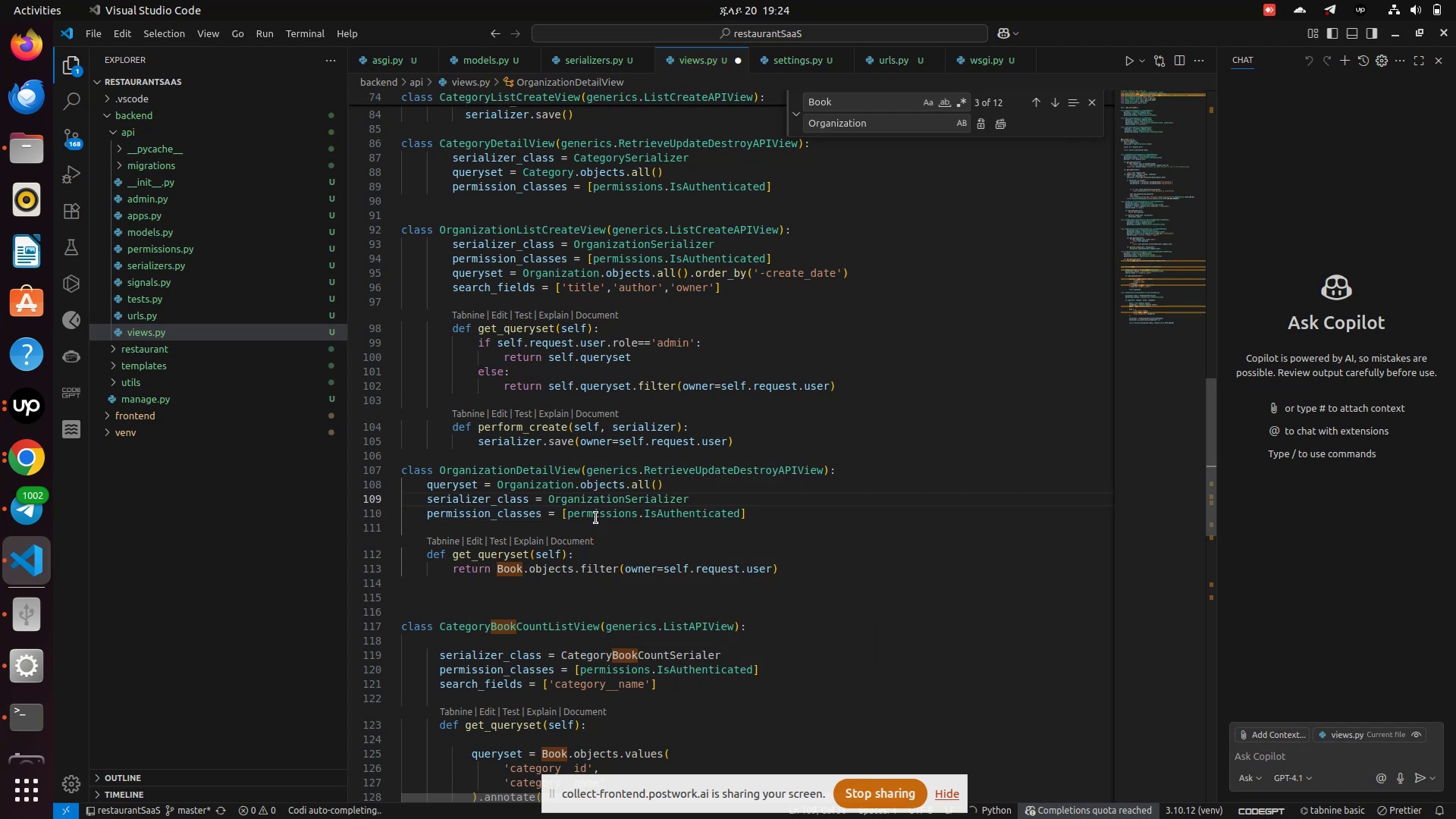 
scroll: coordinate [639, 555], scroll_direction: down, amount: 1.0
 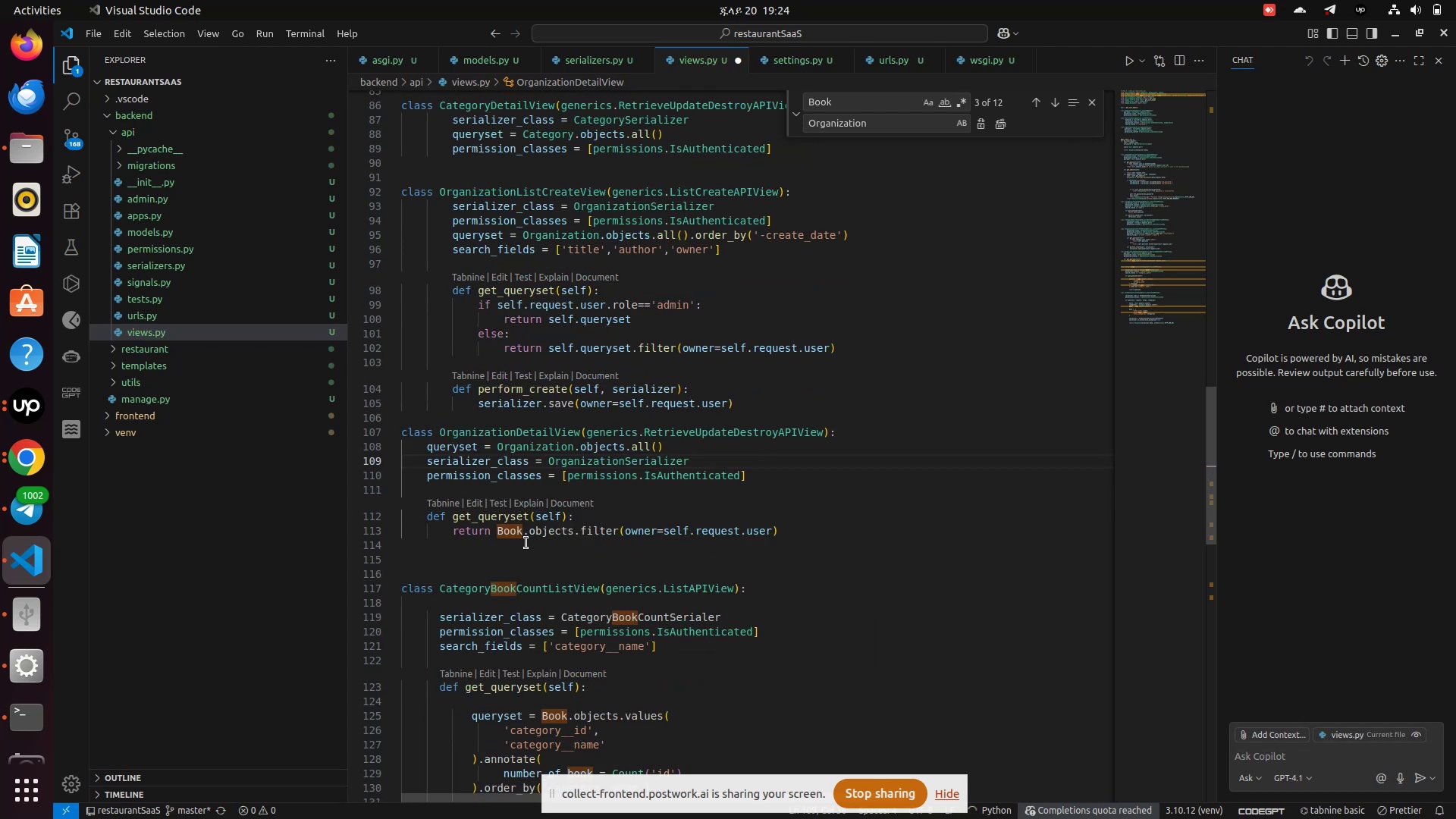 
left_click([510, 536])
 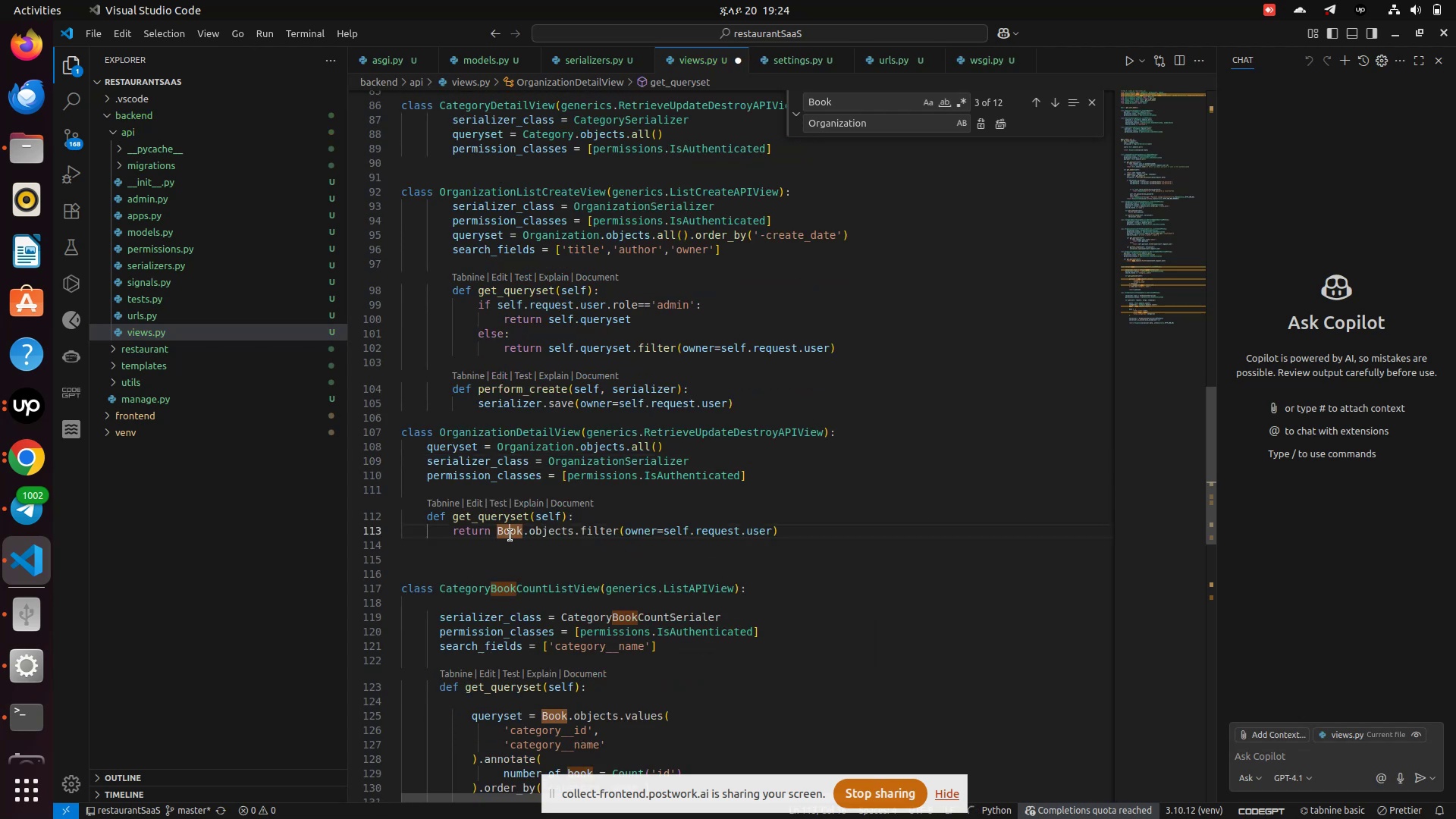 
left_click([510, 535])
 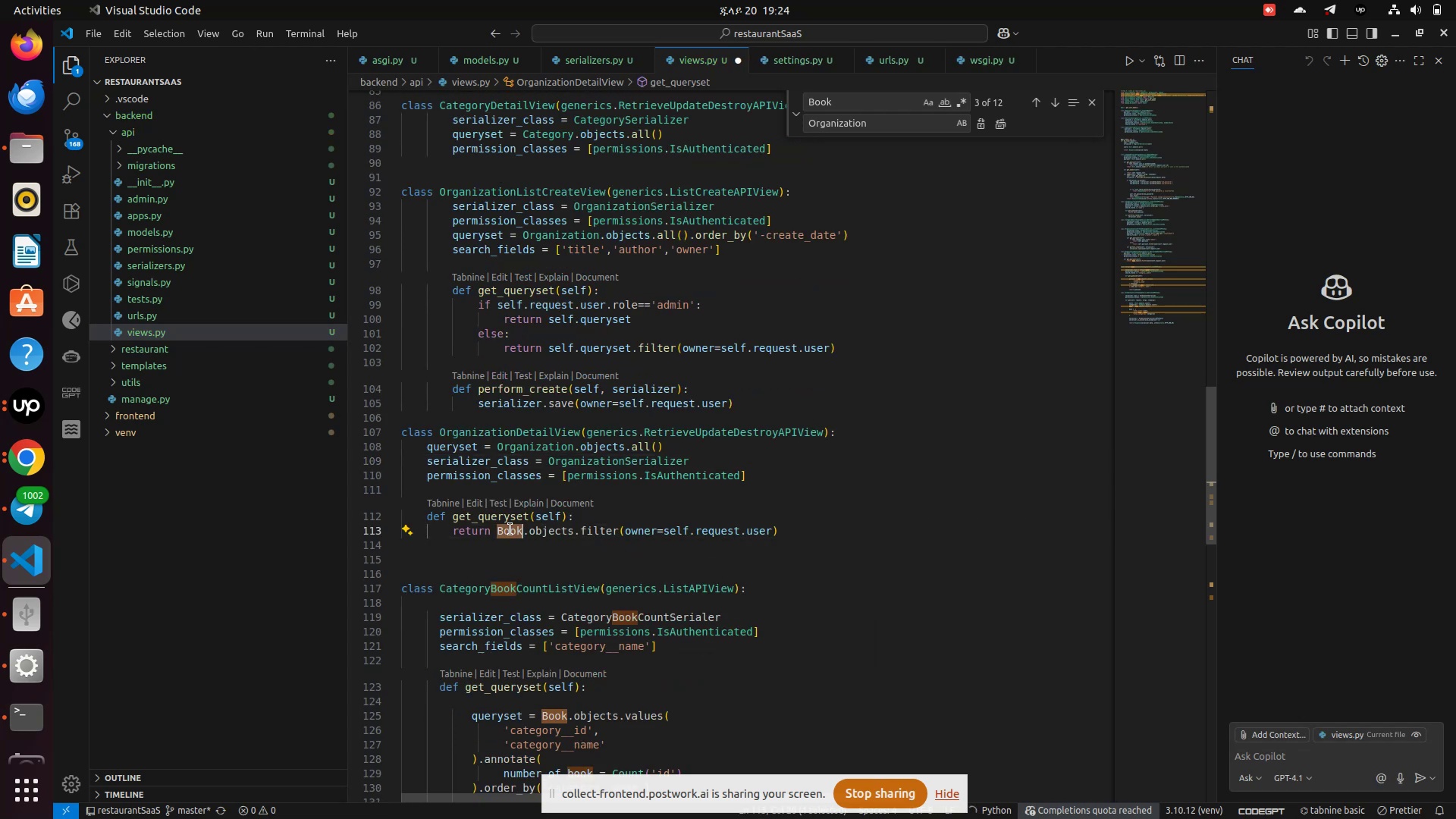 
key(Shift+O)
 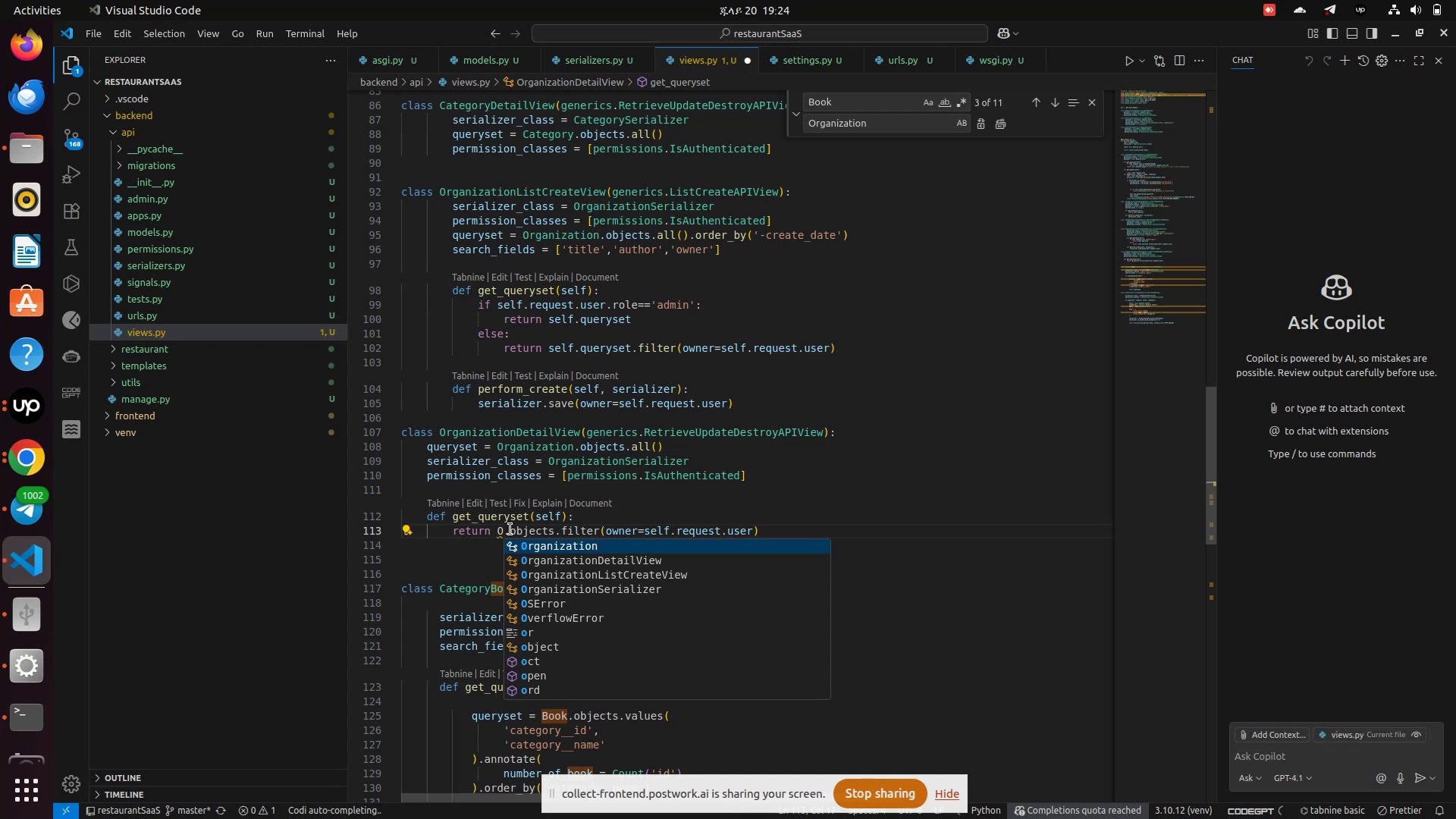 
key(Enter)
 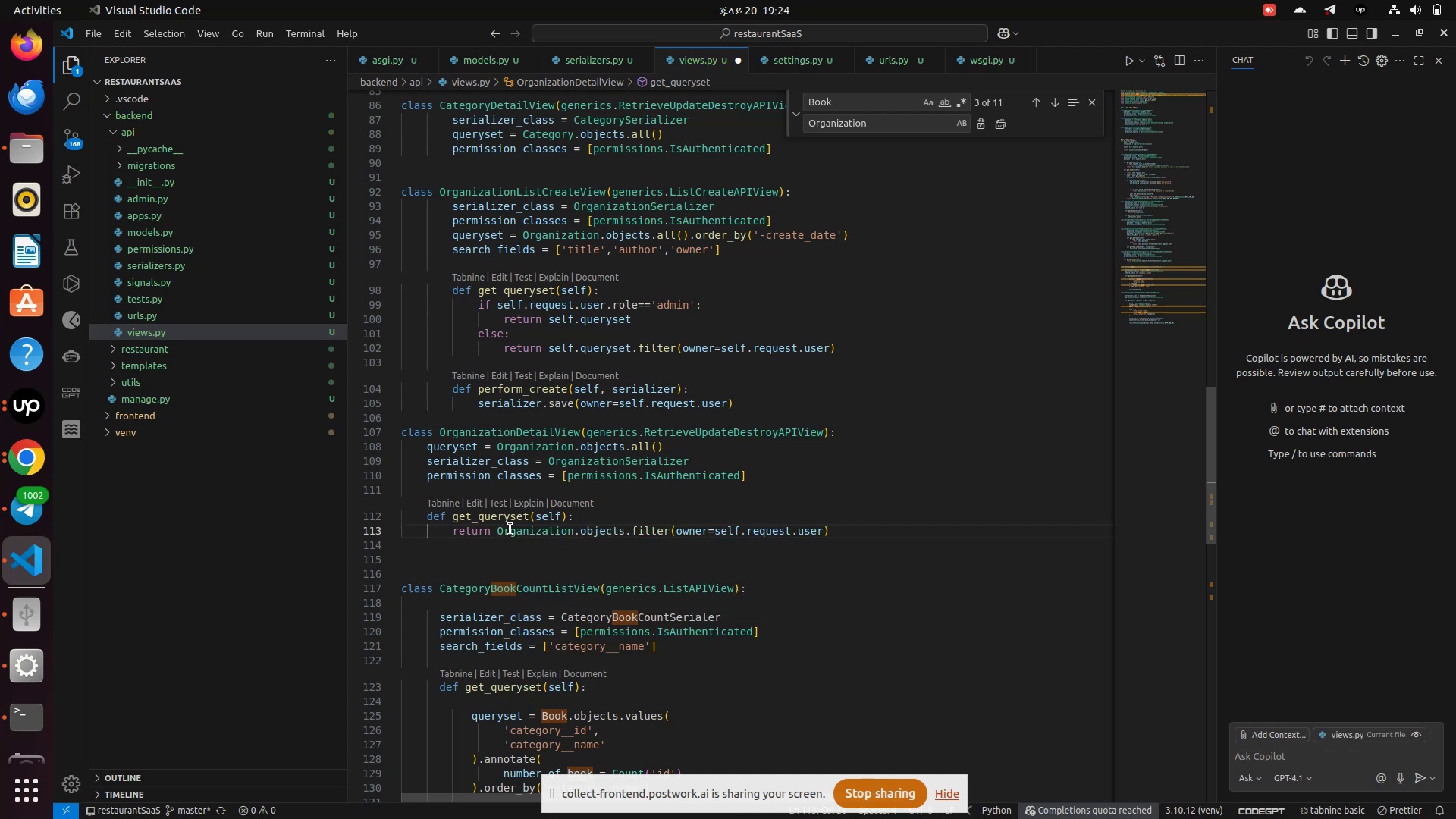 
key(Control+S)
 